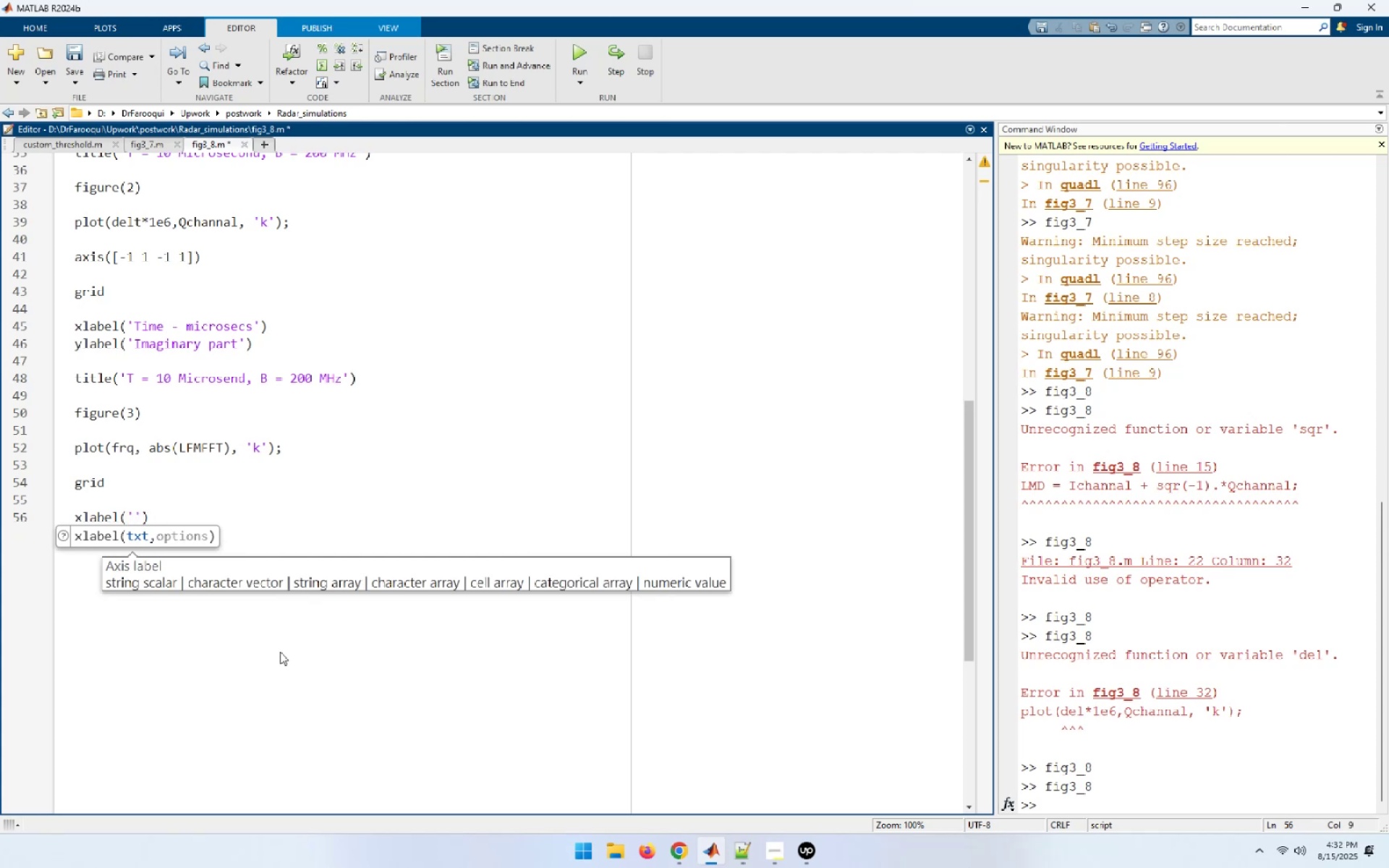 
type(Fre)
 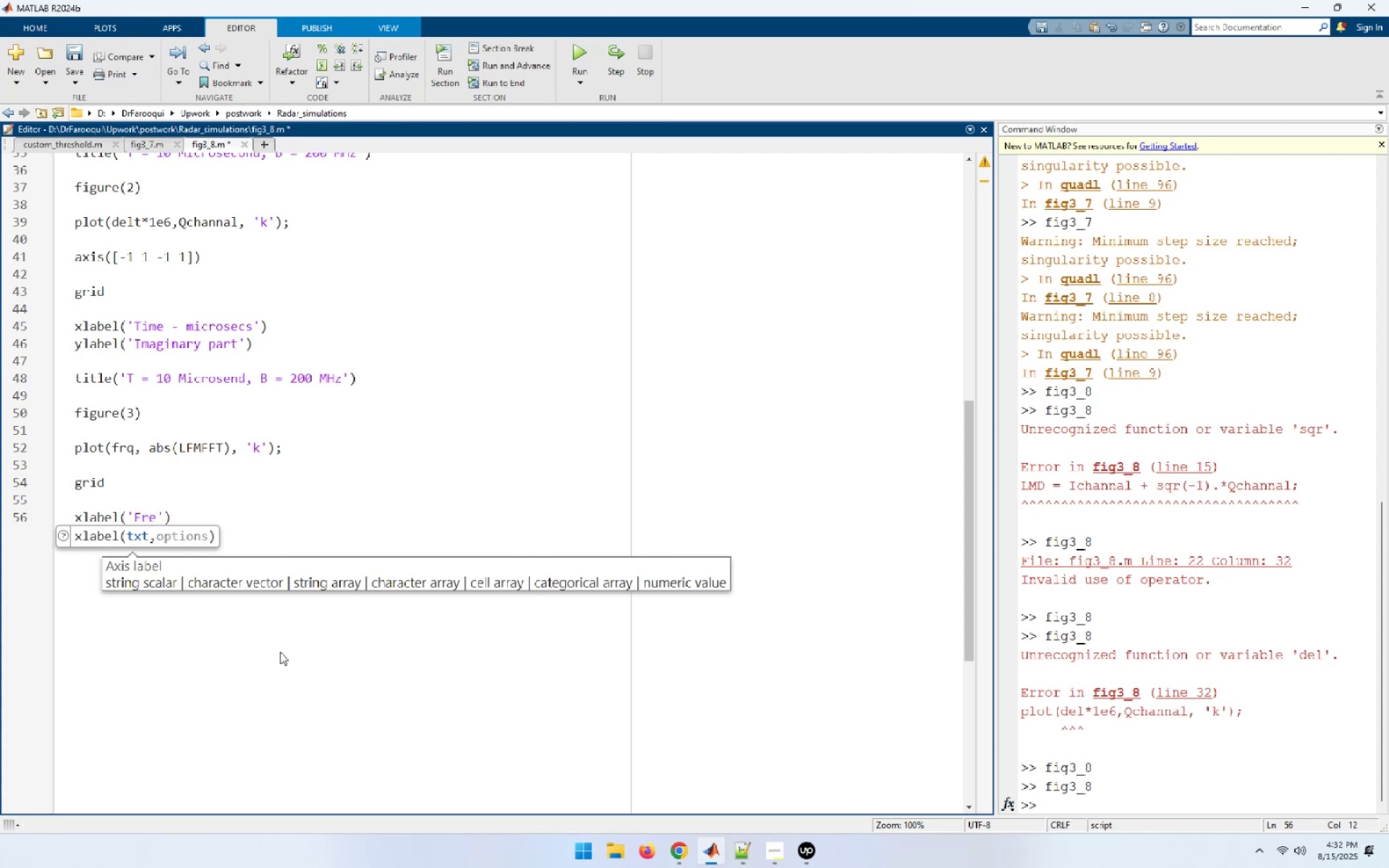 
type(quency - MHZ)
 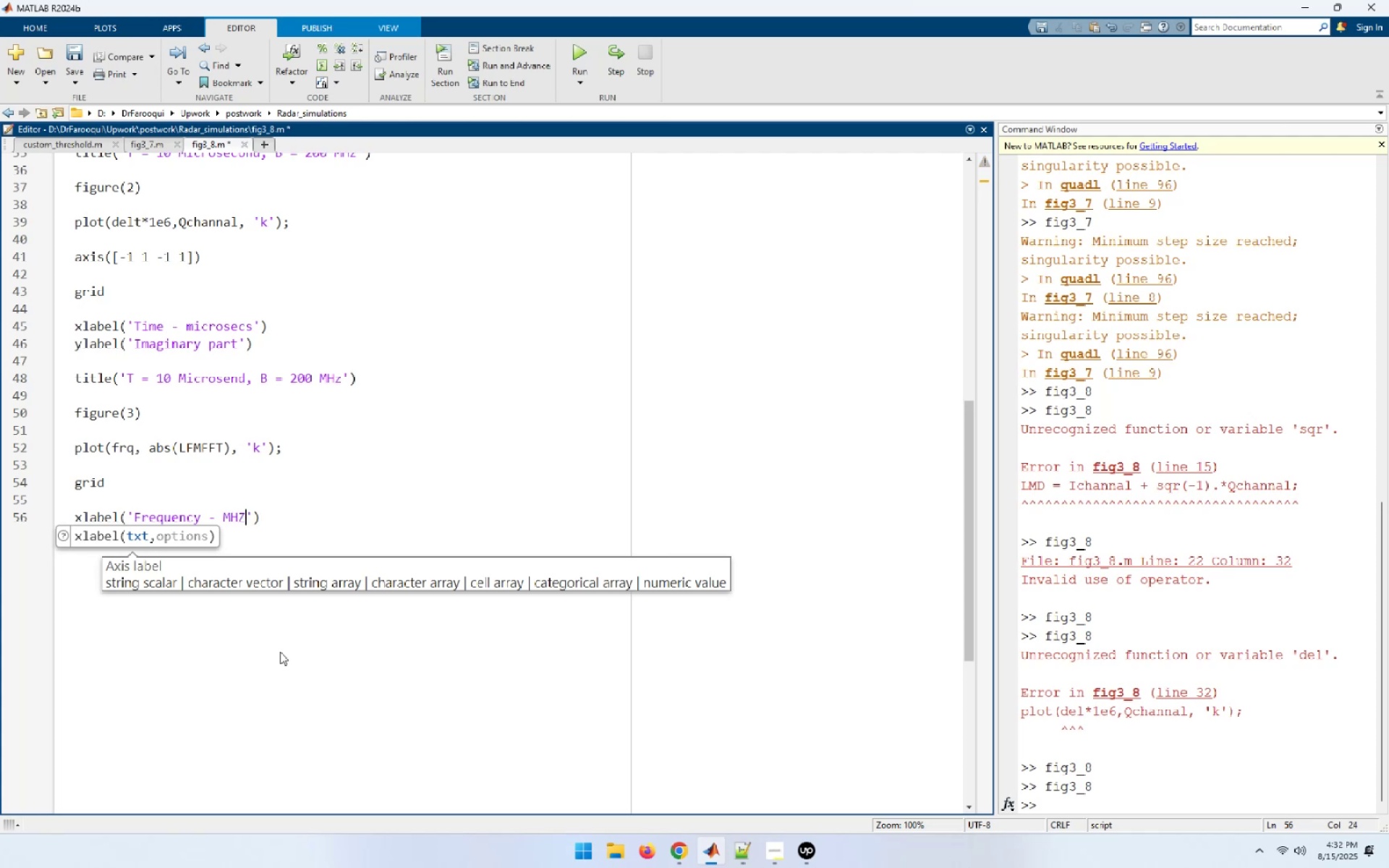 
key(ArrowRight)
 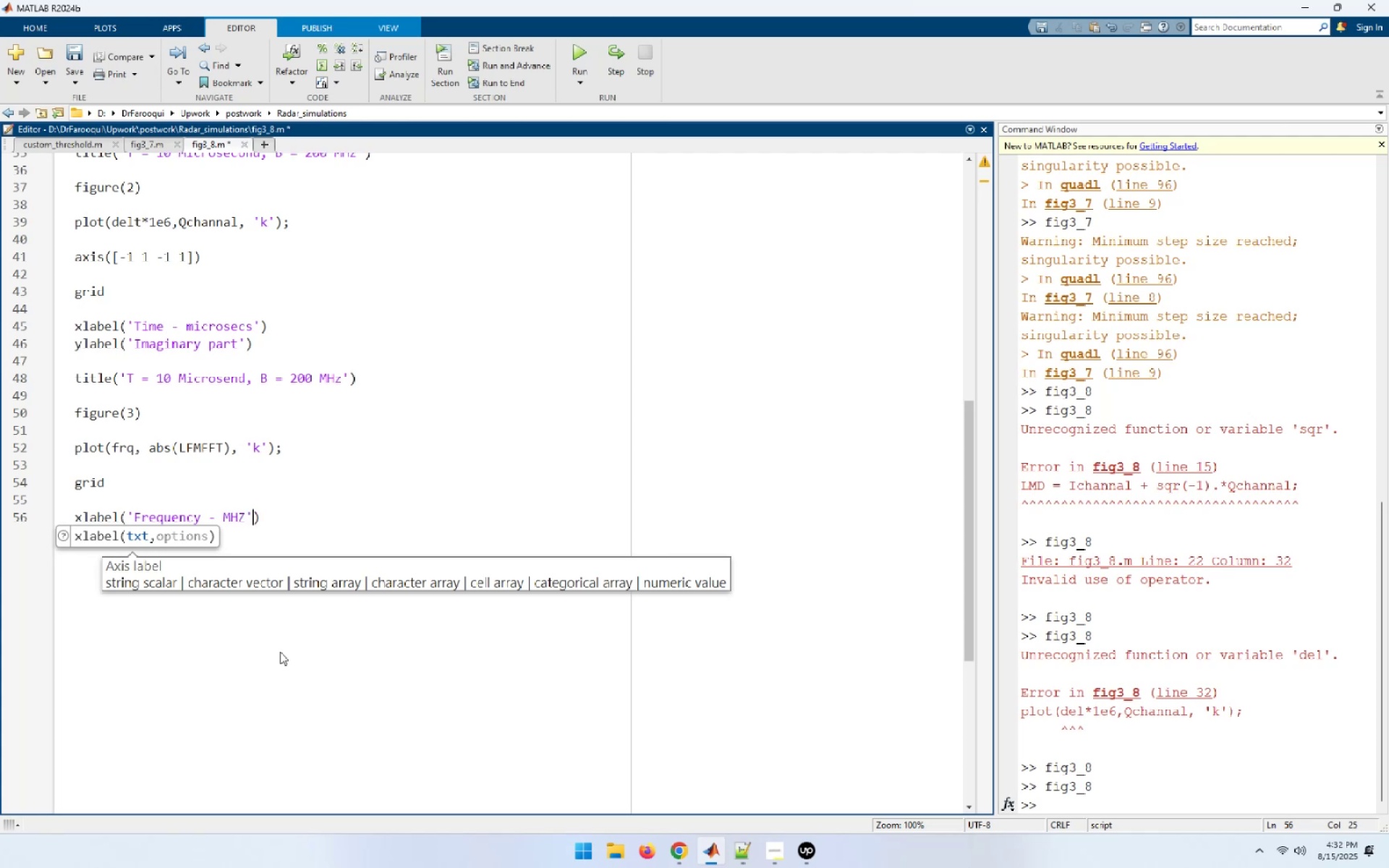 
key(ArrowRight)
 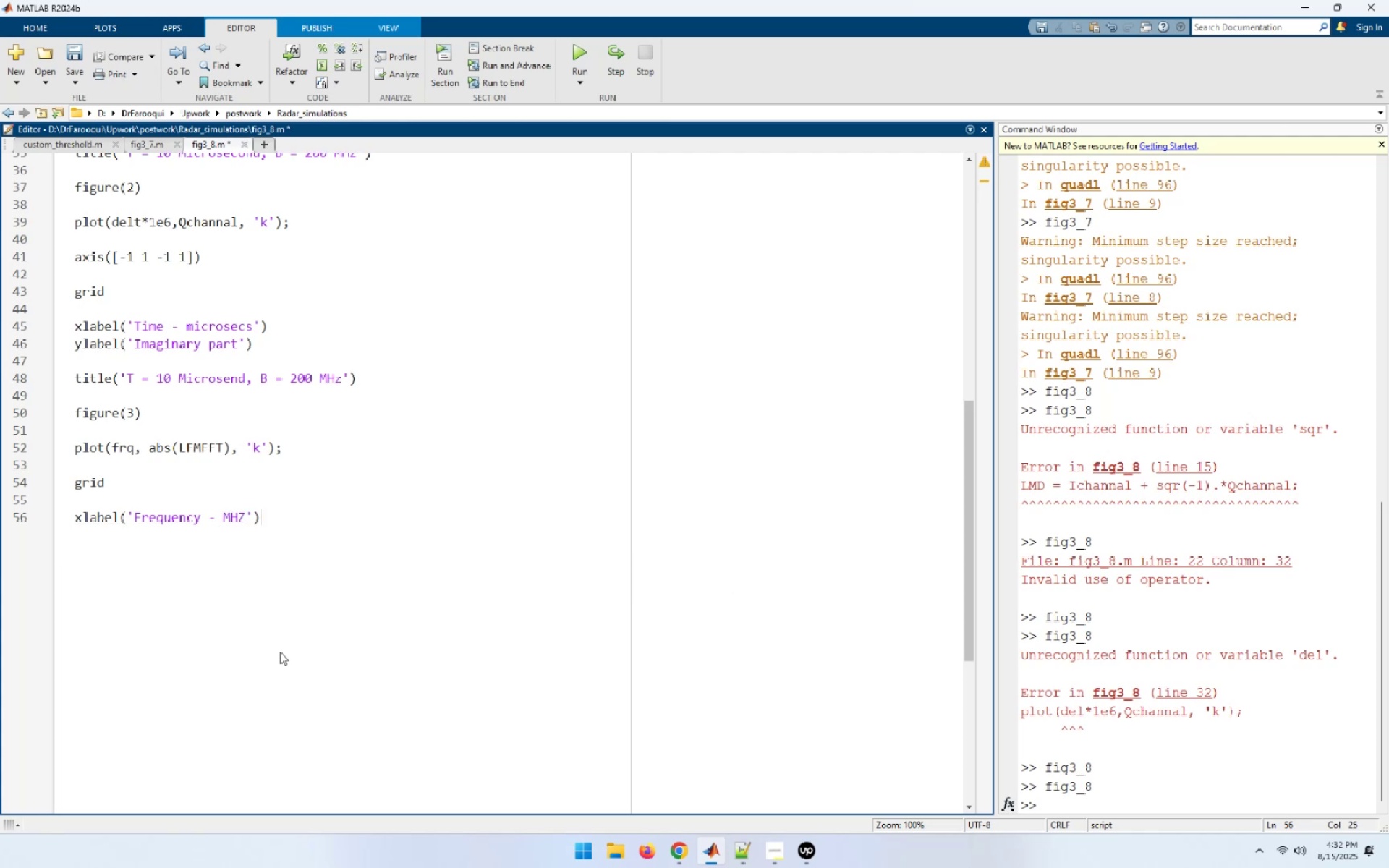 
key(Enter)
 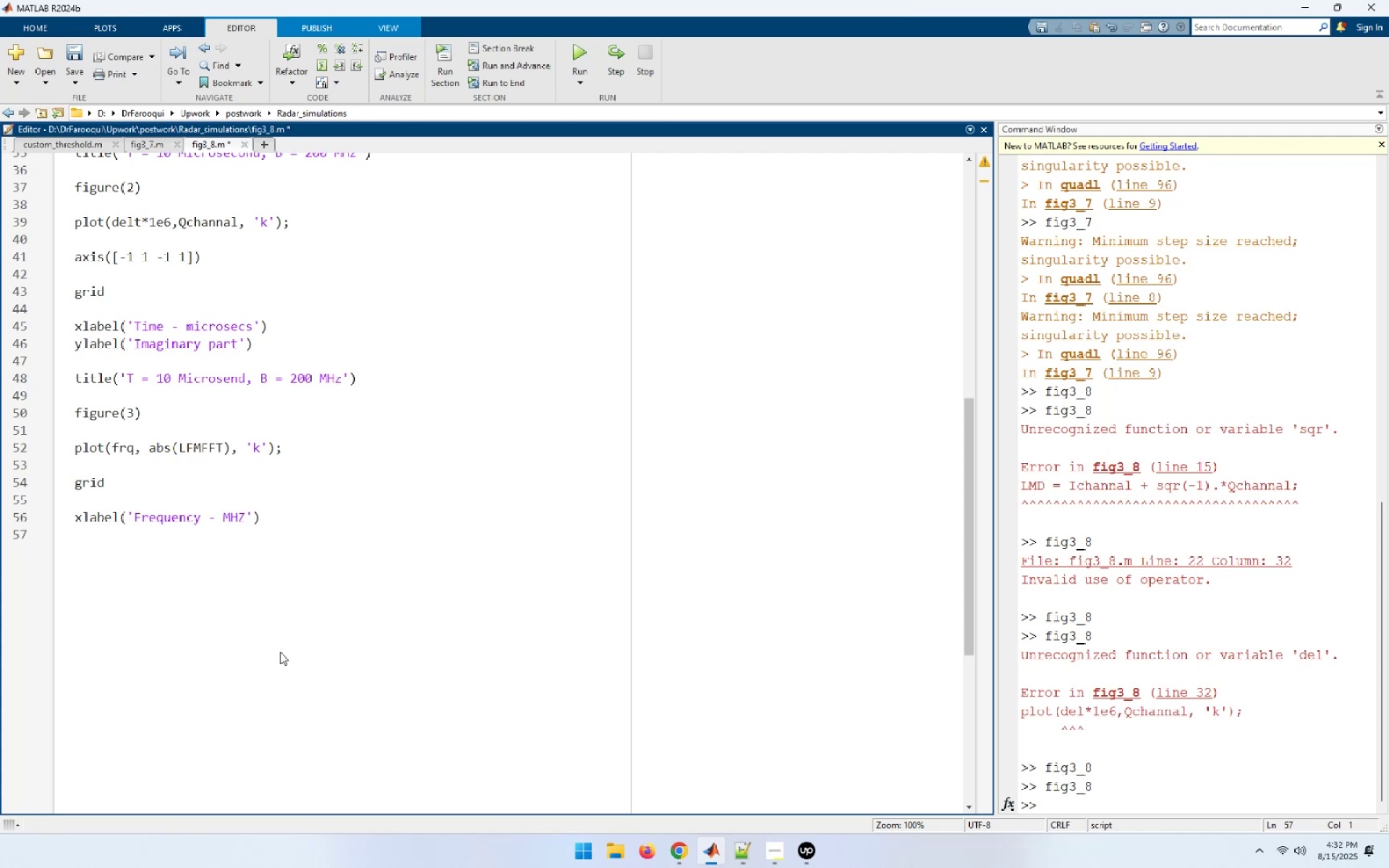 
key(Y)
 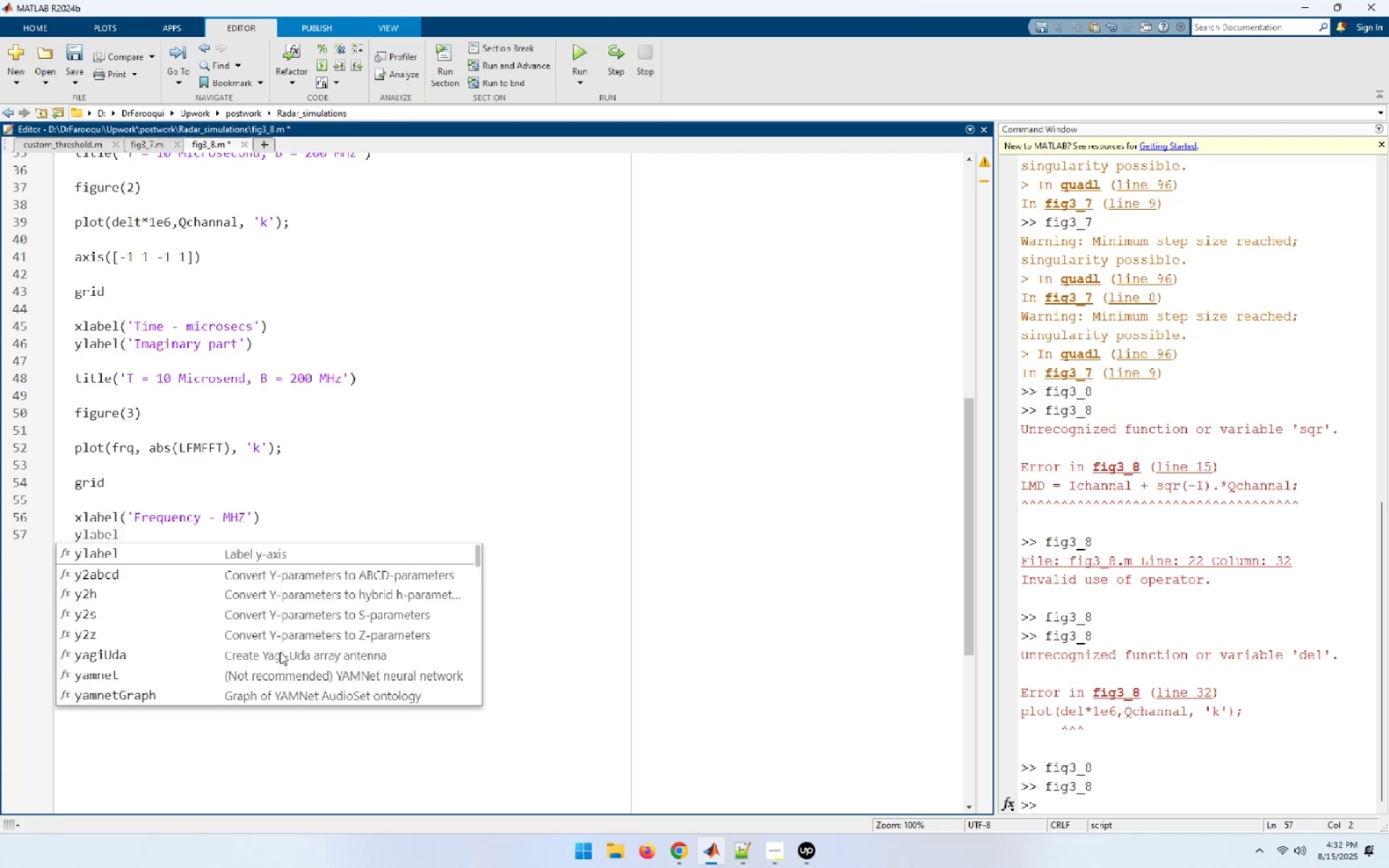 
type(label)
 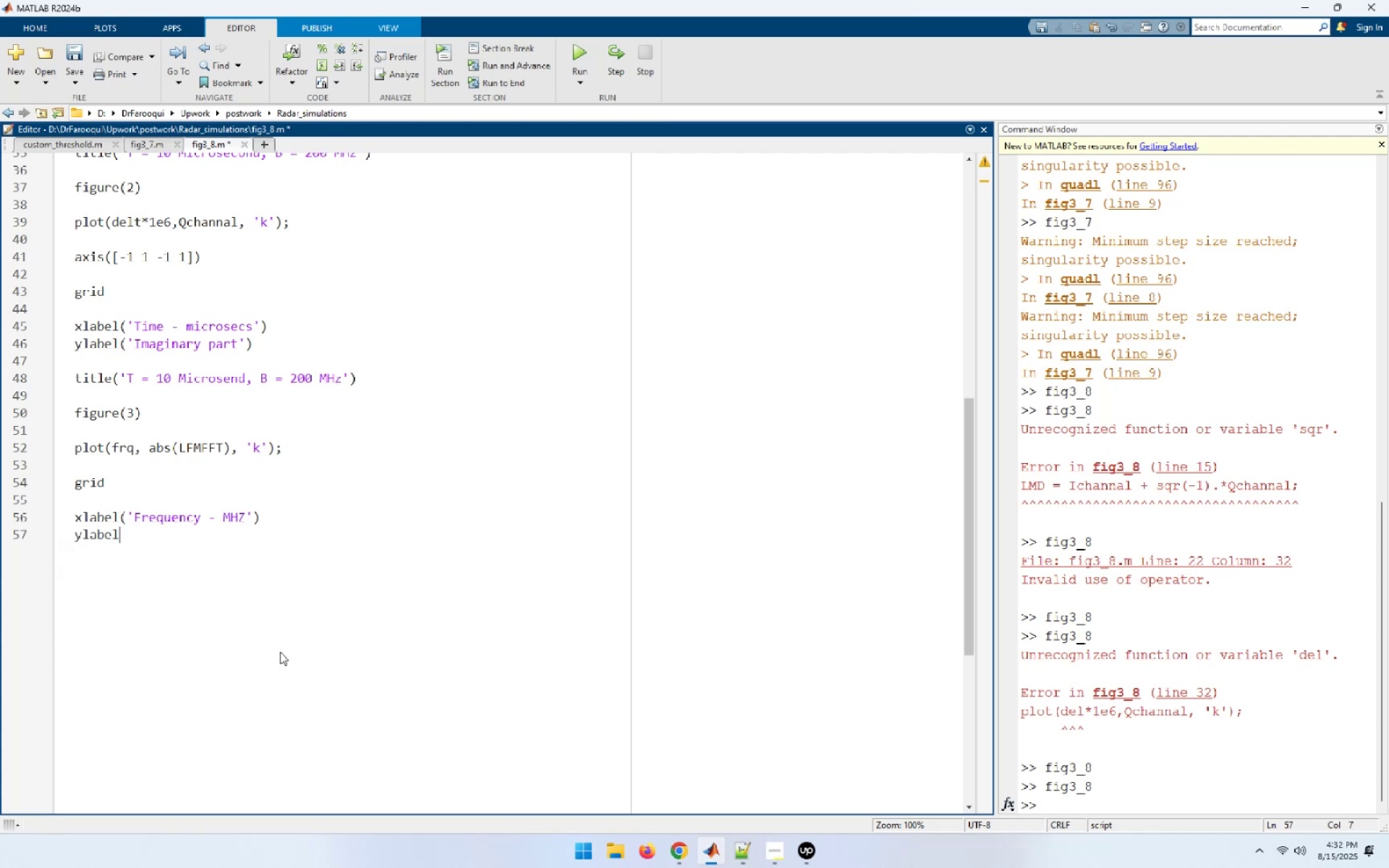 
key(Shift+9)
 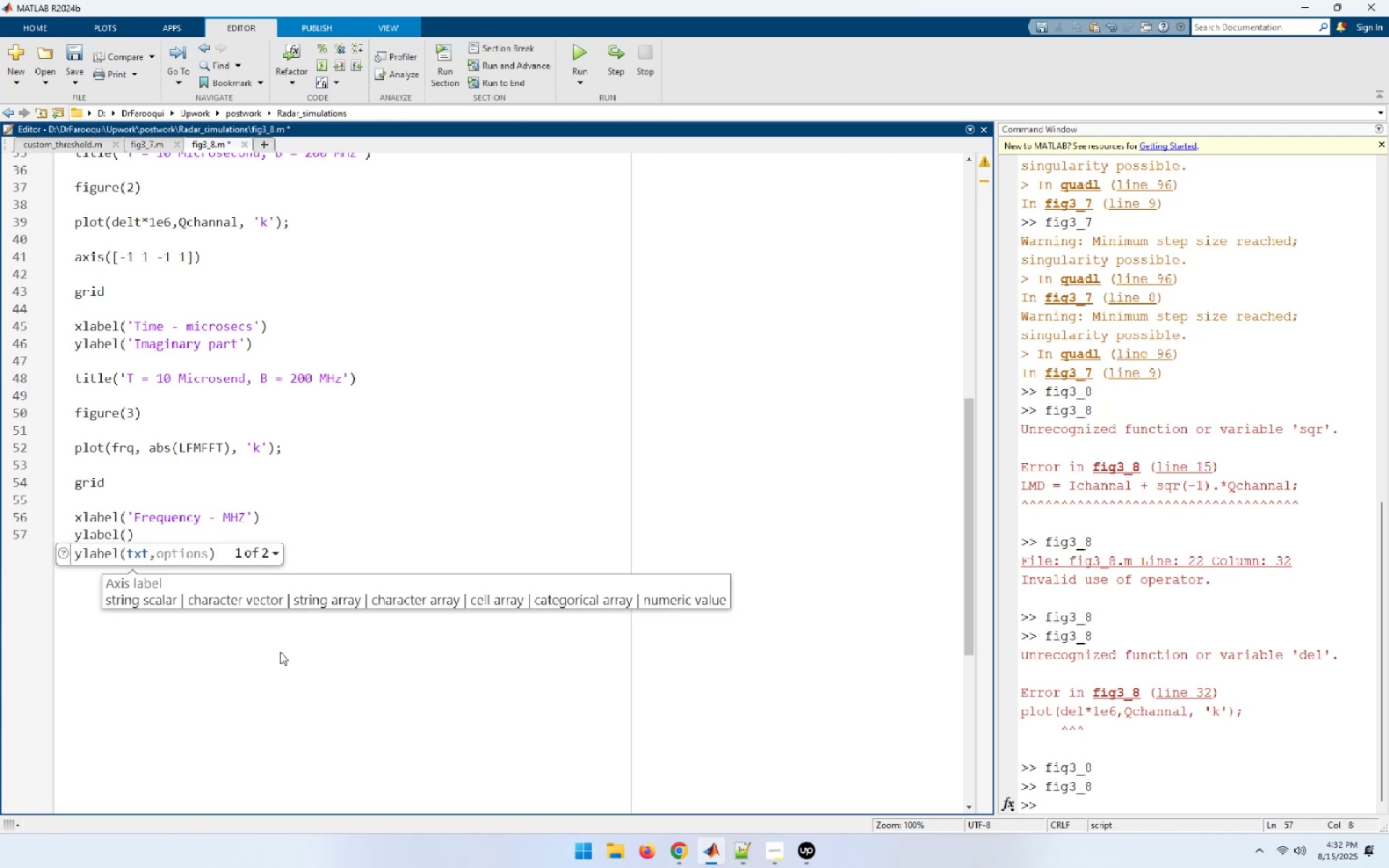 
wait(6.32)
 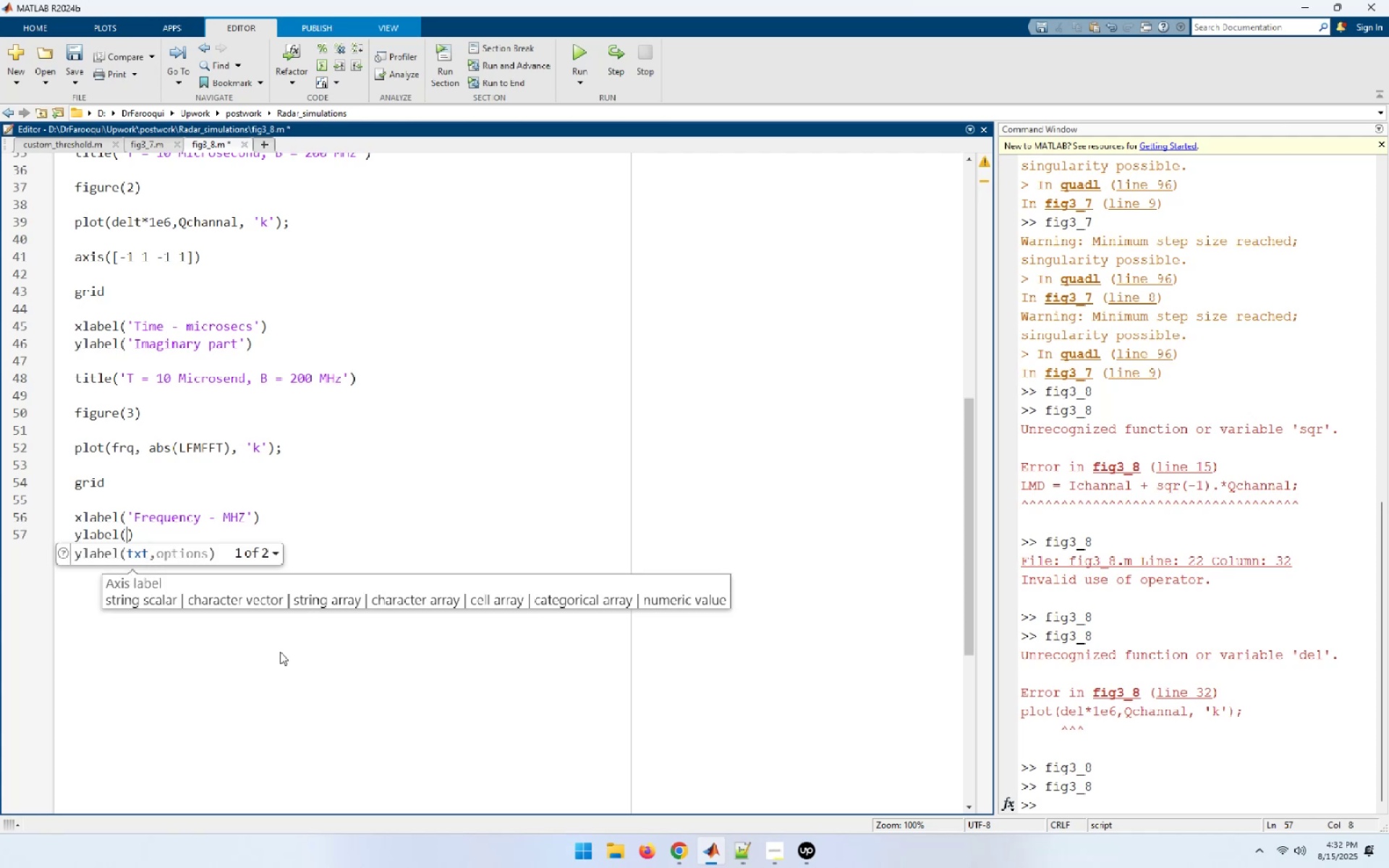 
type('Amplitude spectrum)
 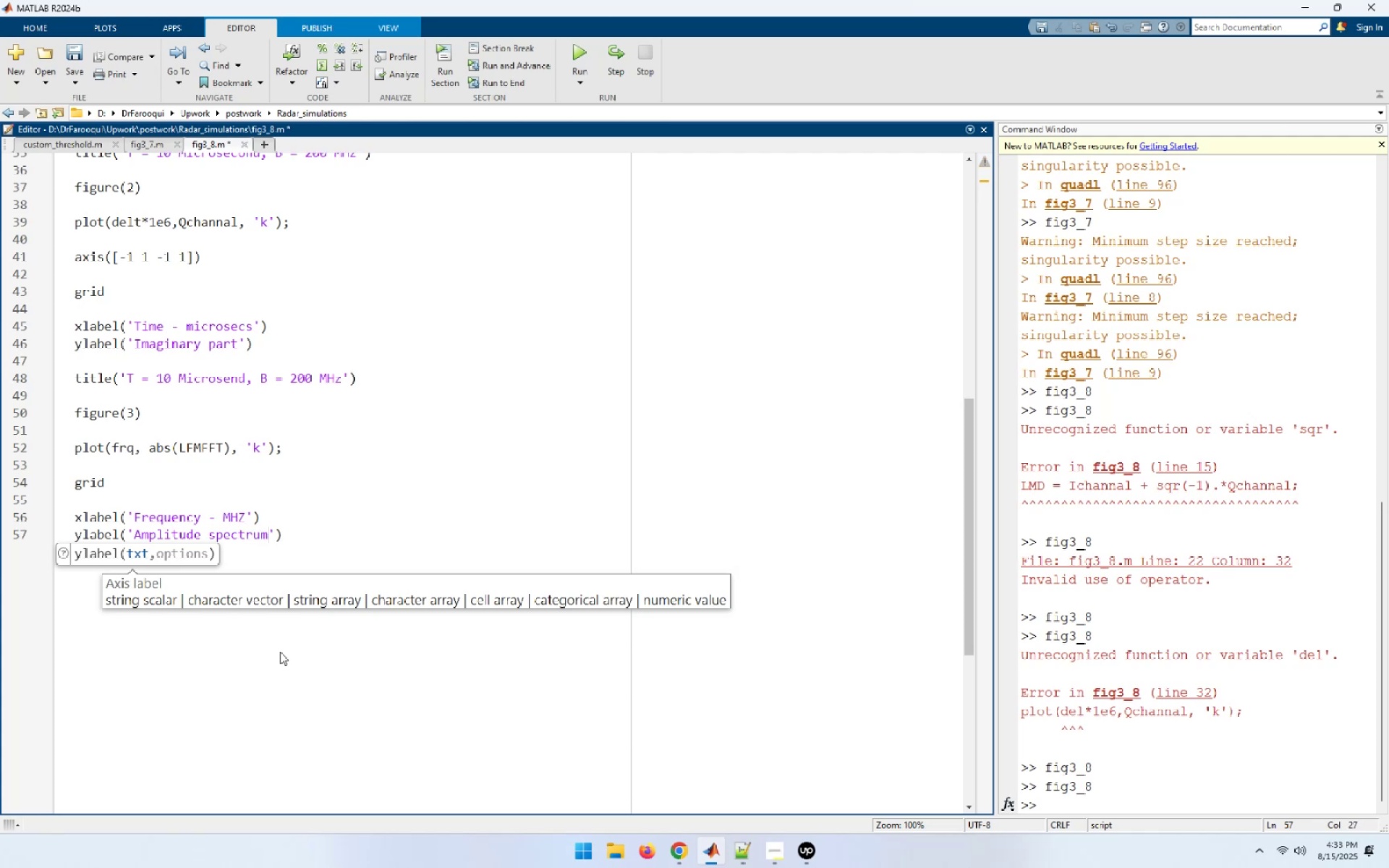 
key(ArrowRight)
 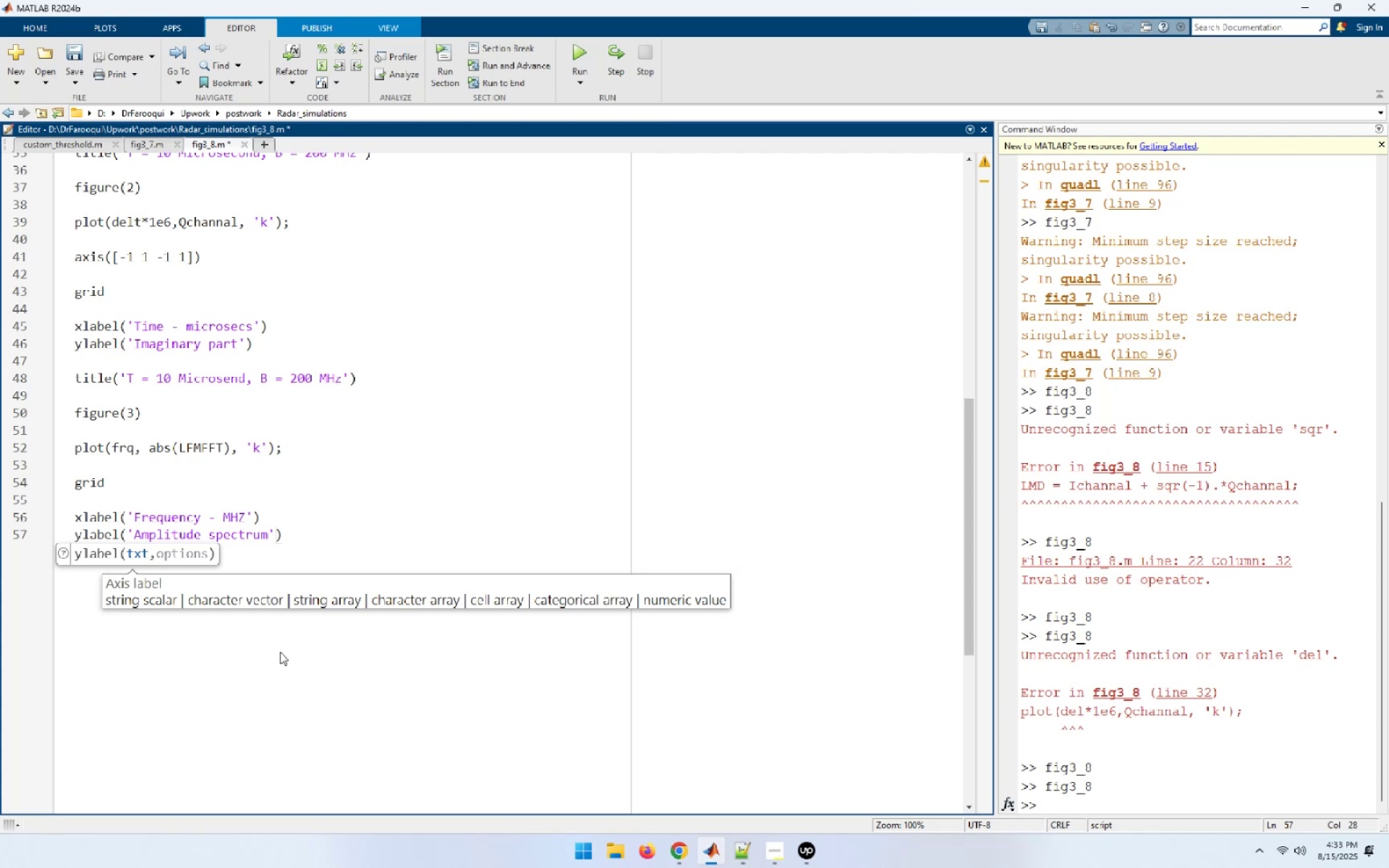 
key(ArrowRight)
 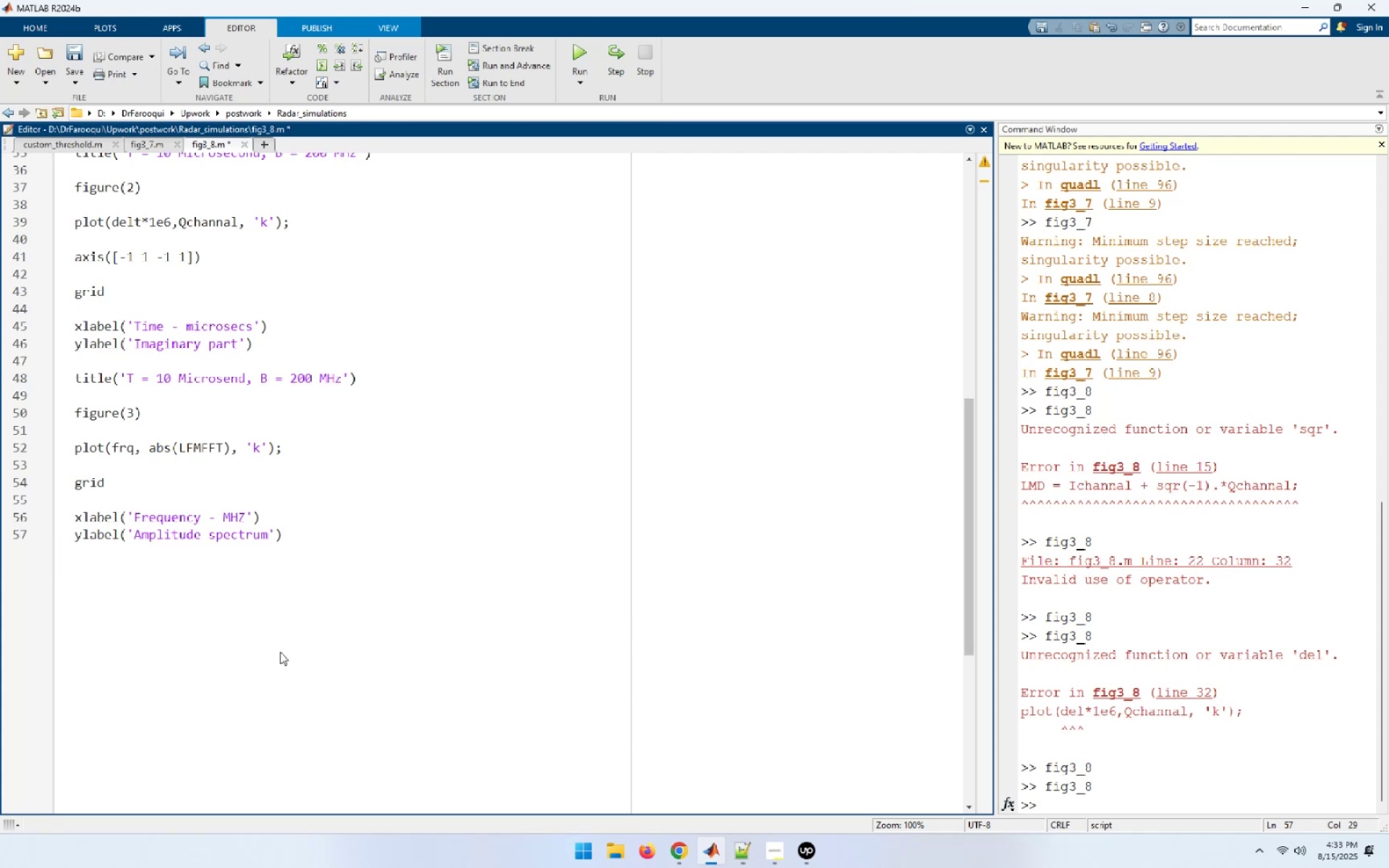 
key(Enter)
 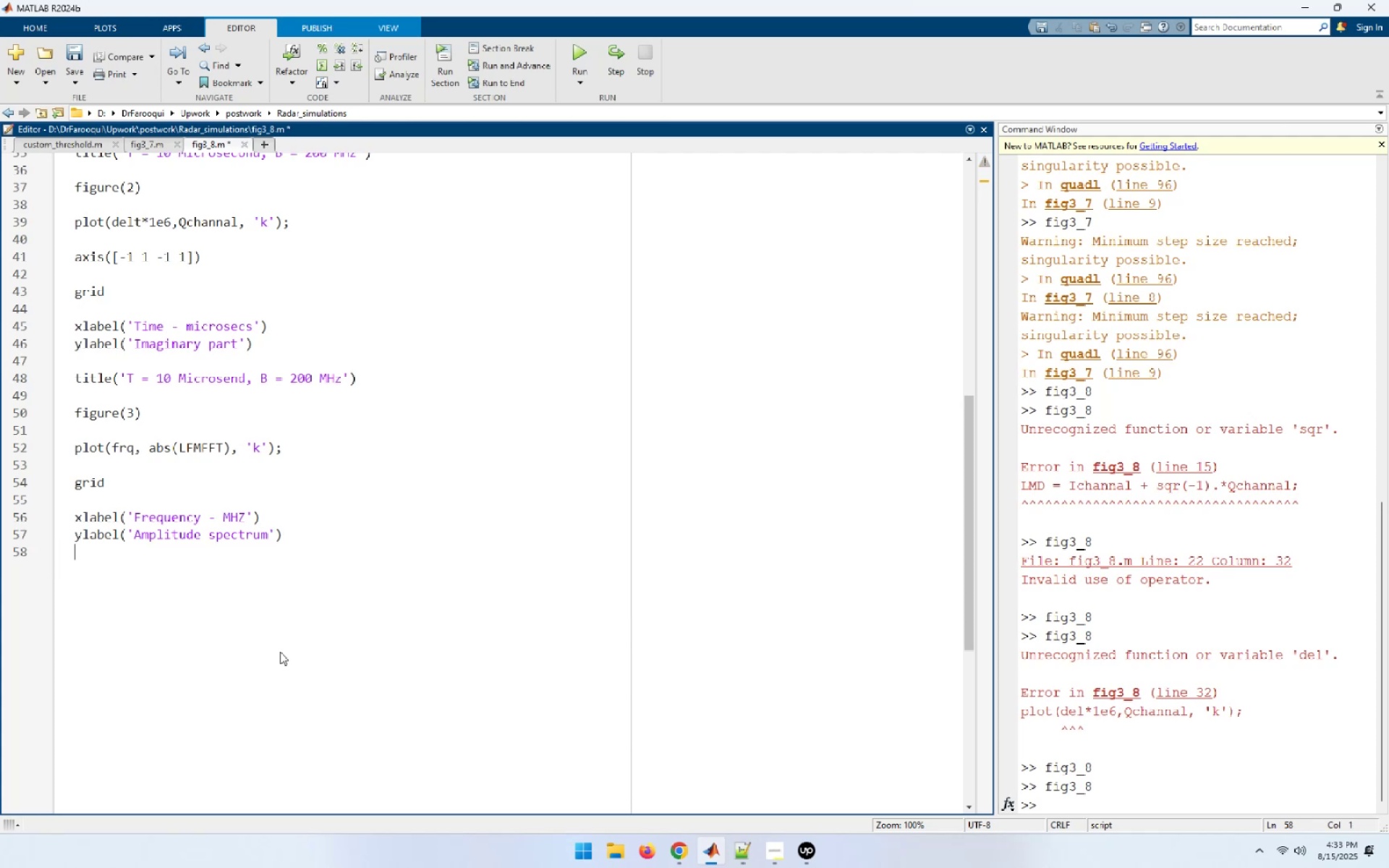 
key(Enter)
 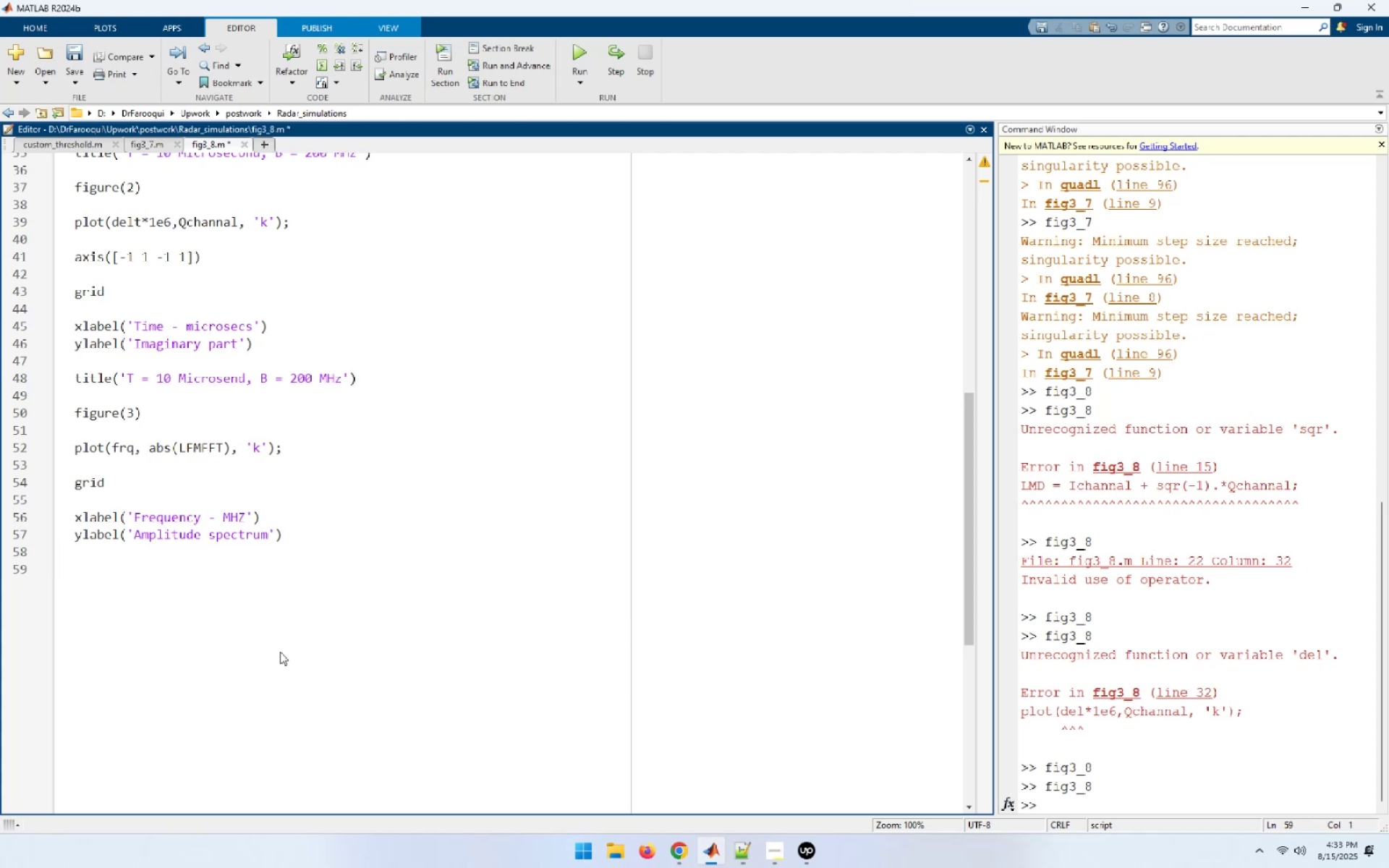 
type(title('Spectrum for an LMF waveform and T = 10 Microsecond, ..)
key(Backspace)
key(Backspace)
key(Backspace)
 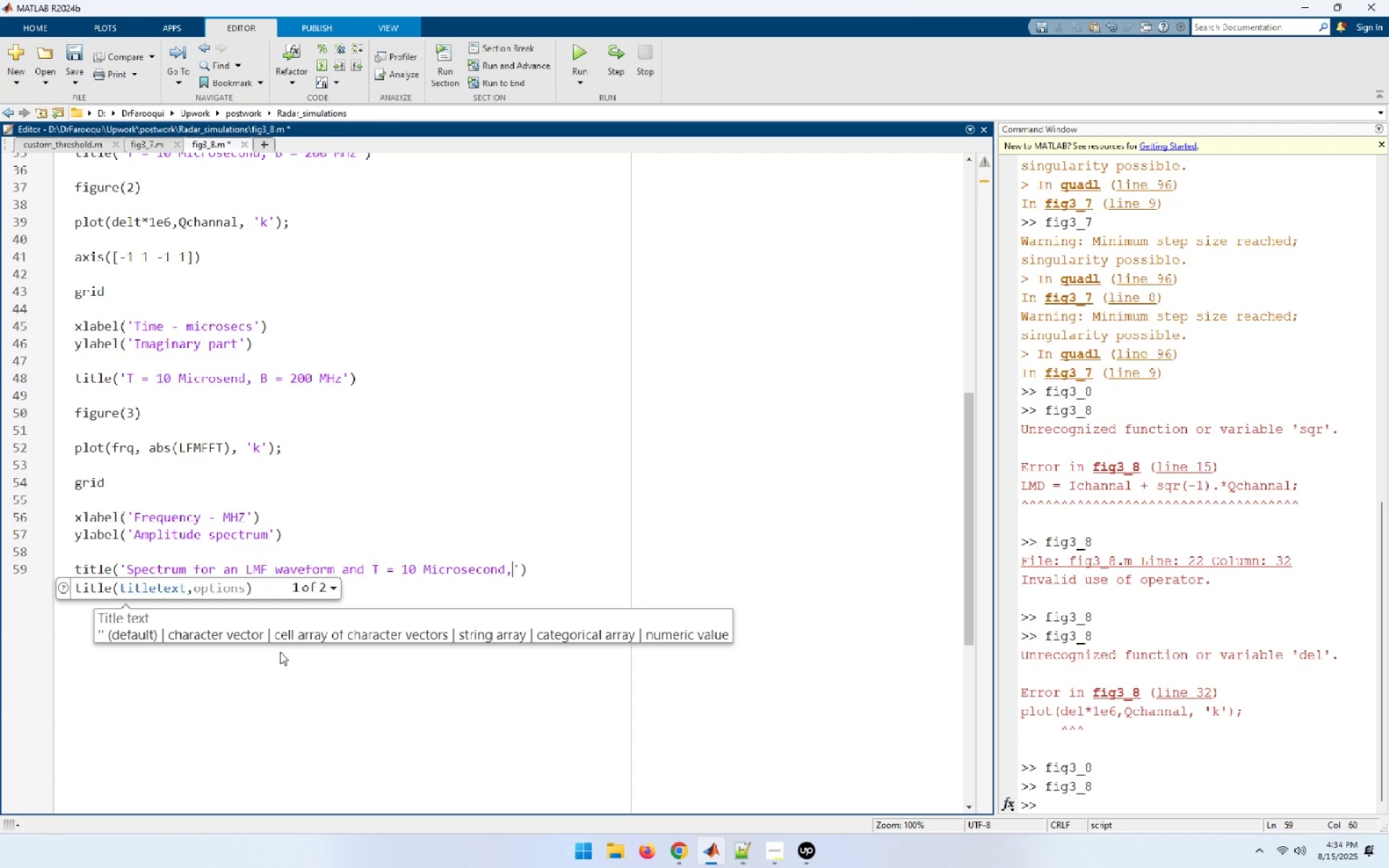 
type( B = 200 MHz)
 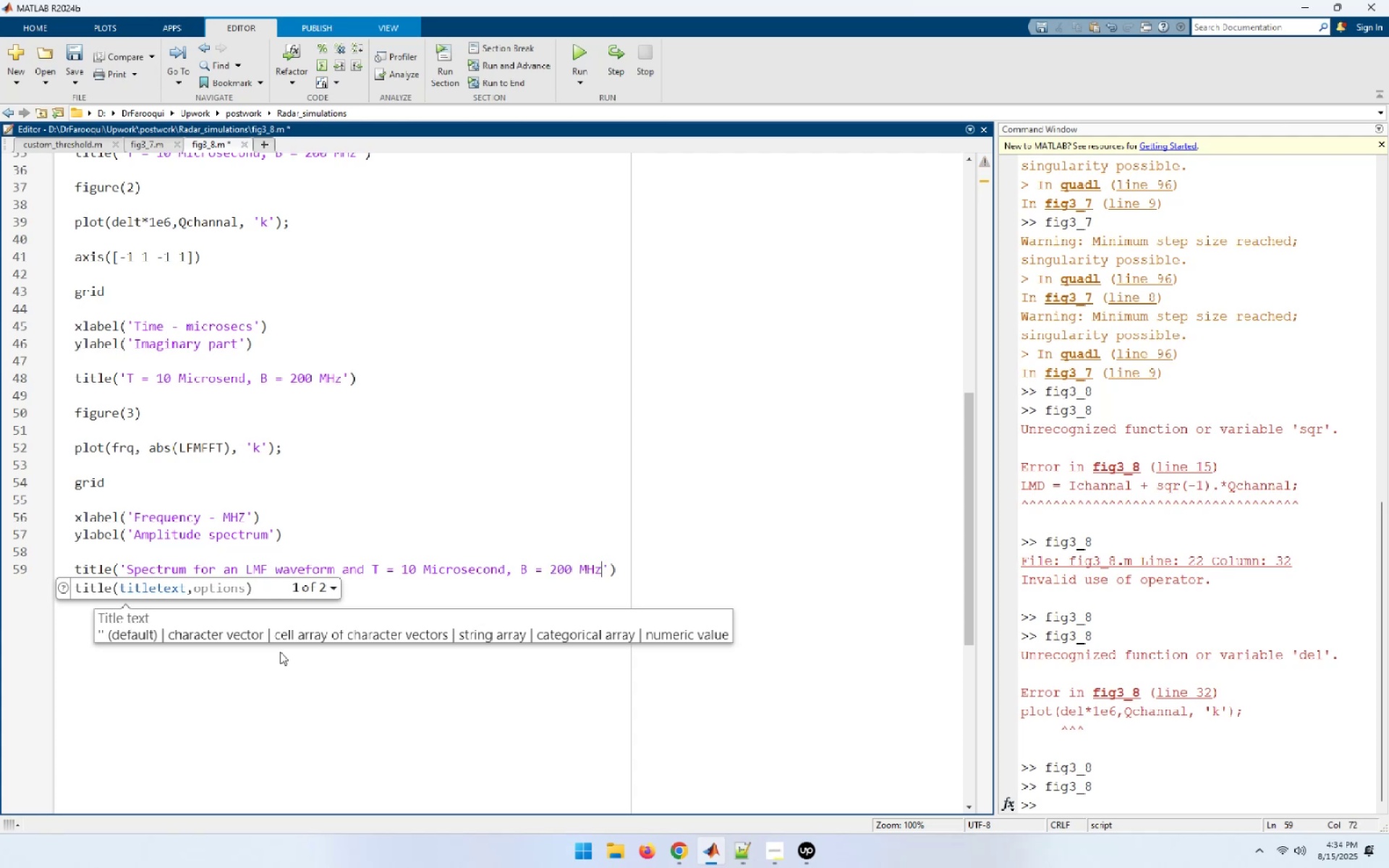 
wait(5.13)
 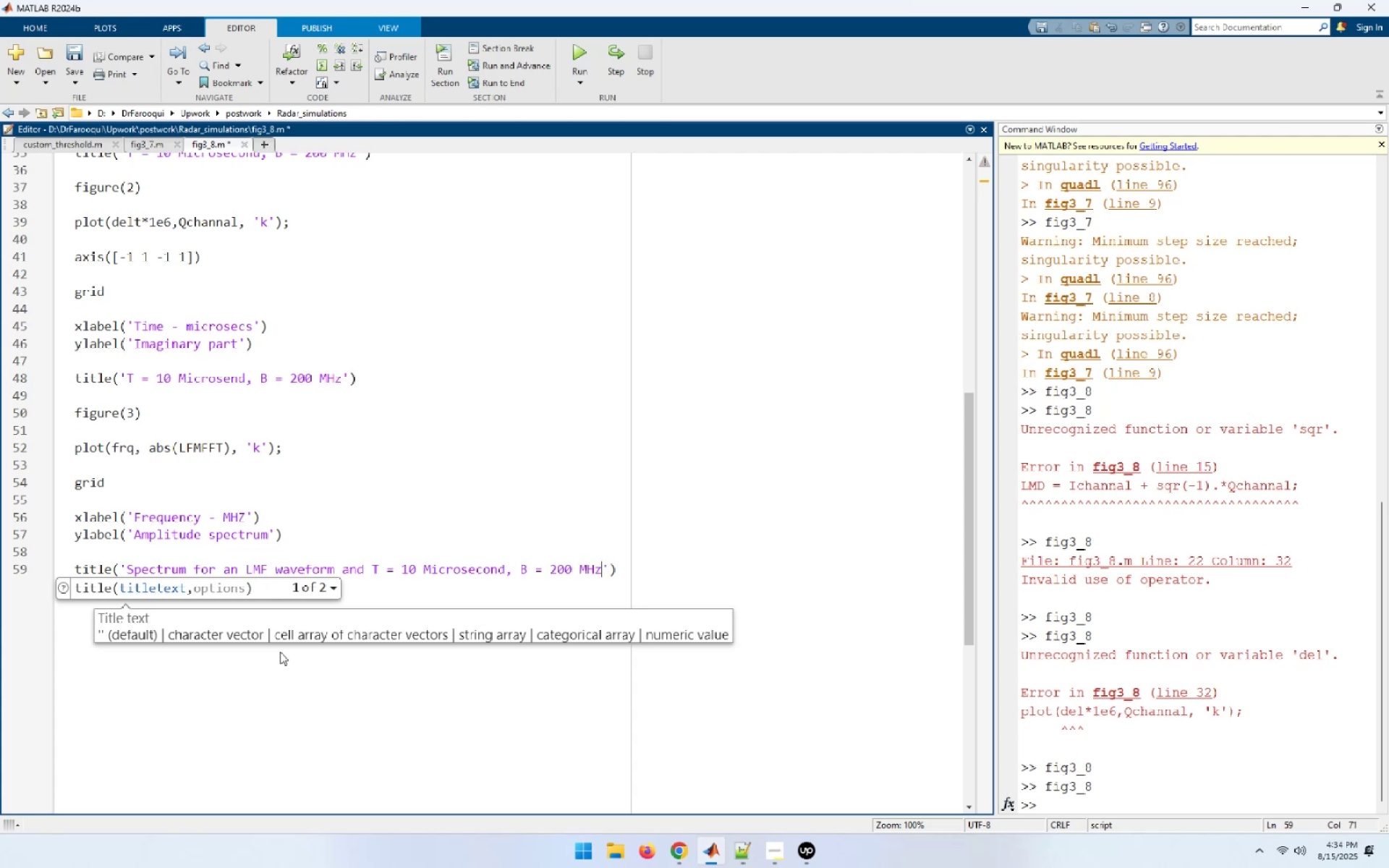 
left_click([609, 565])
 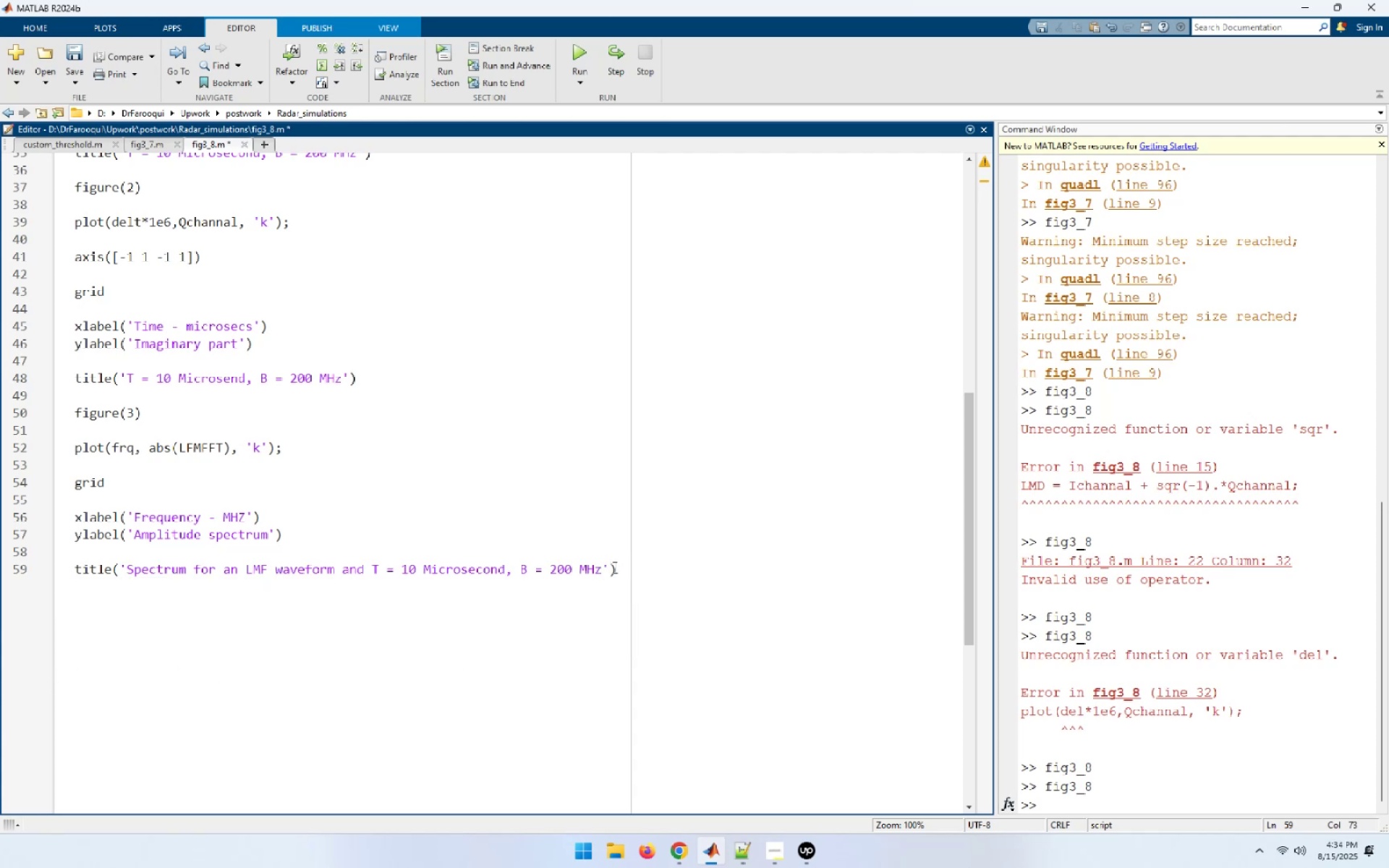 
left_click([613, 567])
 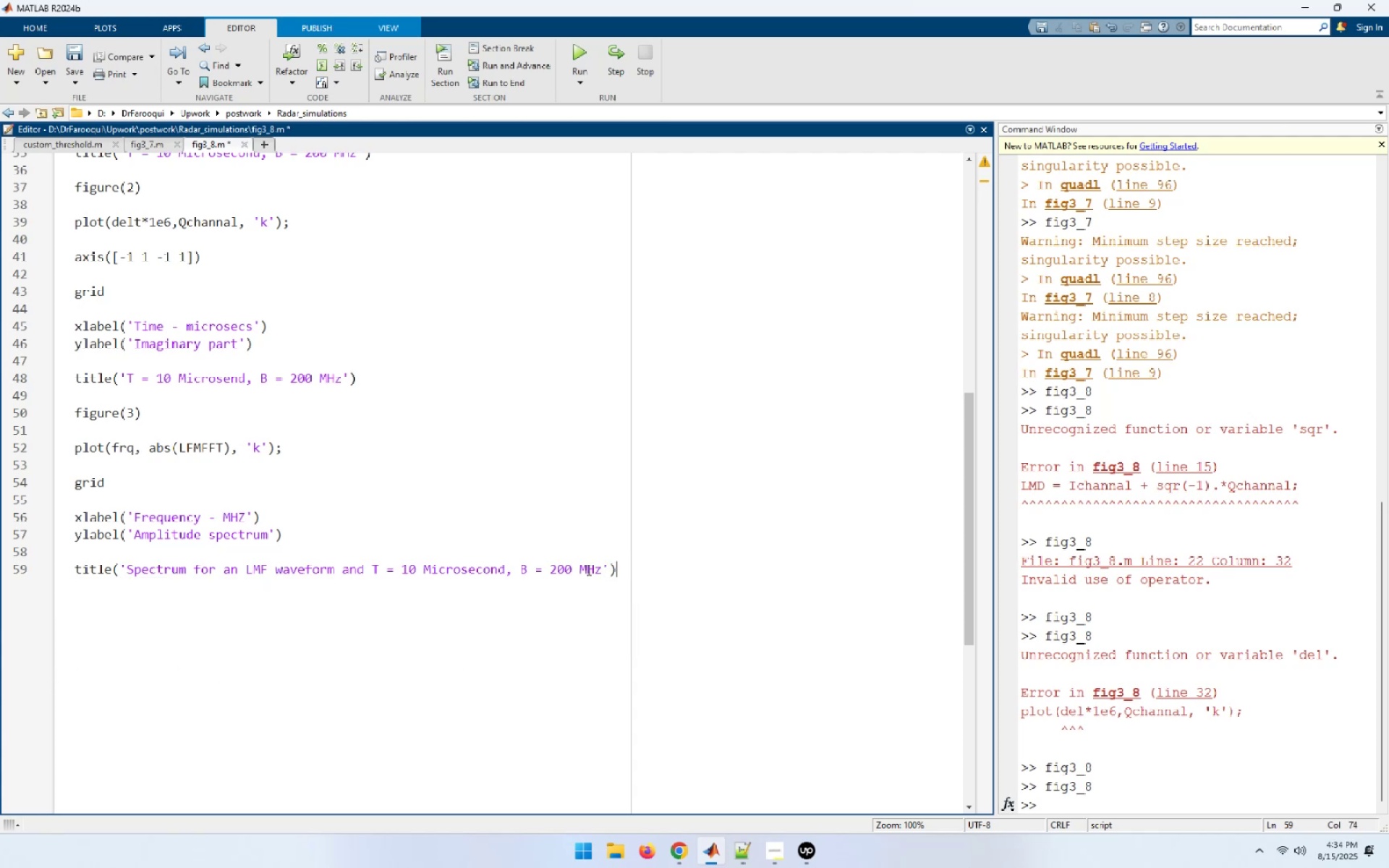 
key(Control+S)
 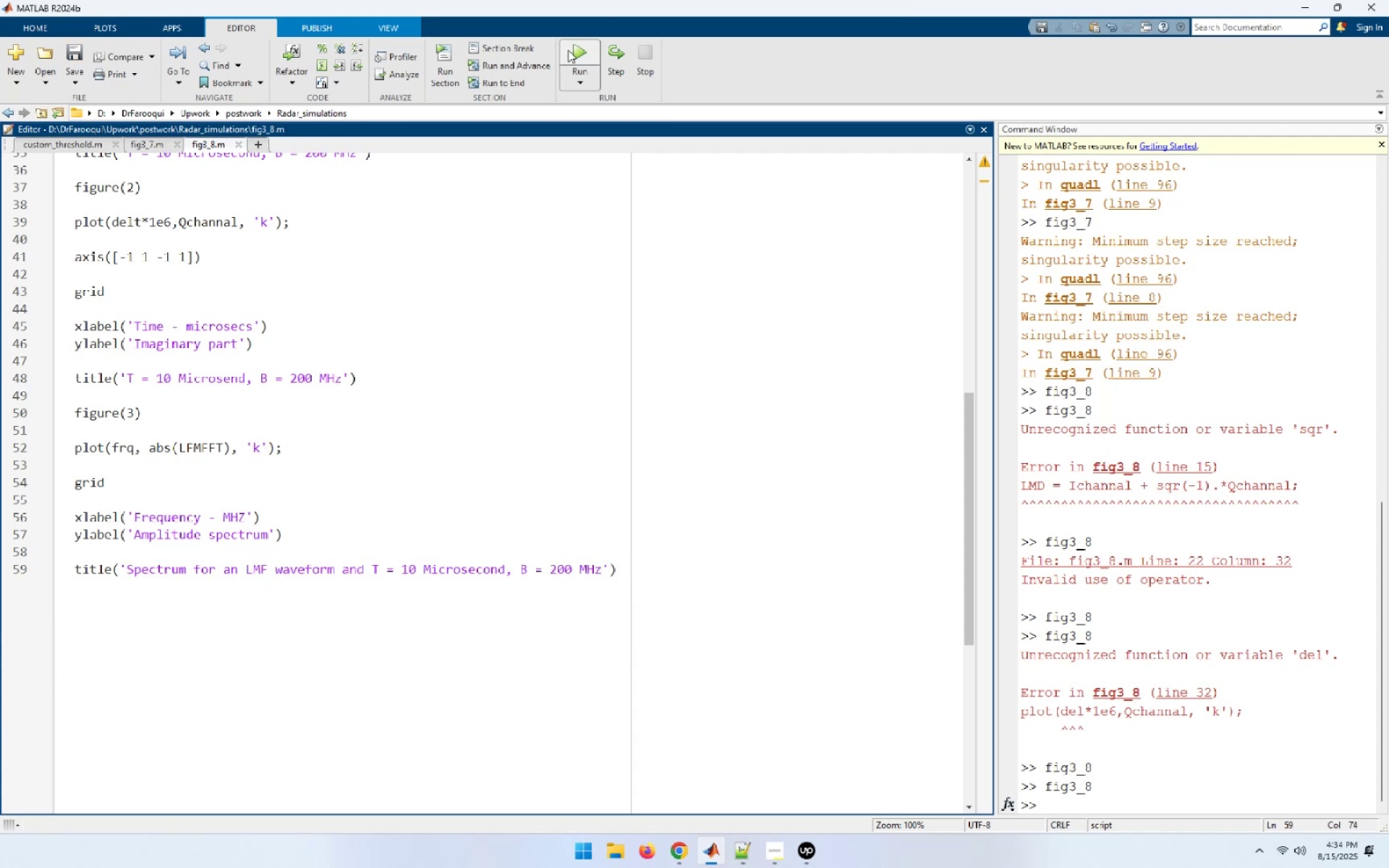 
left_click([569, 50])
 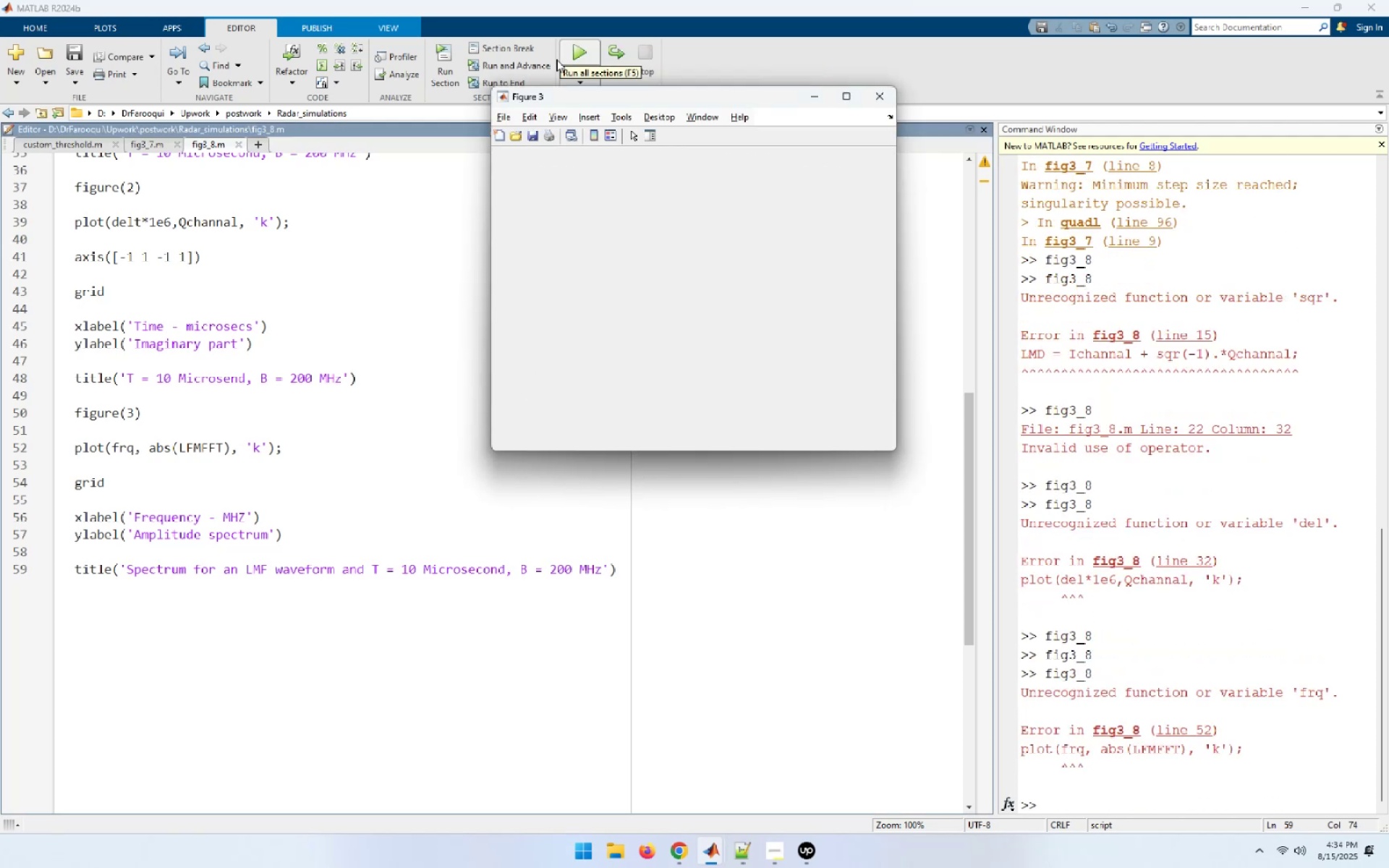 
wait(5.76)
 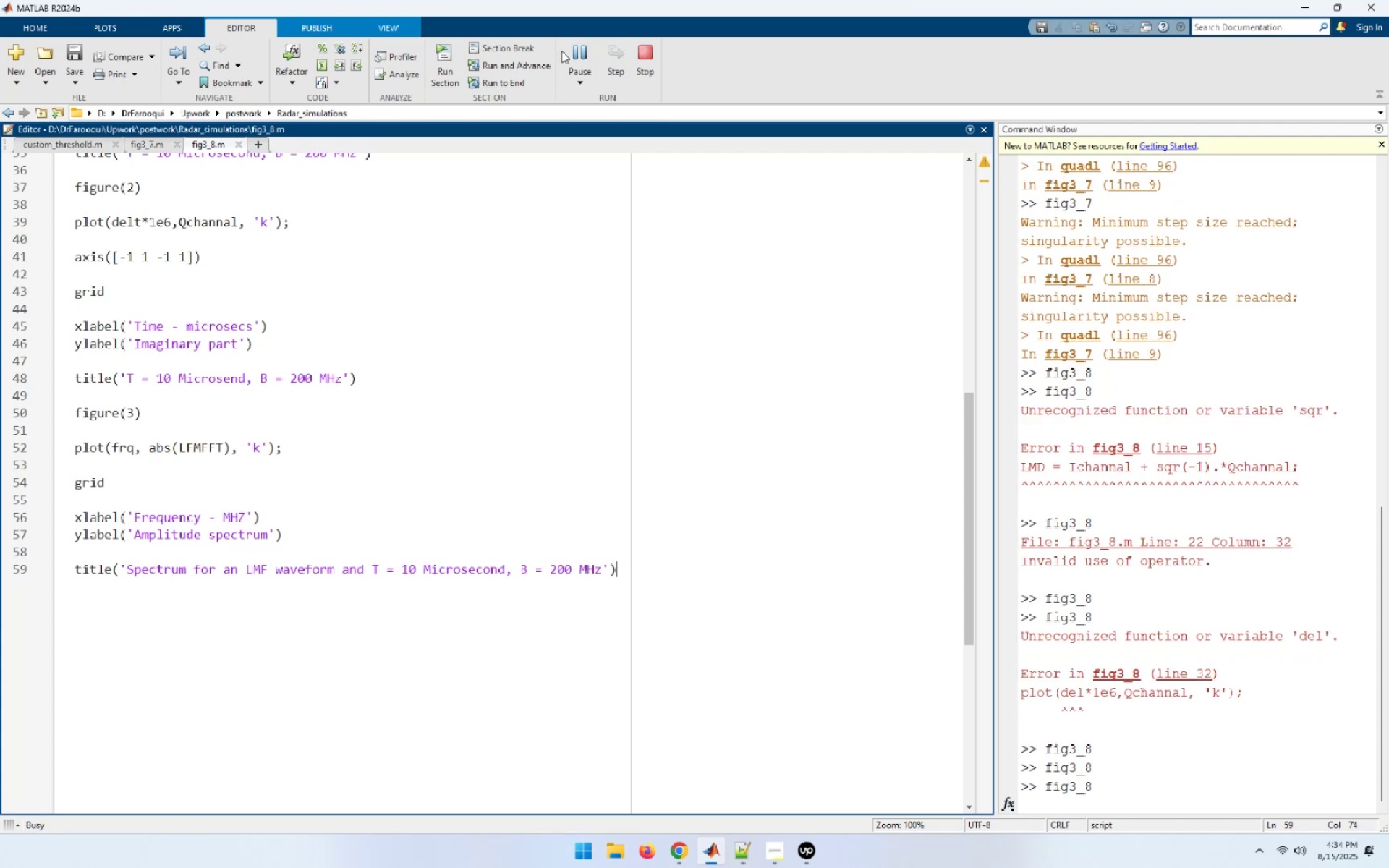 
left_click_drag(start_coordinate=[656, 94], to_coordinate=[221, 393])
 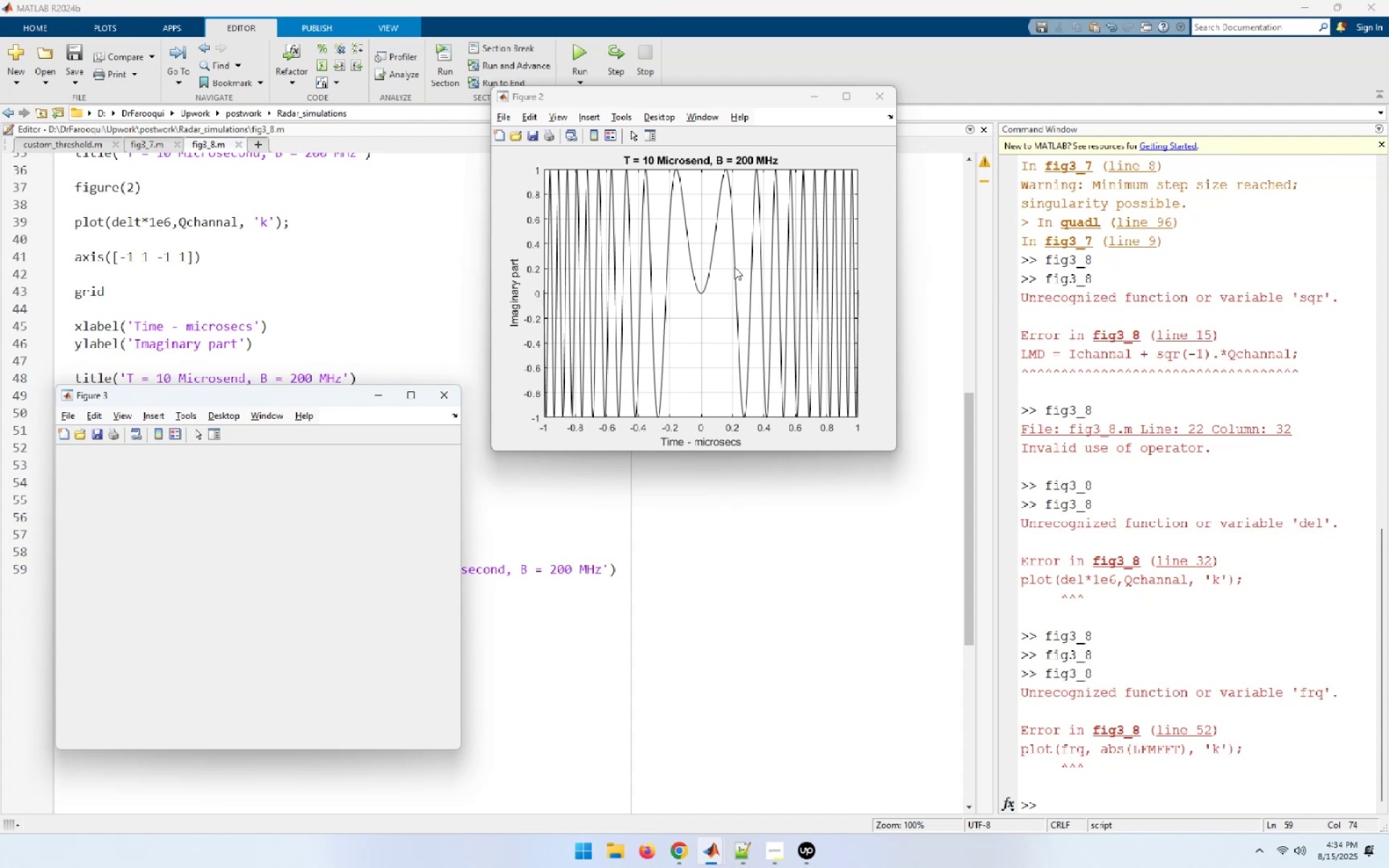 
left_click_drag(start_coordinate=[618, 153], to_coordinate=[783, 174])
 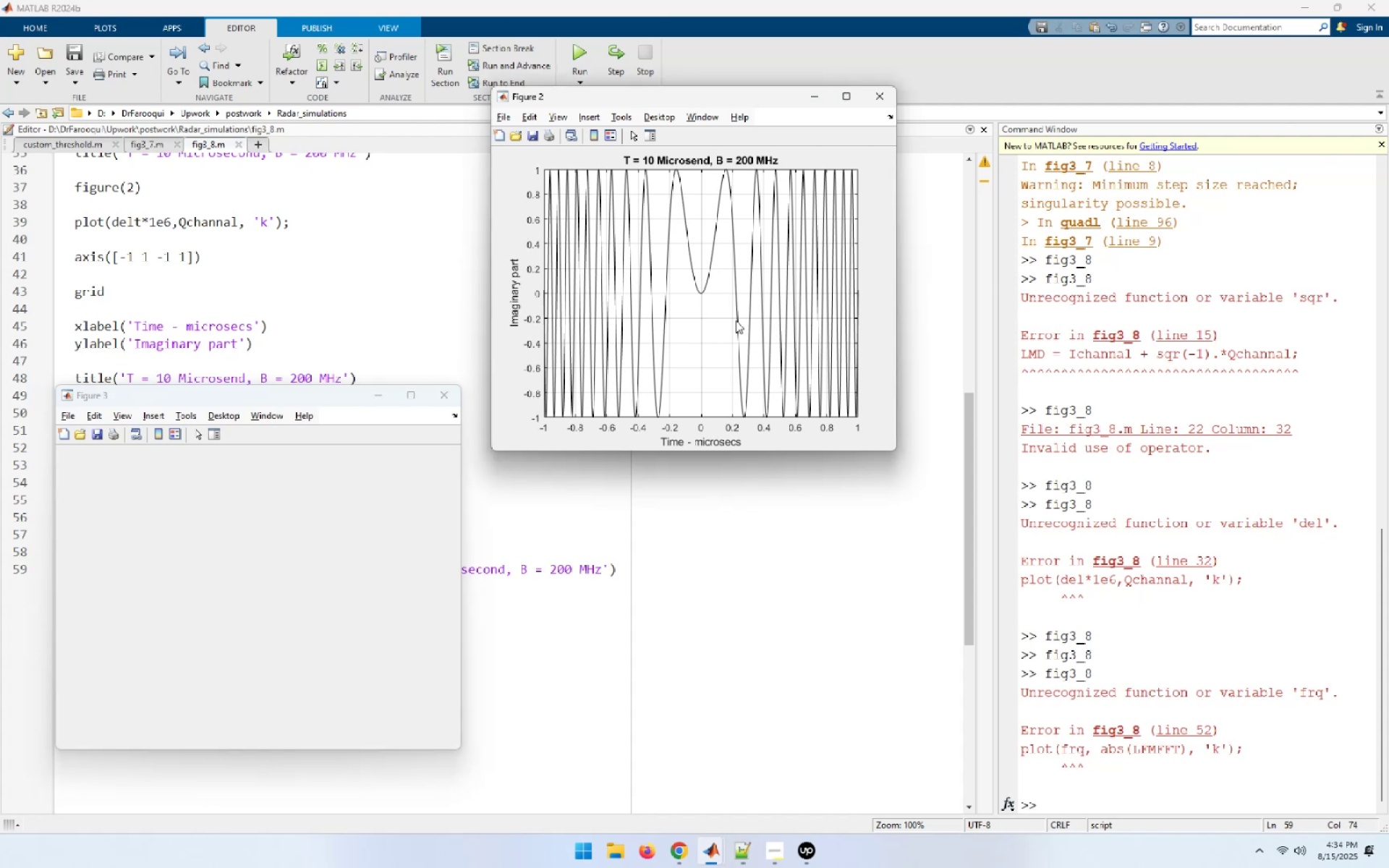 
left_click([736, 336])
 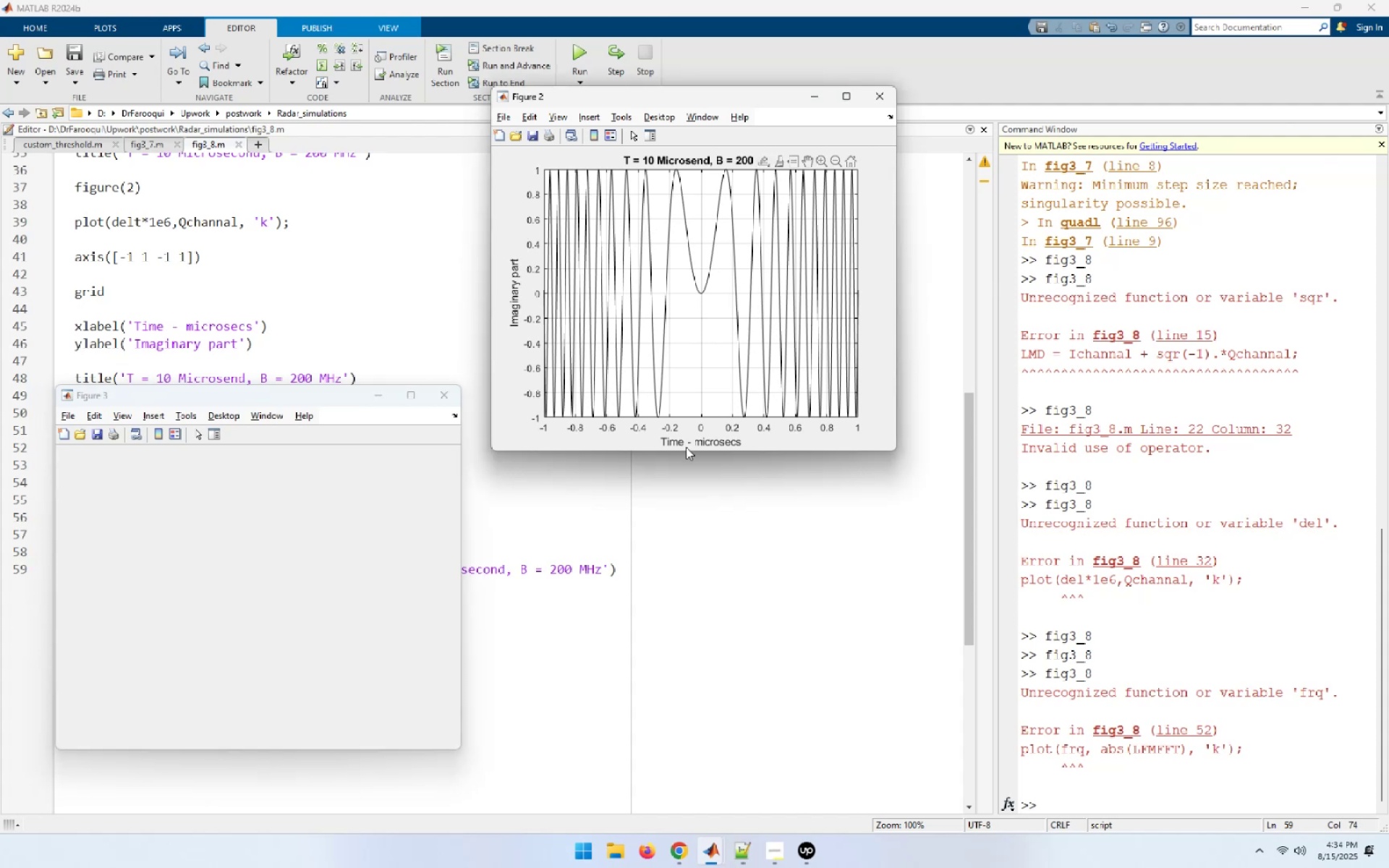 
left_click_drag(start_coordinate=[647, 446], to_coordinate=[871, 404])
 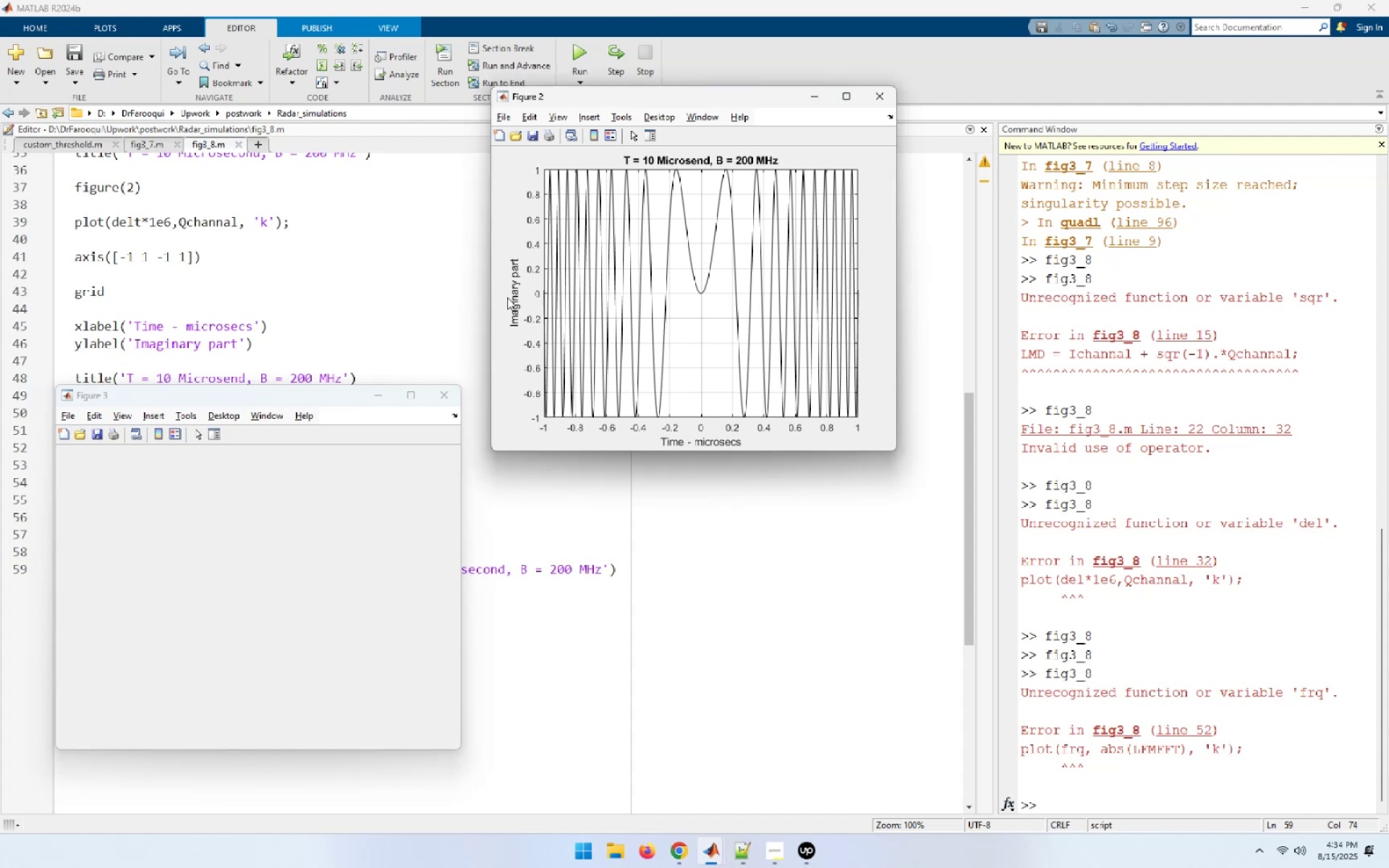 
left_click_drag(start_coordinate=[513, 260], to_coordinate=[514, 331])
 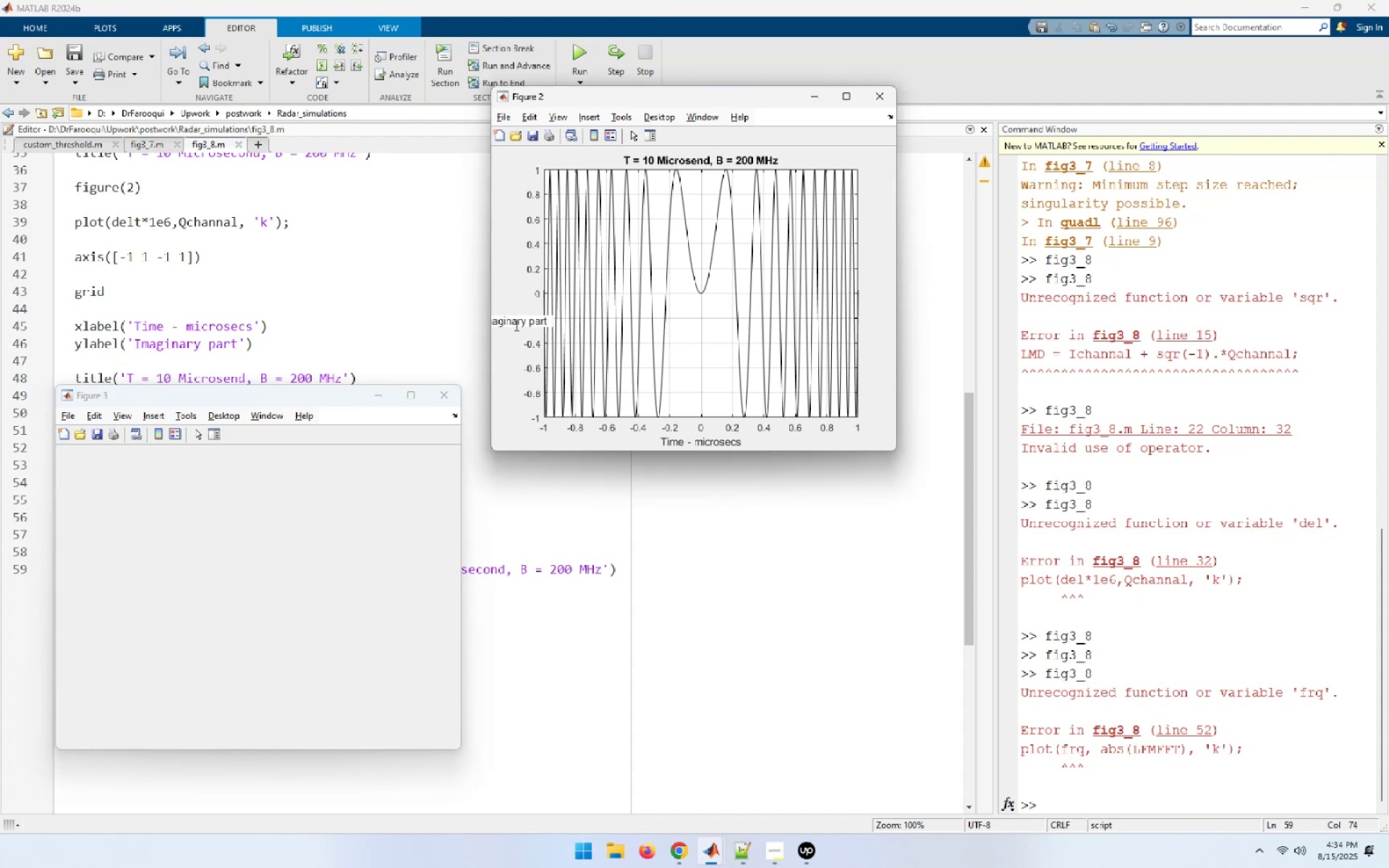 
left_click_drag(start_coordinate=[516, 320], to_coordinate=[531, 278])
 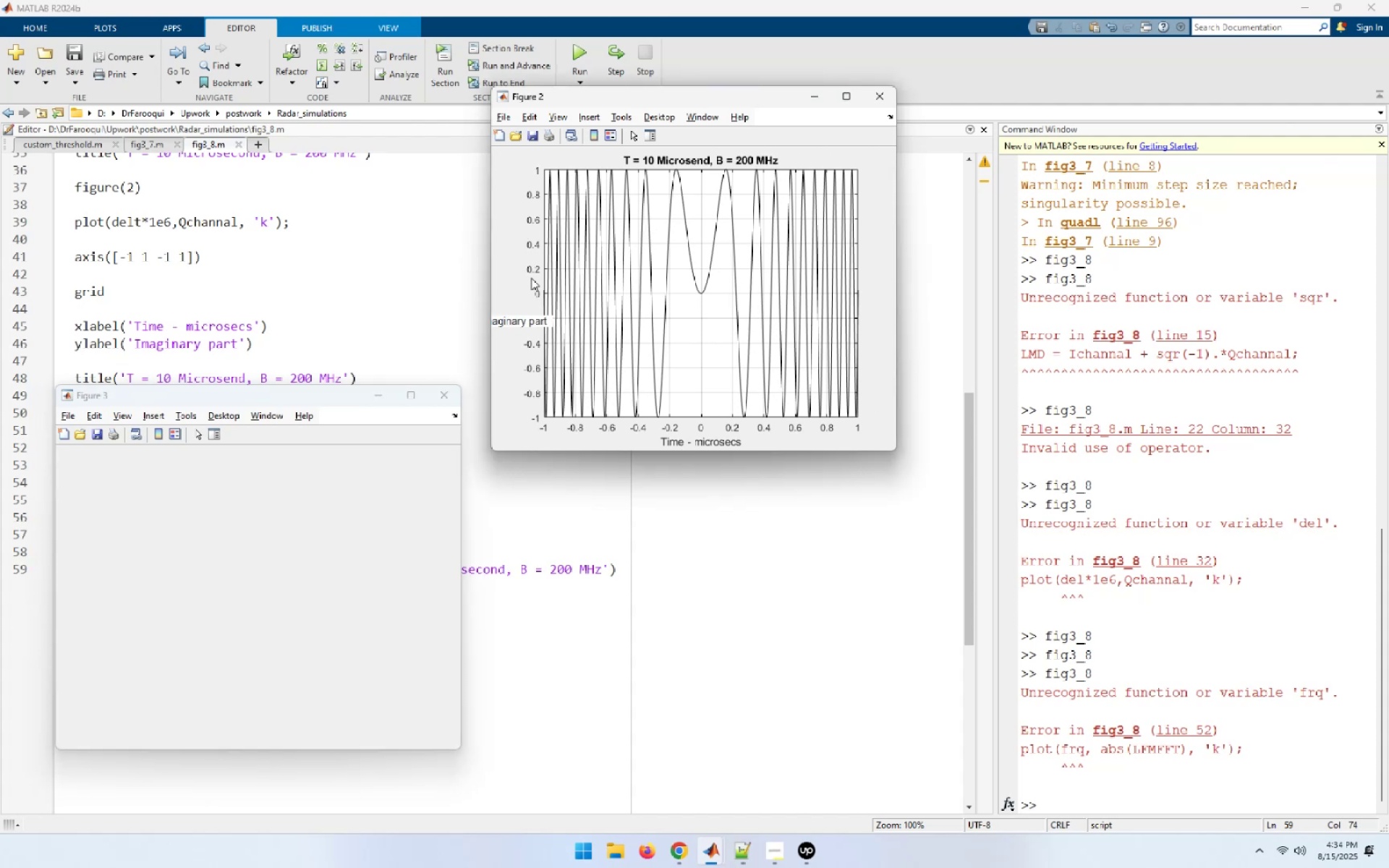 
left_click([531, 278])
 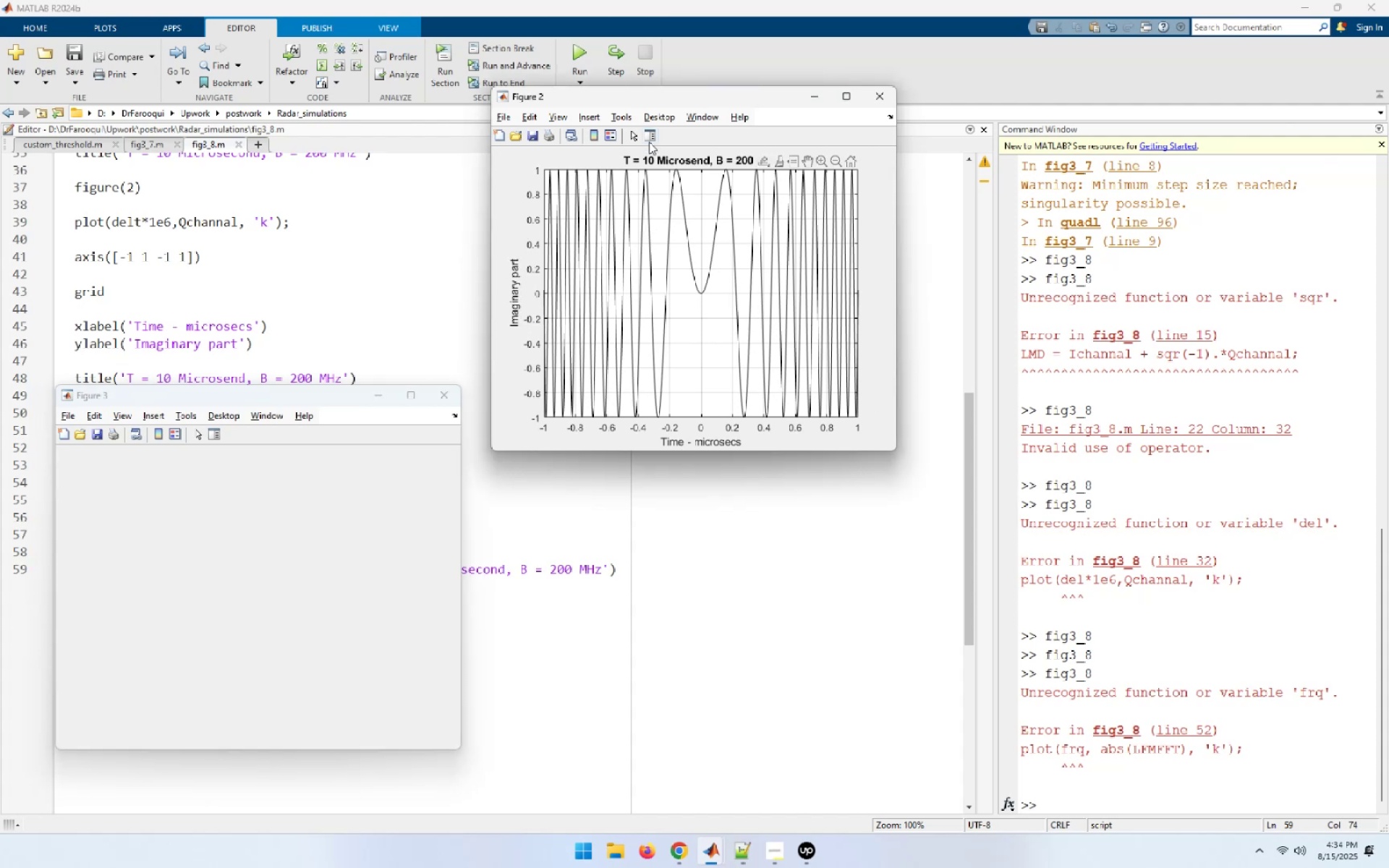 
left_click_drag(start_coordinate=[611, 158], to_coordinate=[770, 167])
 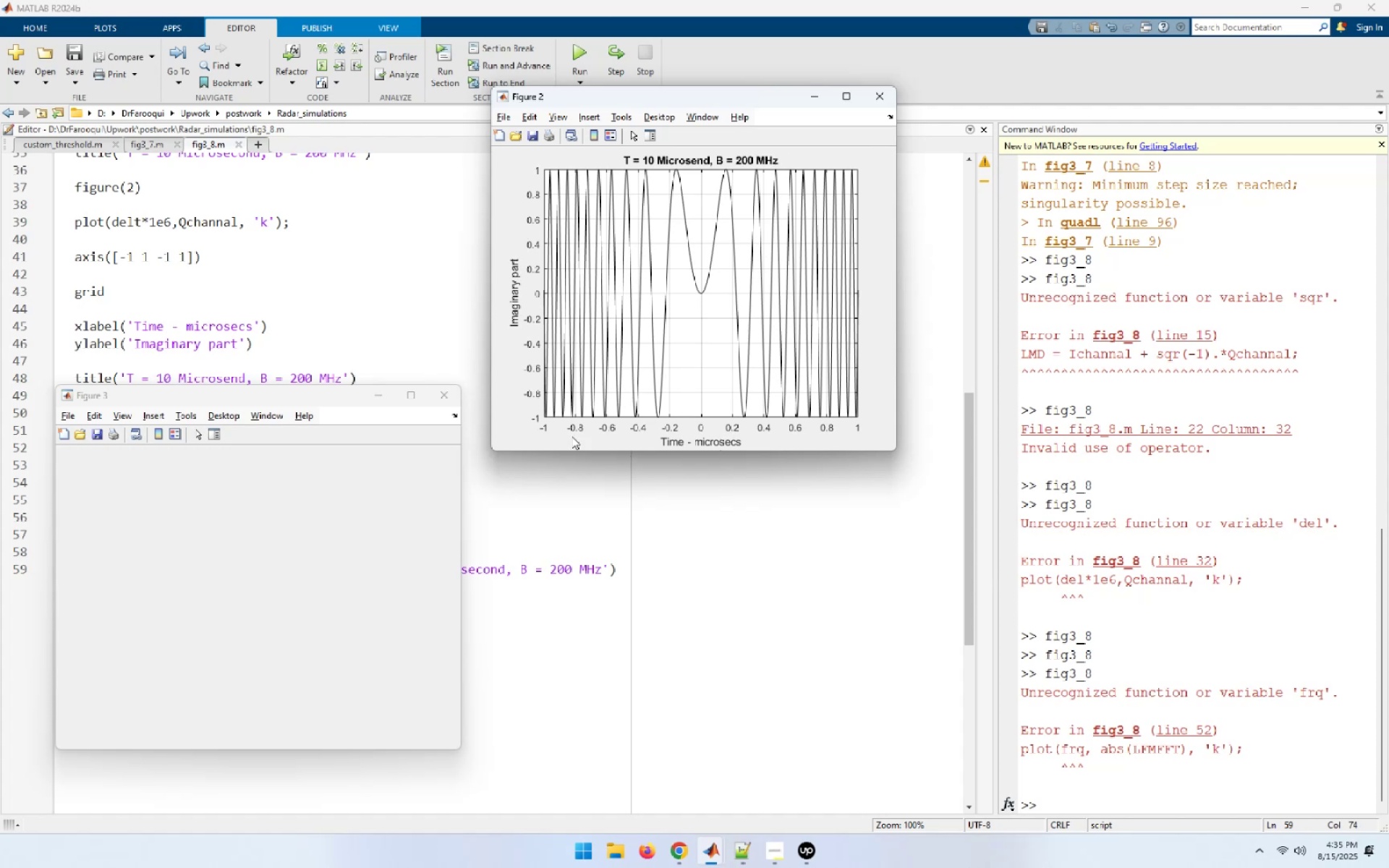 
left_click([433, 399])
 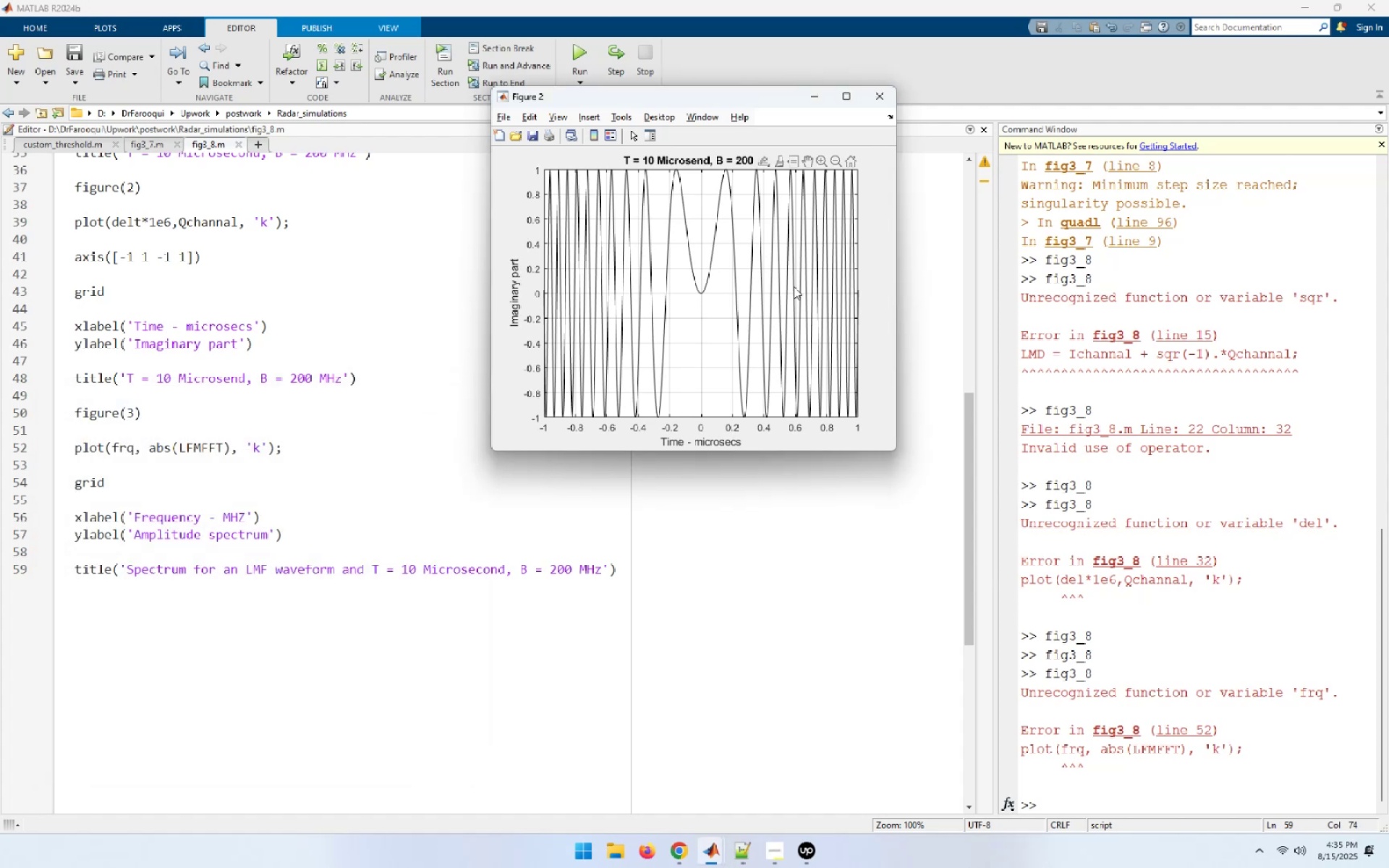 
left_click_drag(start_coordinate=[769, 234], to_coordinate=[748, 329])
 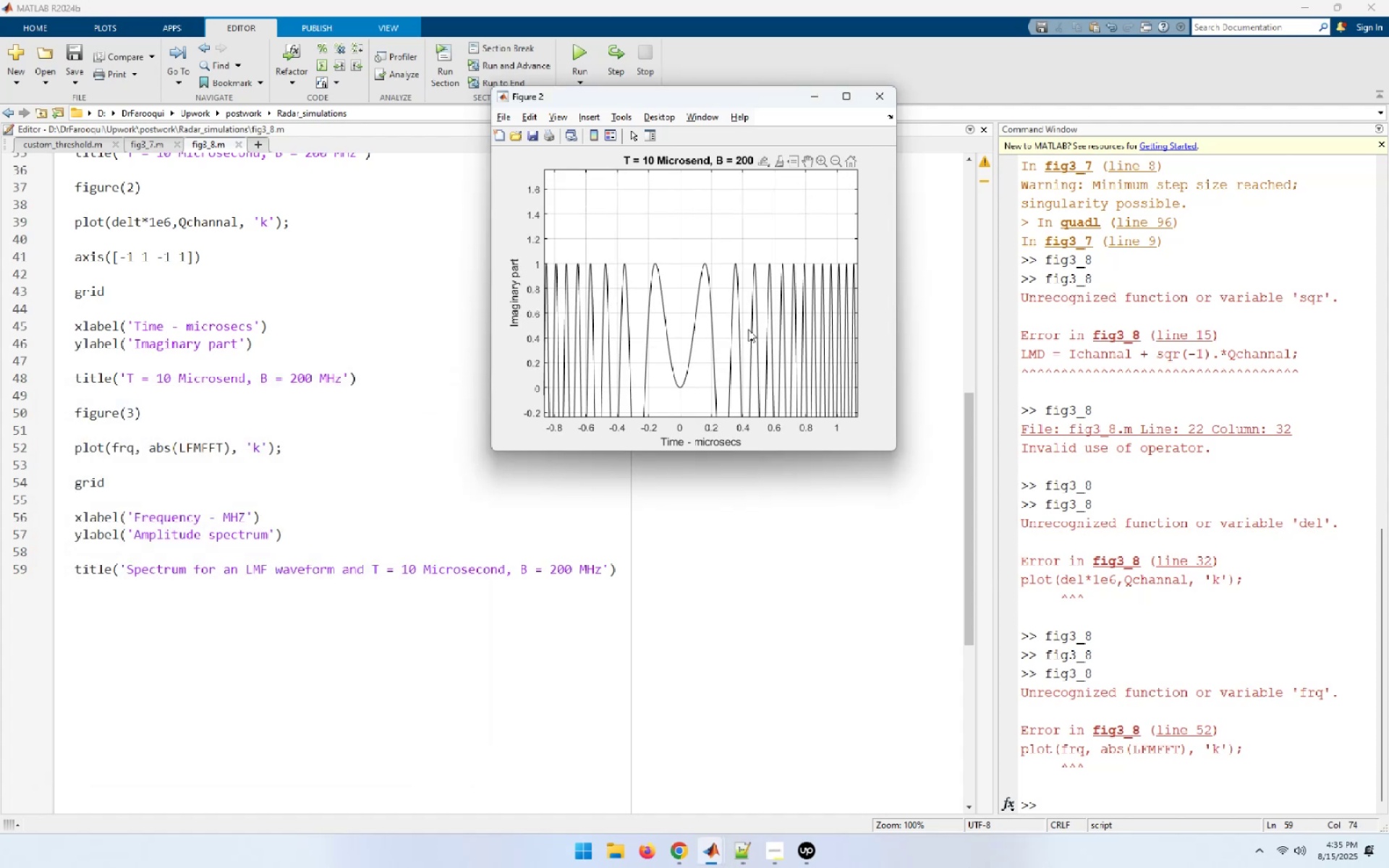 
left_click_drag(start_coordinate=[748, 329], to_coordinate=[774, 263])
 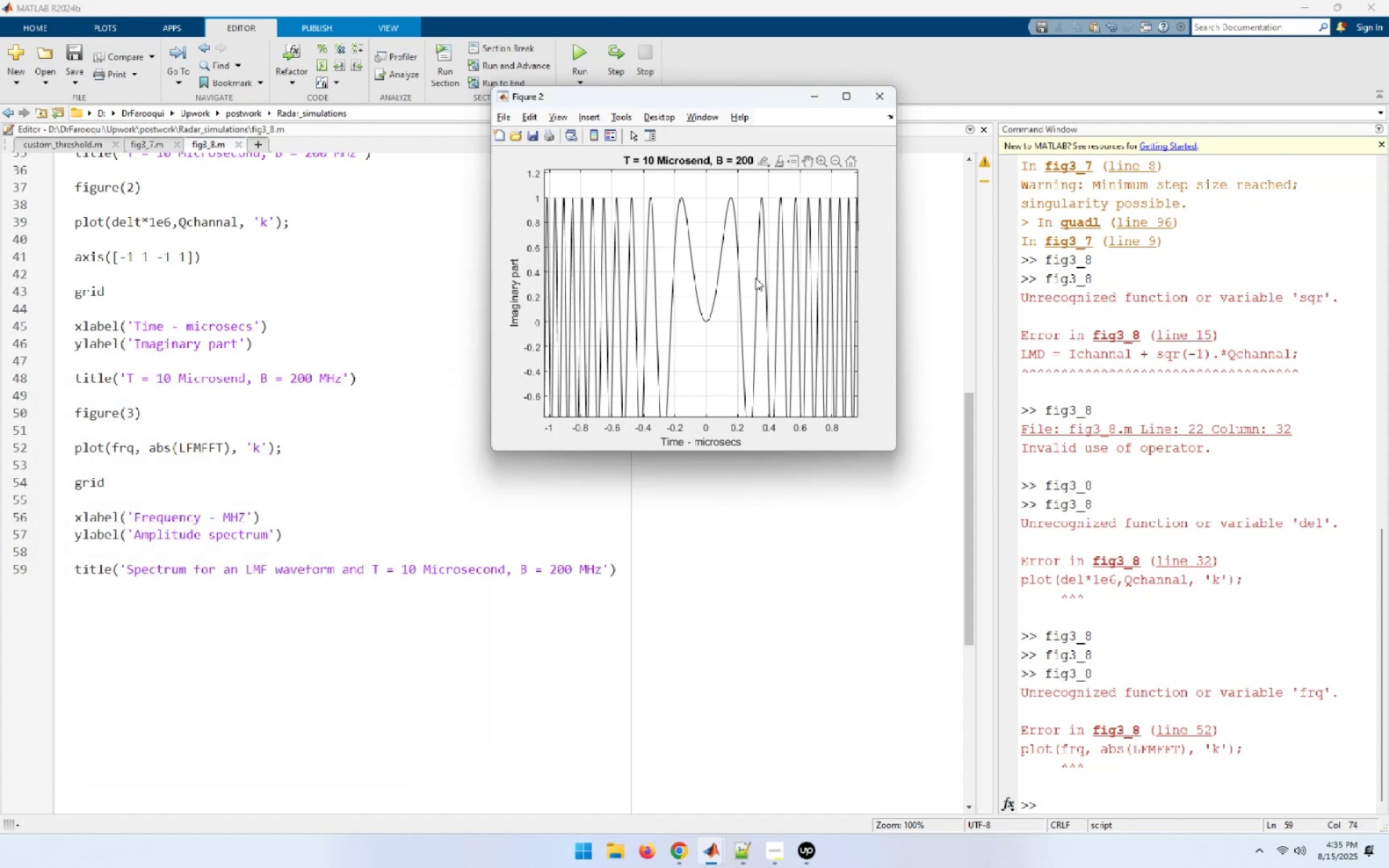 
left_click_drag(start_coordinate=[689, 368], to_coordinate=[694, 350])
 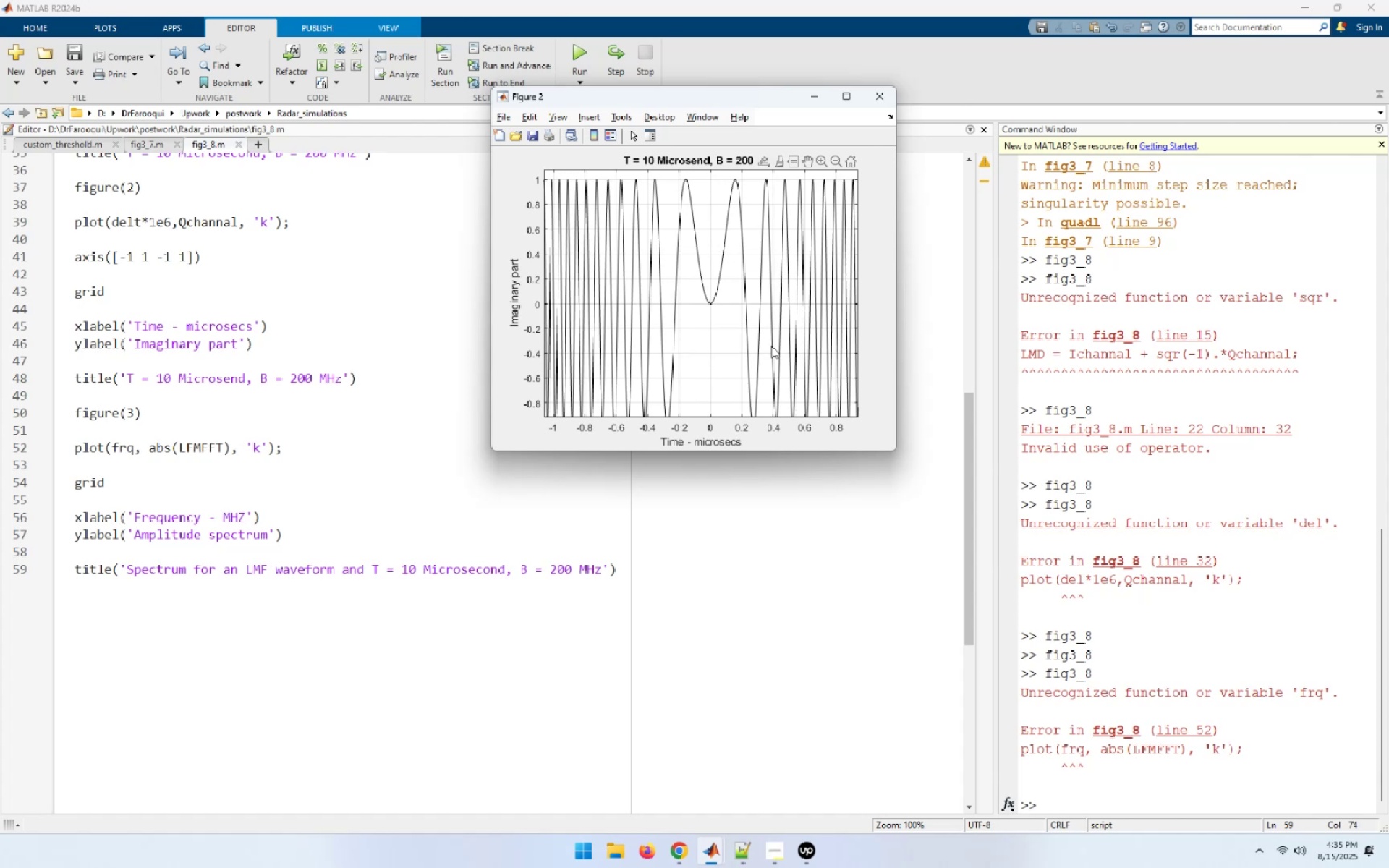 
left_click([773, 345])
 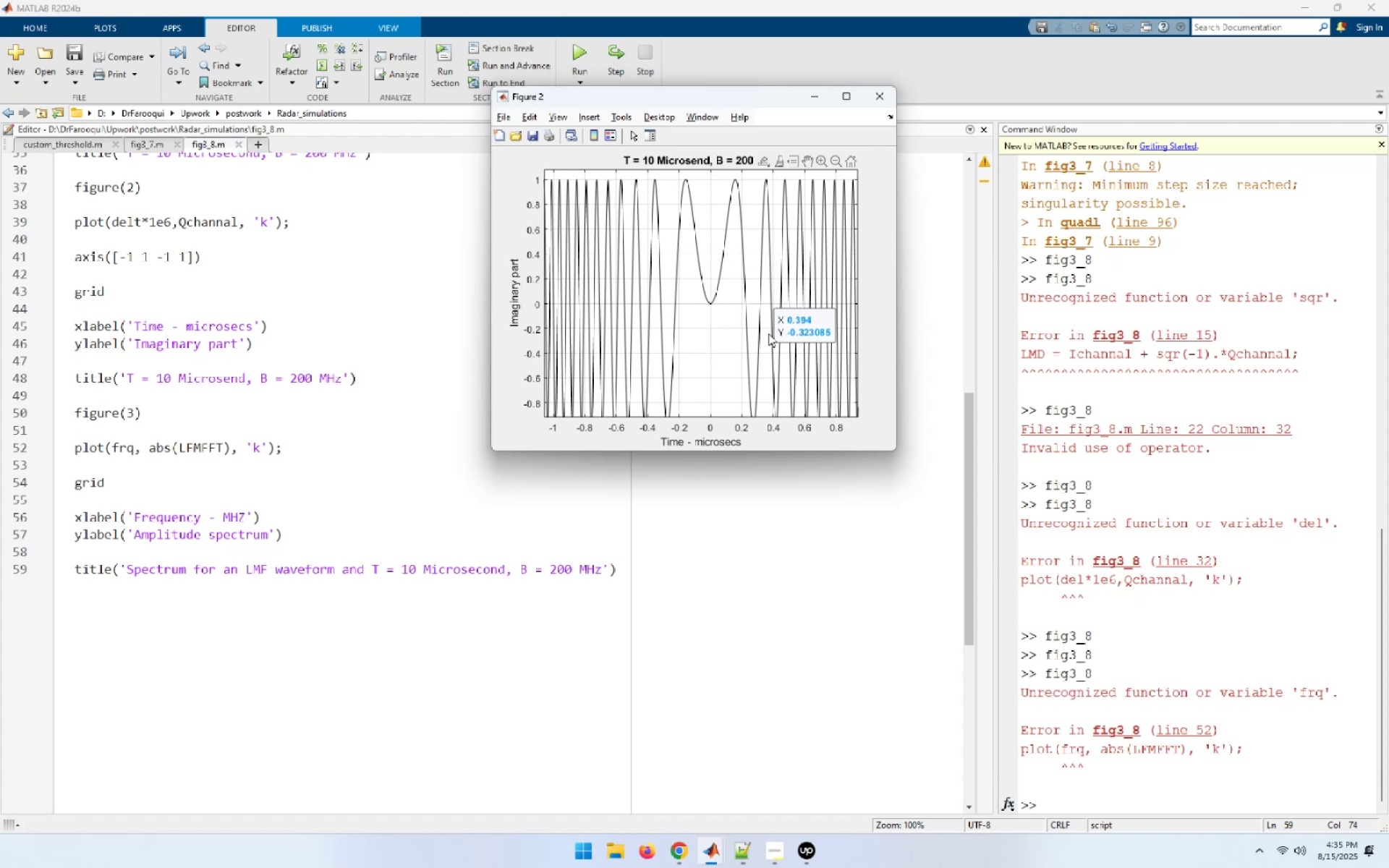 
left_click([765, 351])
 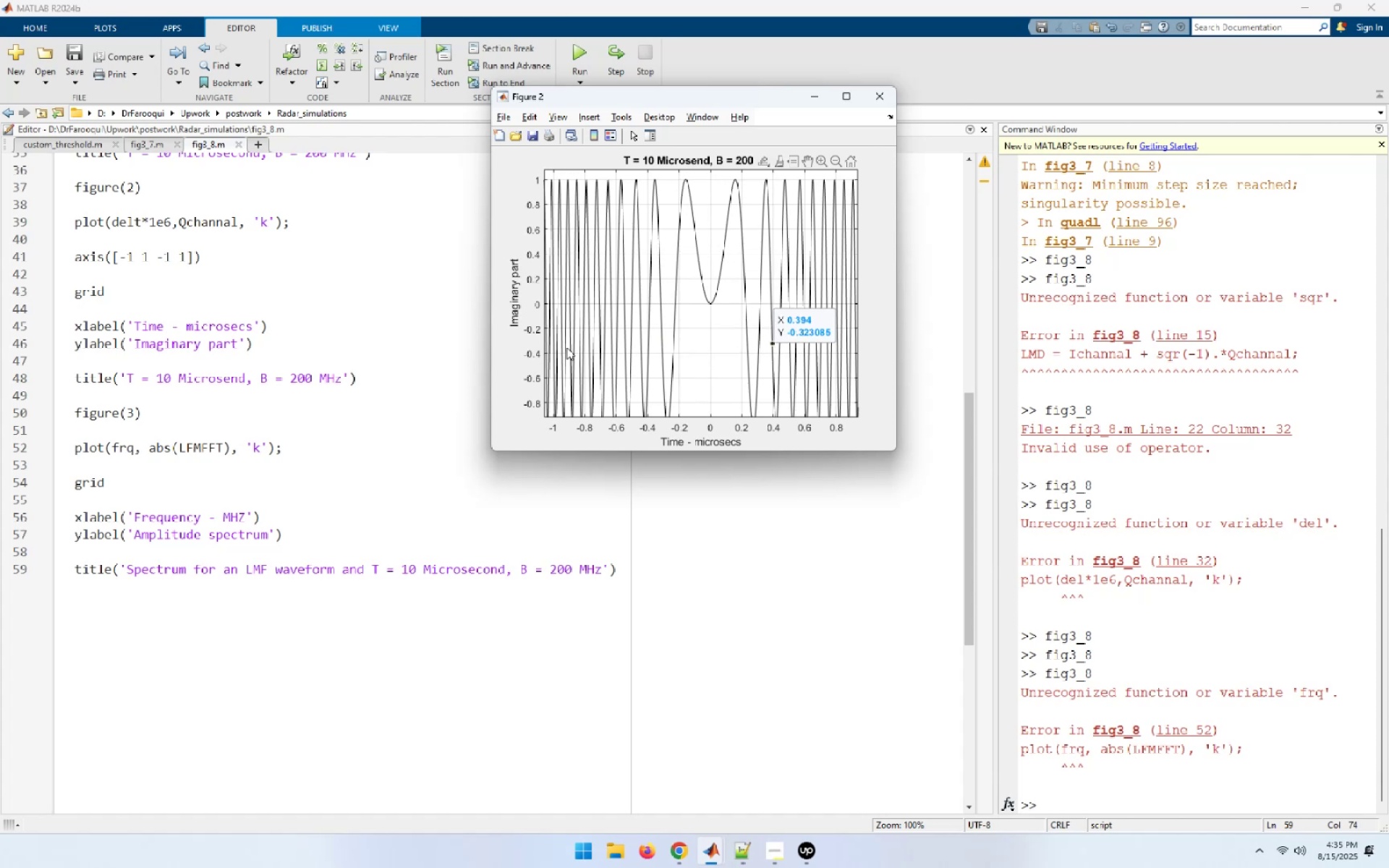 
left_click([553, 352])
 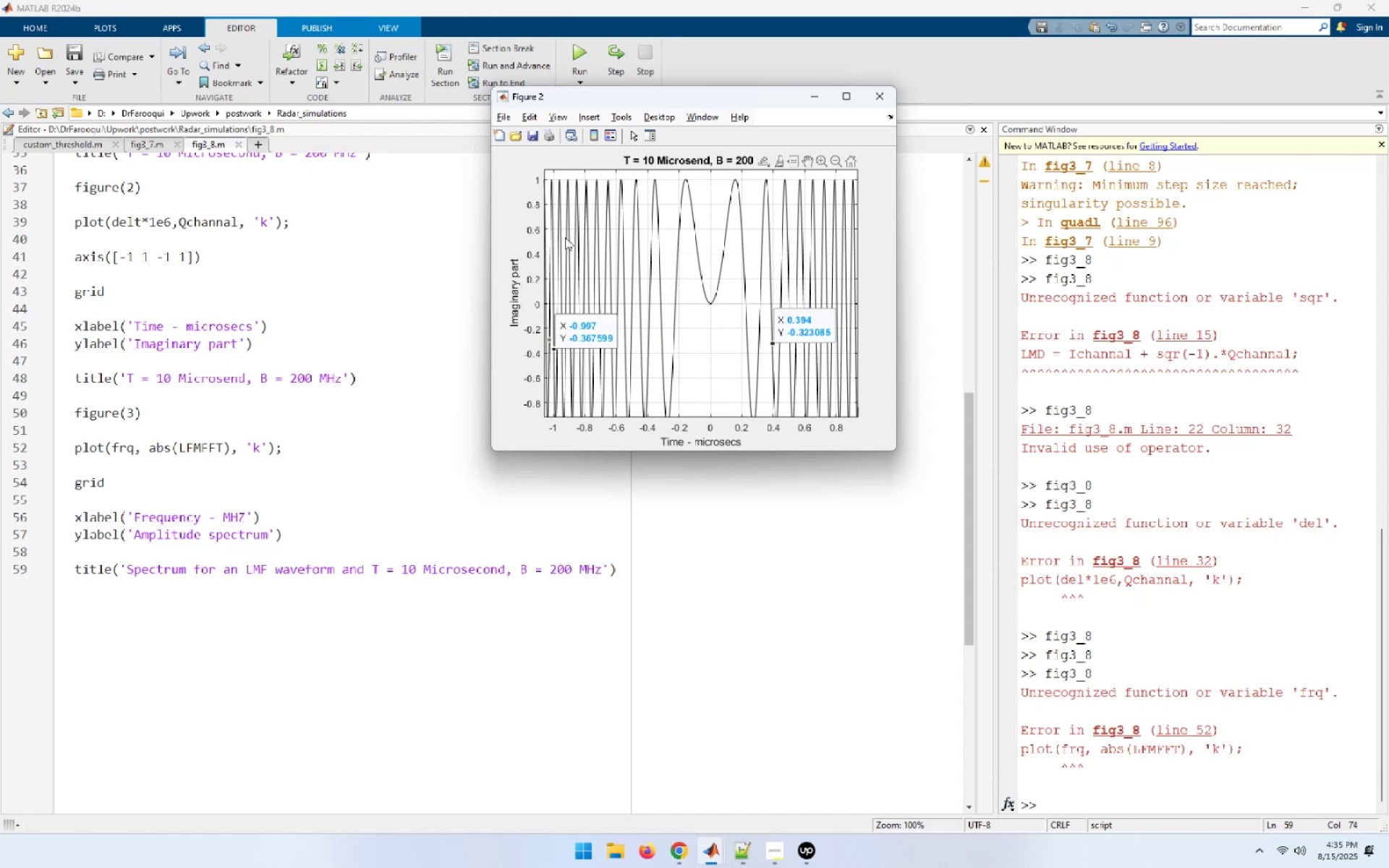 
left_click([566, 237])
 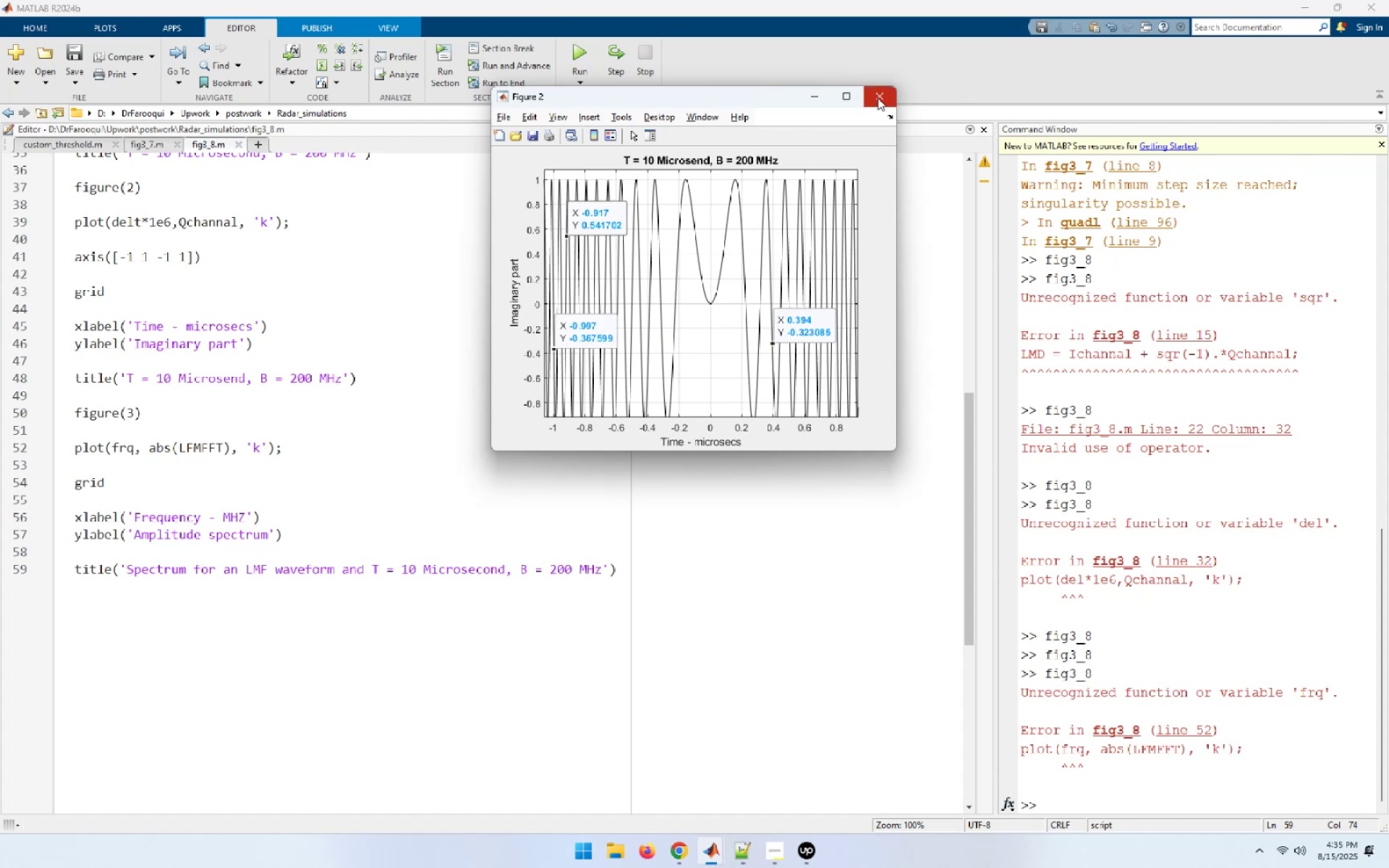 
left_click([878, 98])
 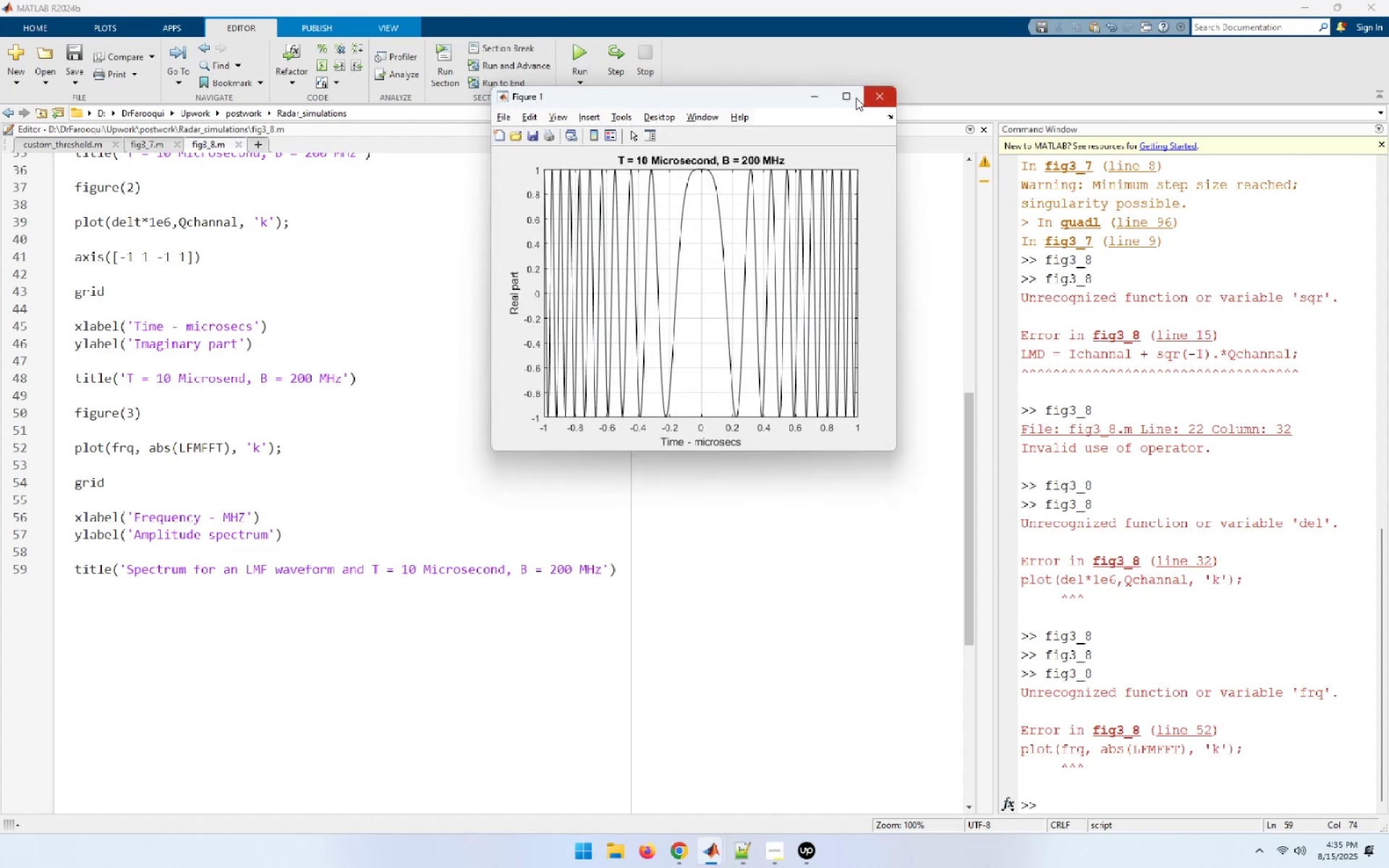 
left_click_drag(start_coordinate=[734, 200], to_coordinate=[721, 254])
 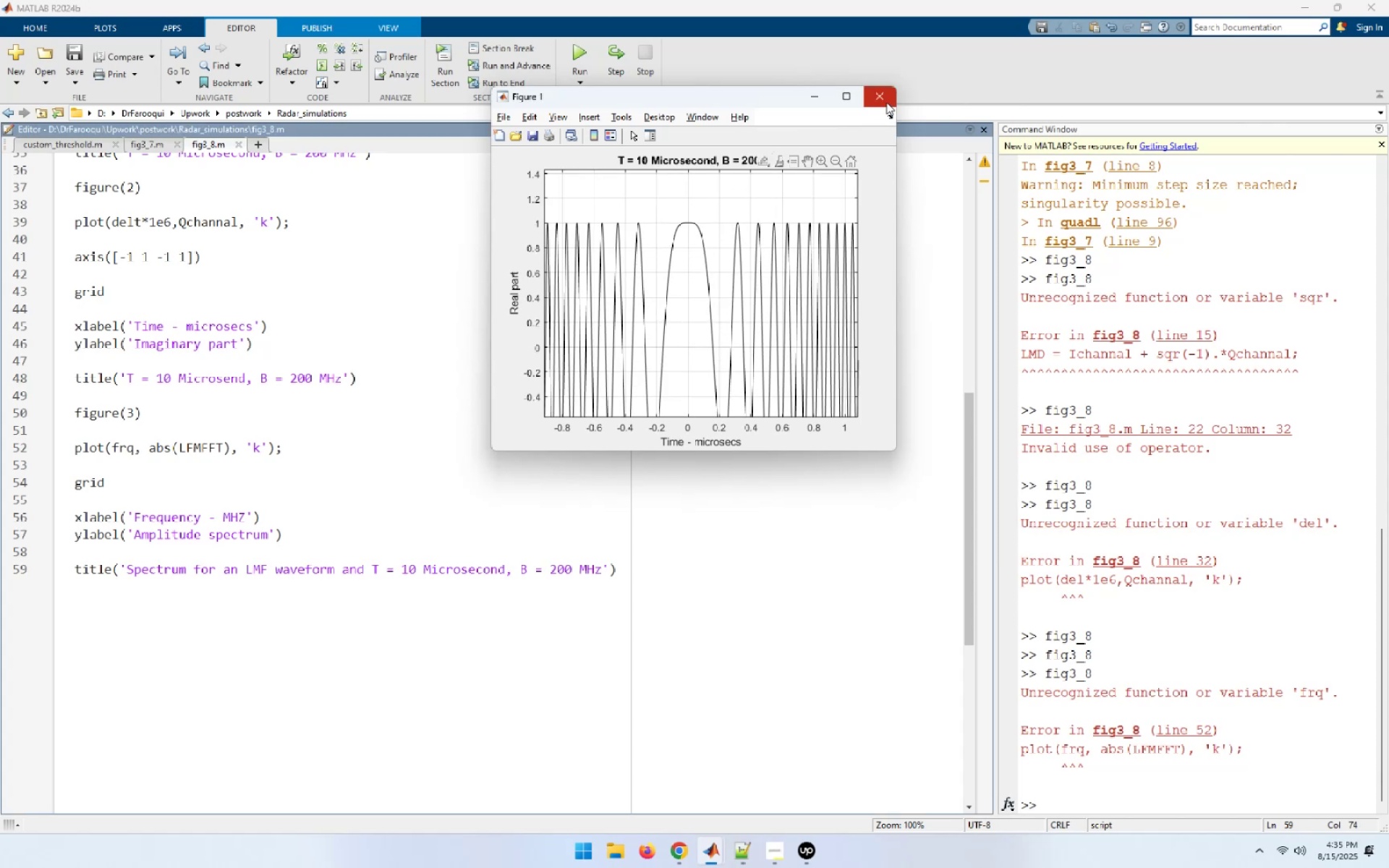 
left_click([884, 103])
 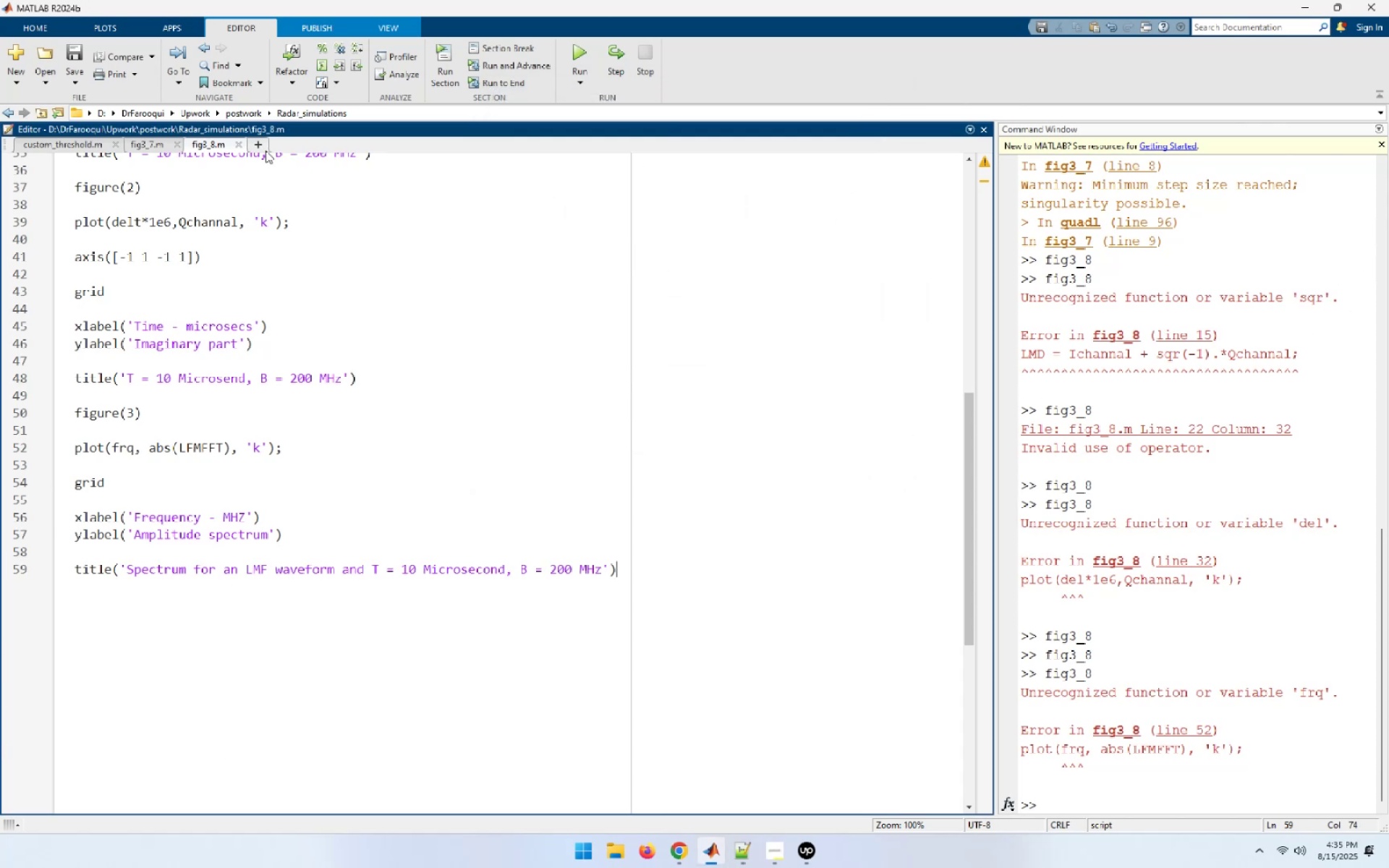 
wait(6.94)
 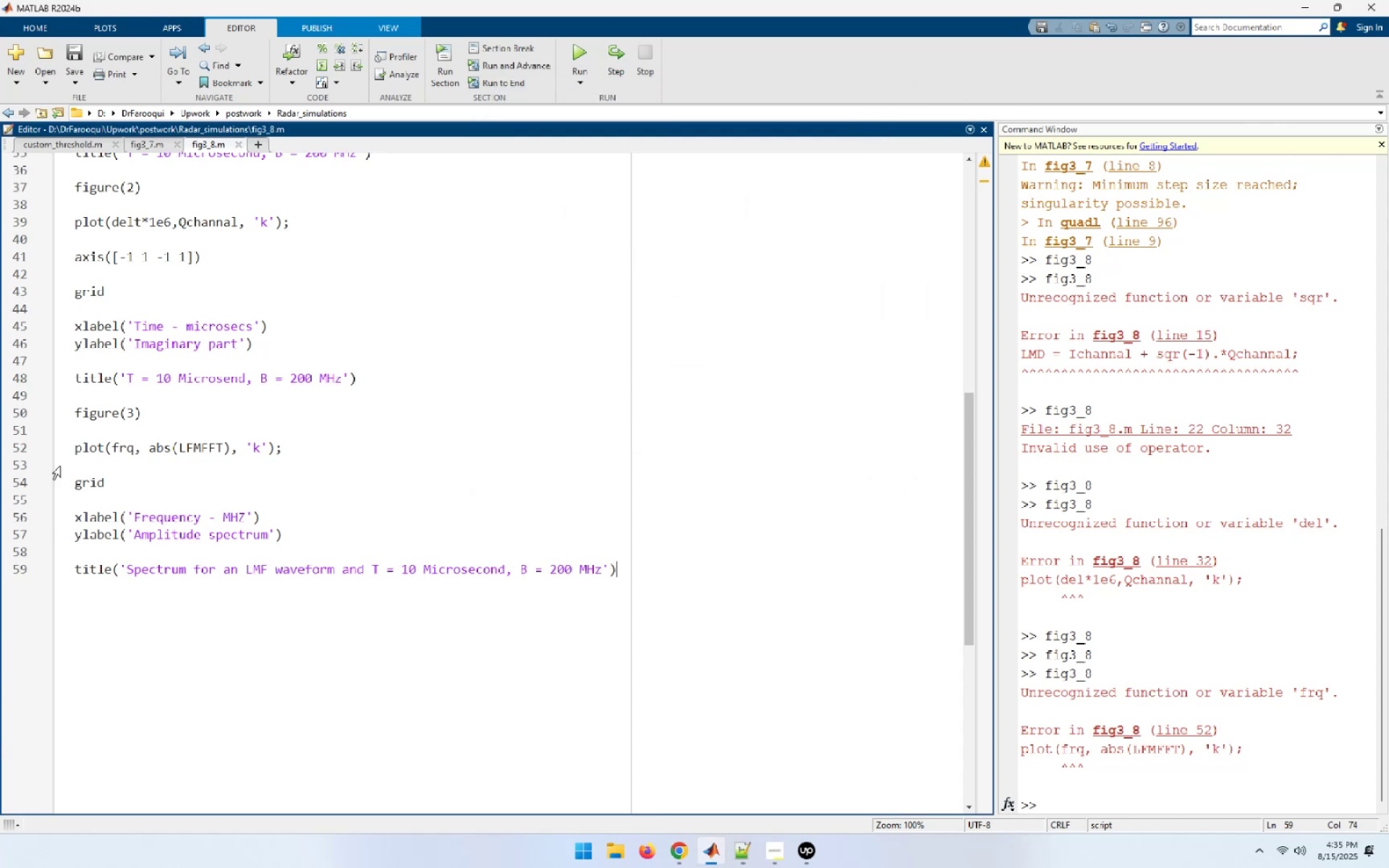 
mouse_move([566, 76])
 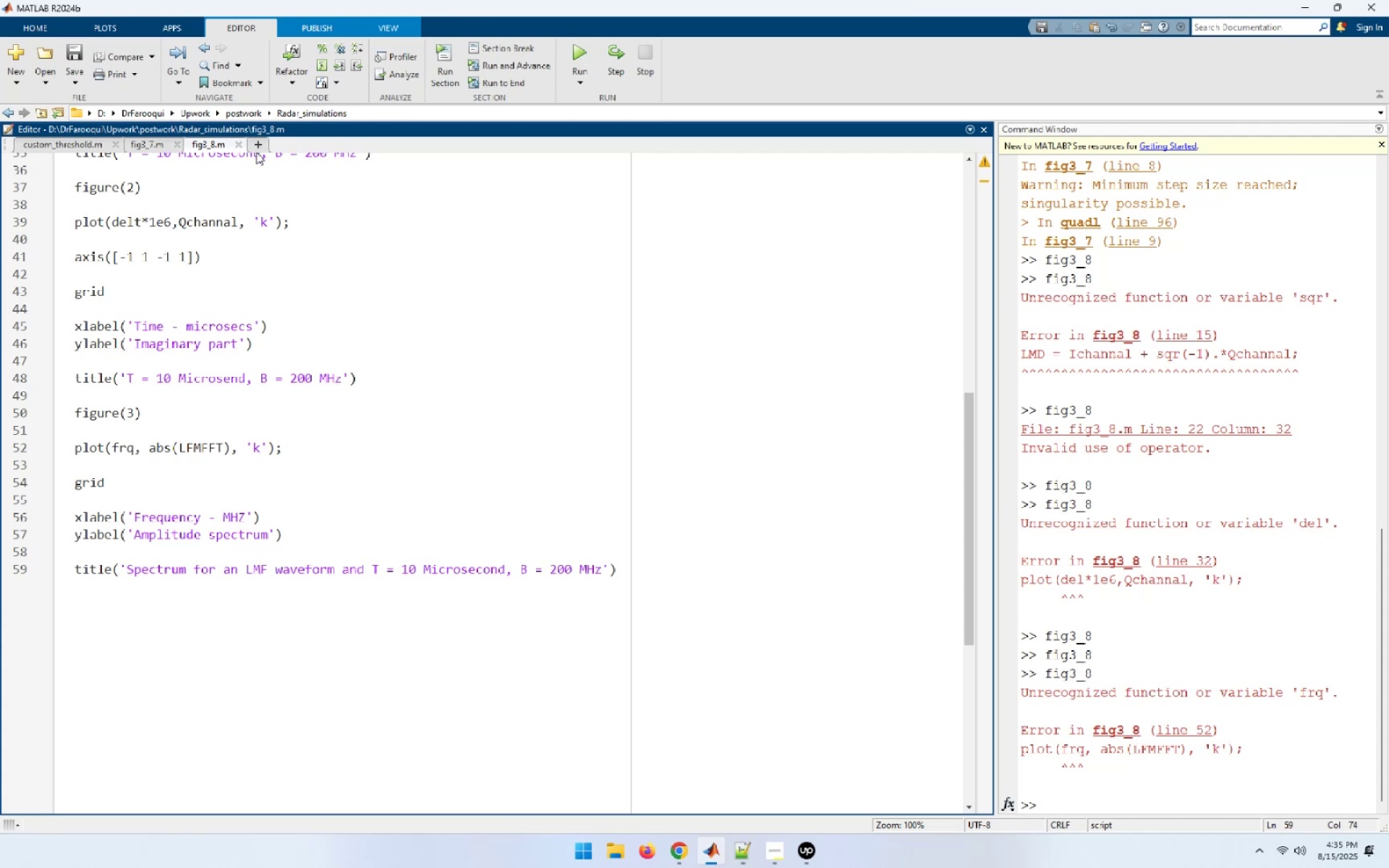 
left_click([255, 149])
 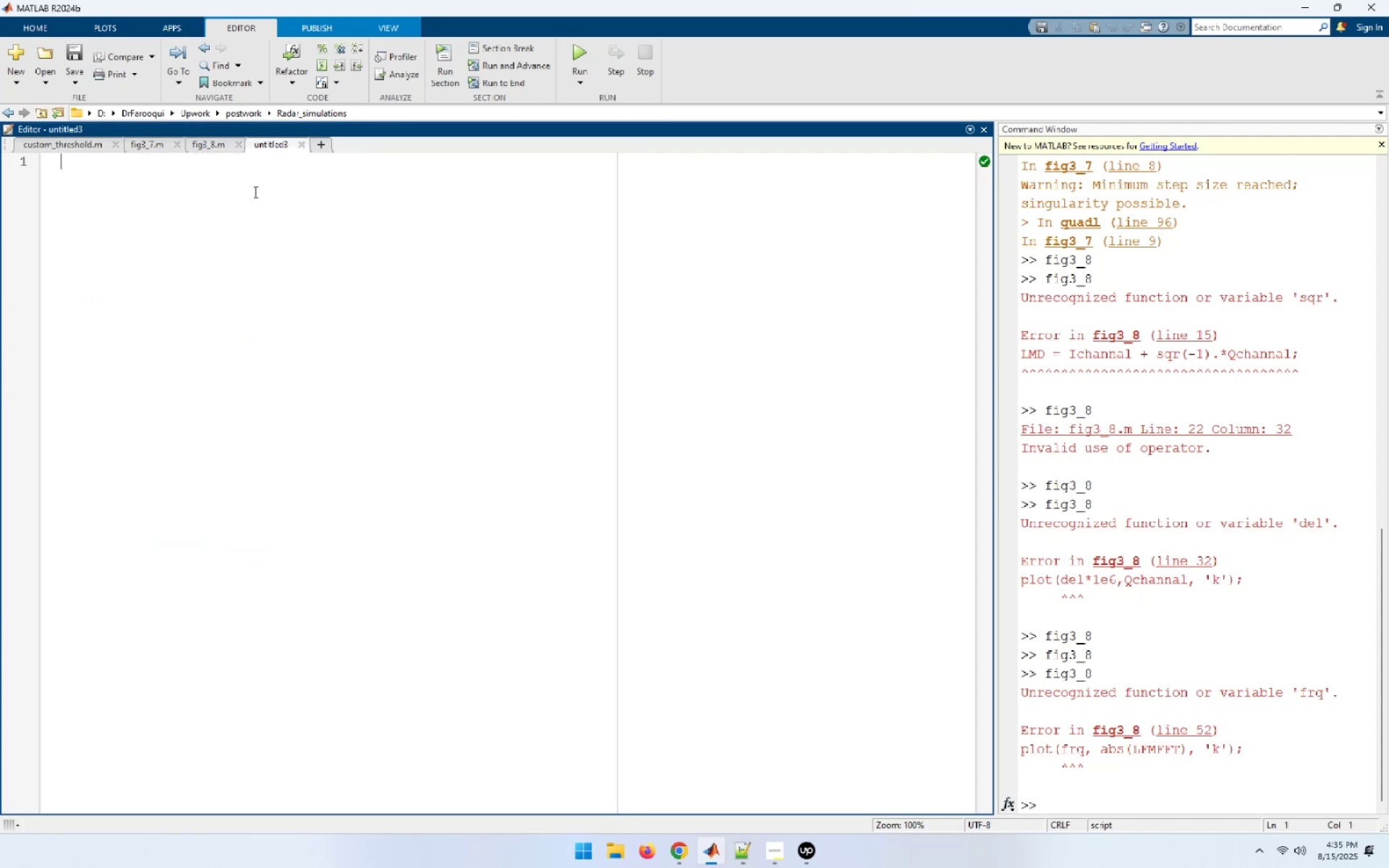 
left_click([255, 195])
 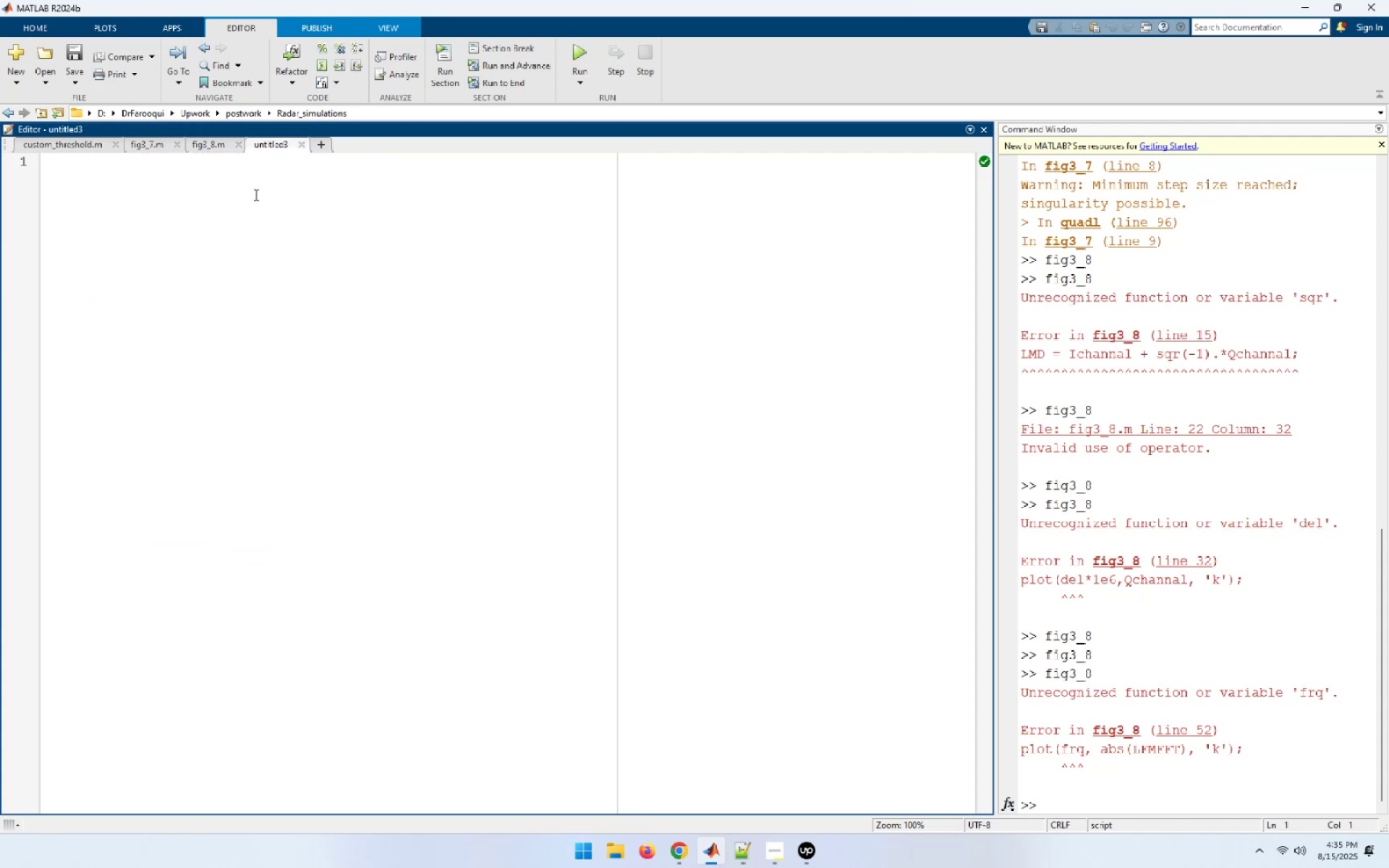 
key(Control+S)
 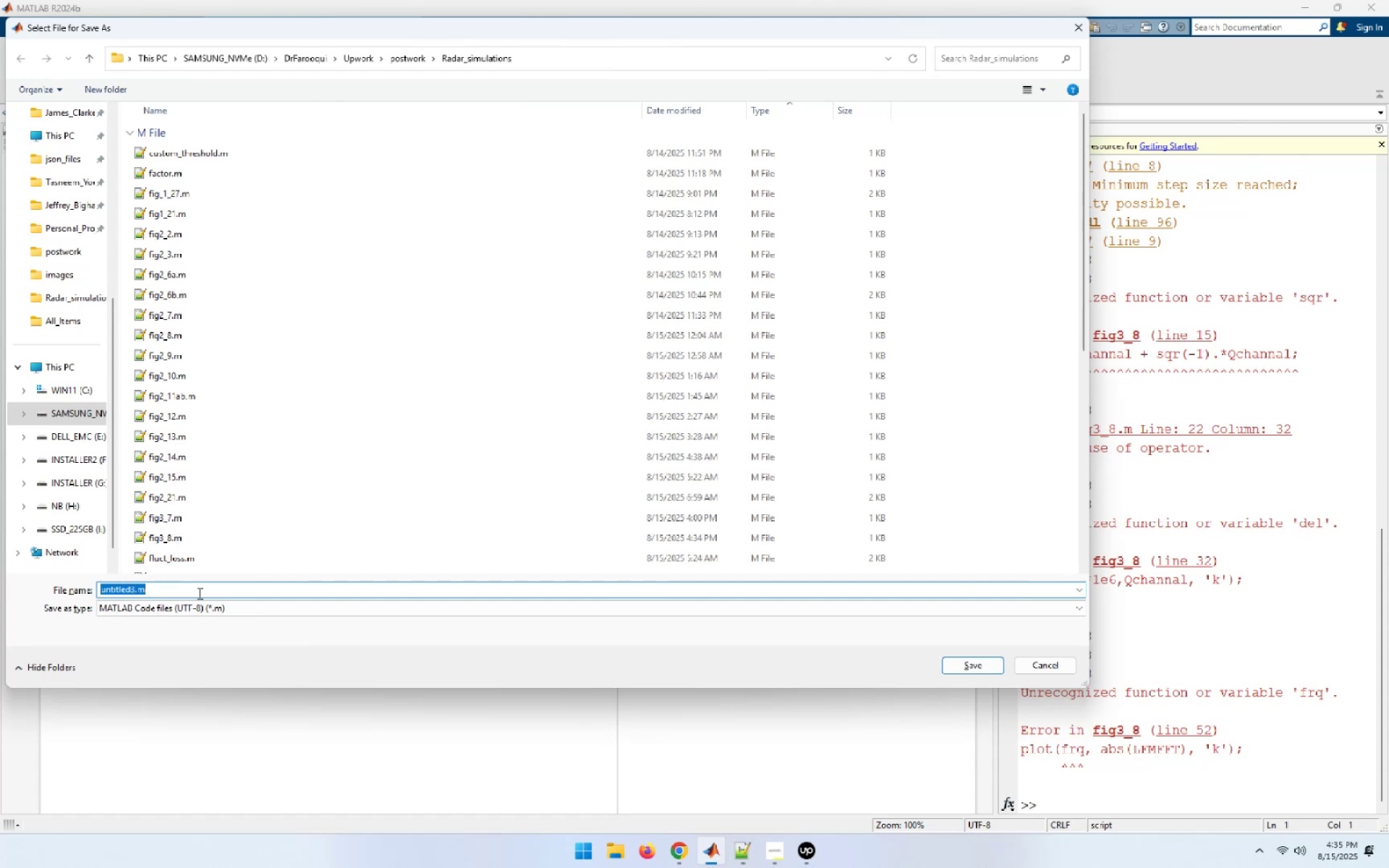 
wait(19.11)
 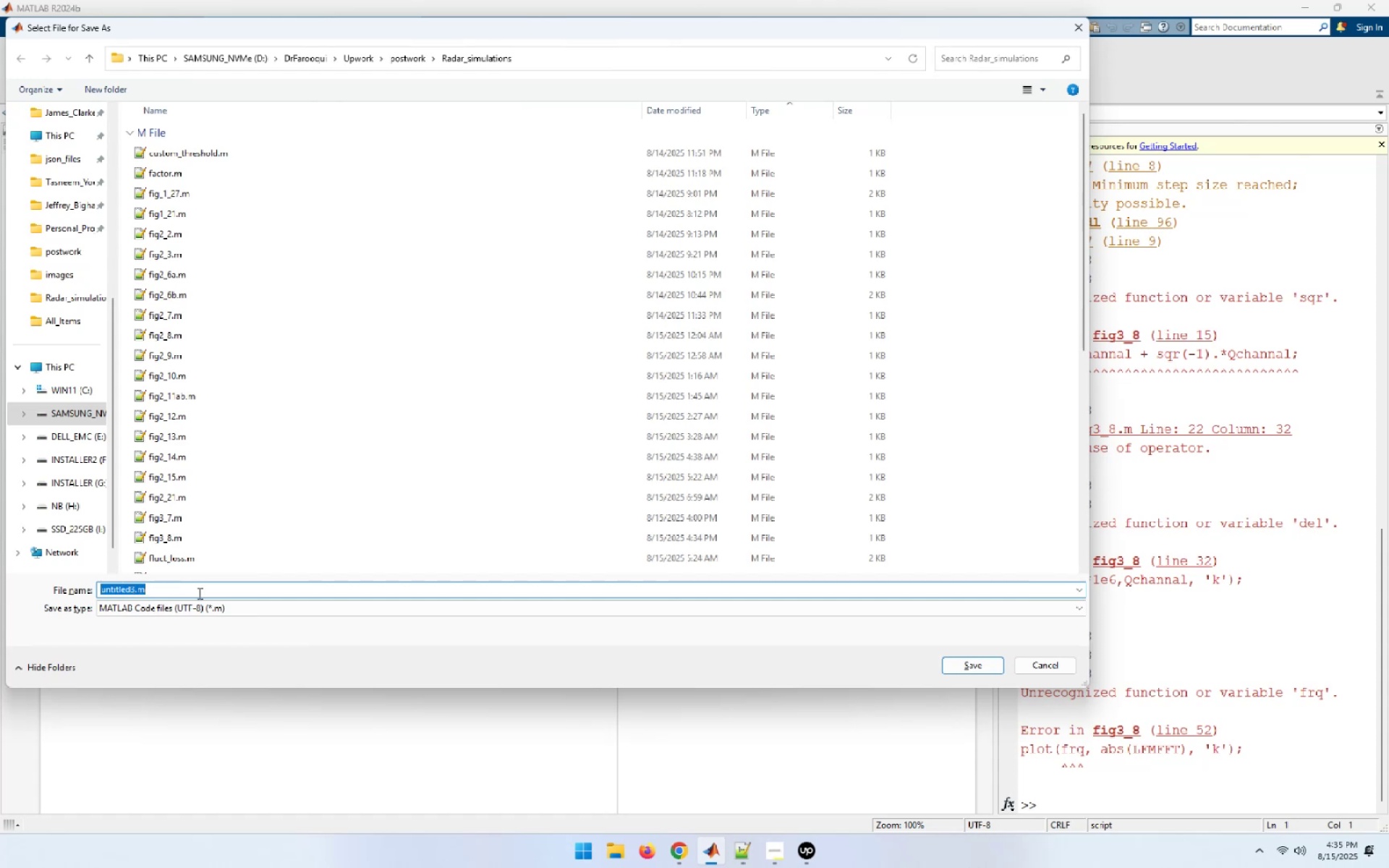 
left_click([126, 588])
 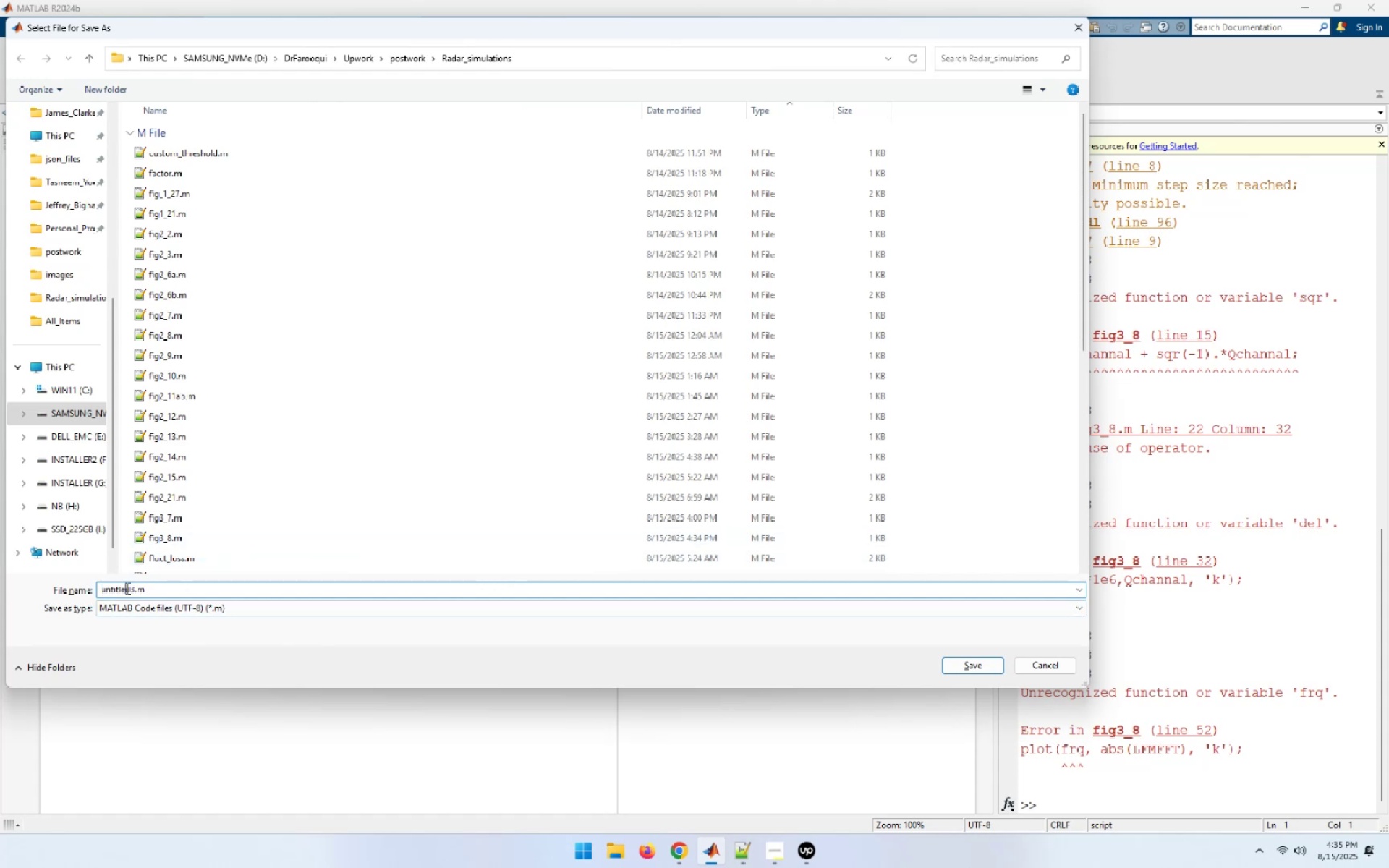 
key(ArrowRight)
 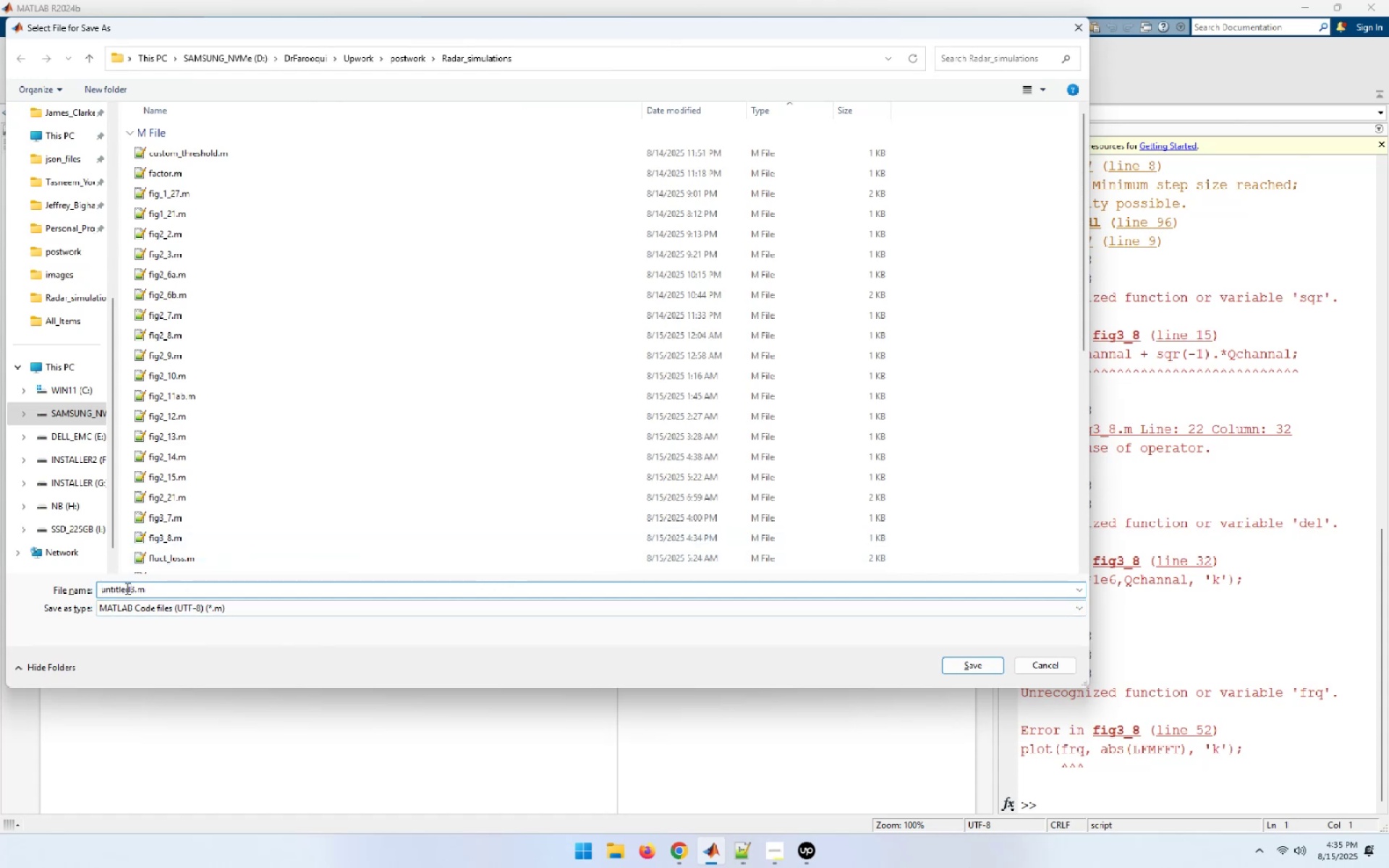 
key(ArrowRight)
 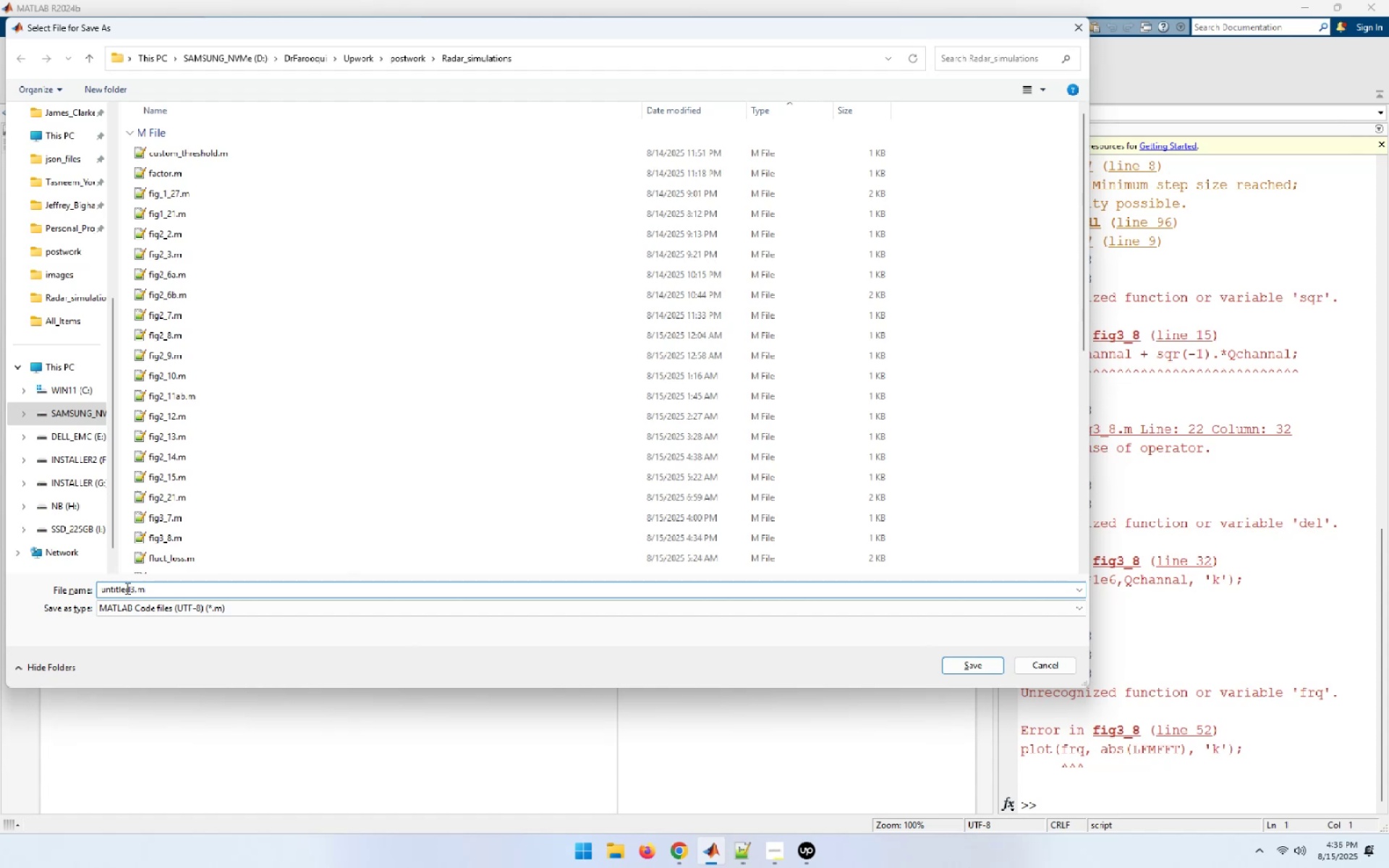 
key(Backspace)
key(Backspace)
key(Backspace)
key(Backspace)
key(Backspace)
key(Backspace)
key(Backspace)
key(Backspace)
key(Backspace)
type(hrr_profile)
 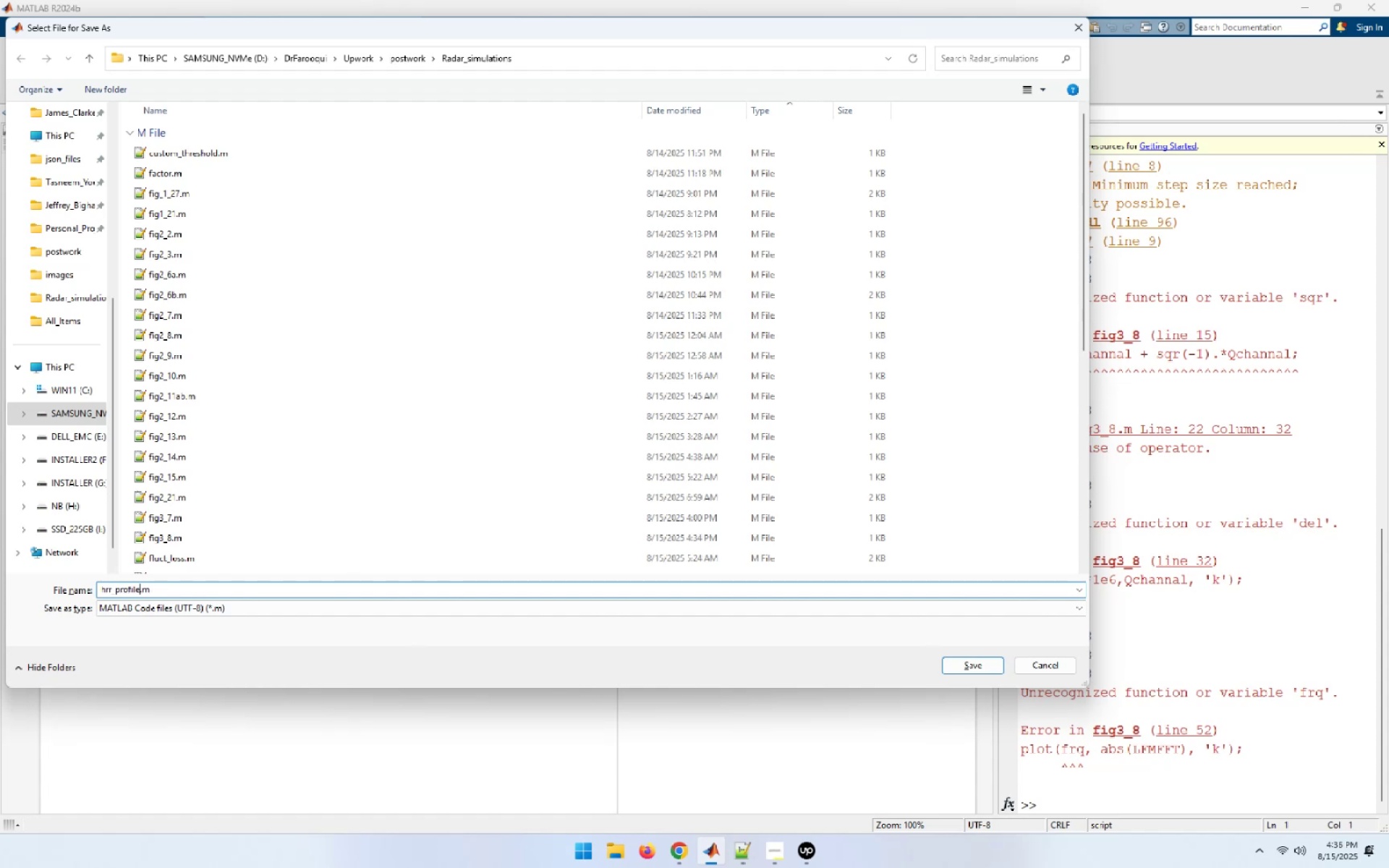 
wait(9.65)
 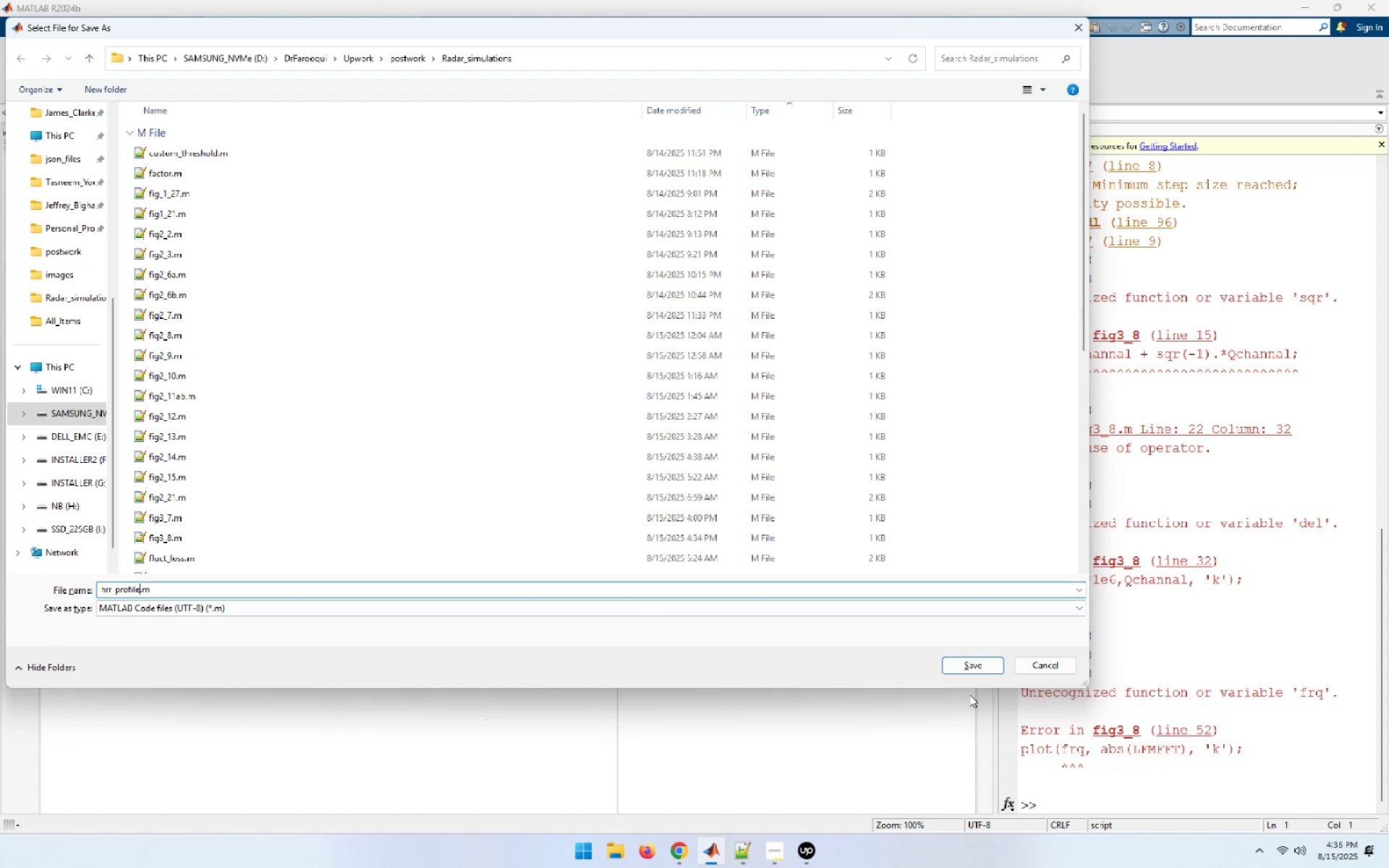 
left_click([966, 665])
 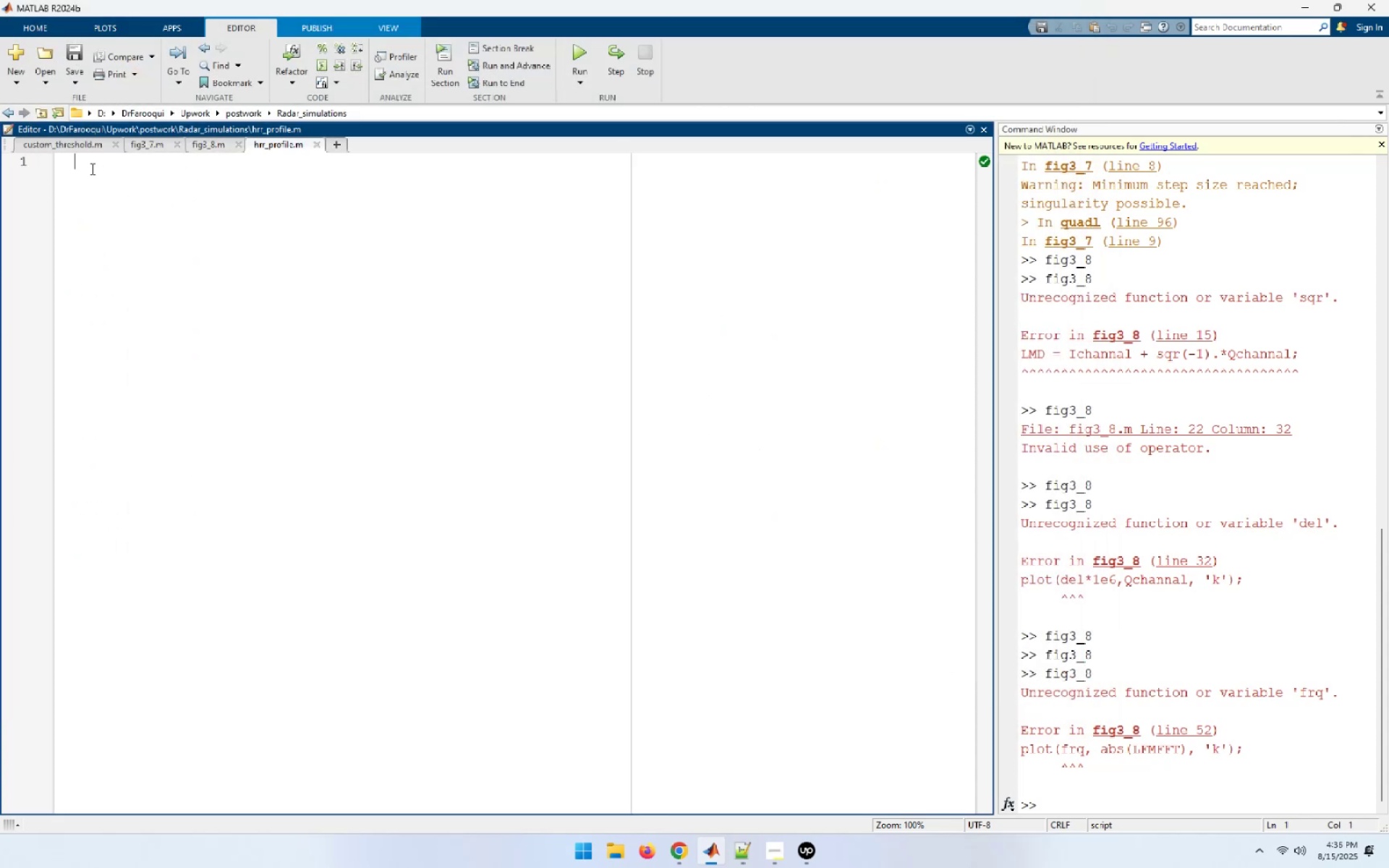 
wait(6.11)
 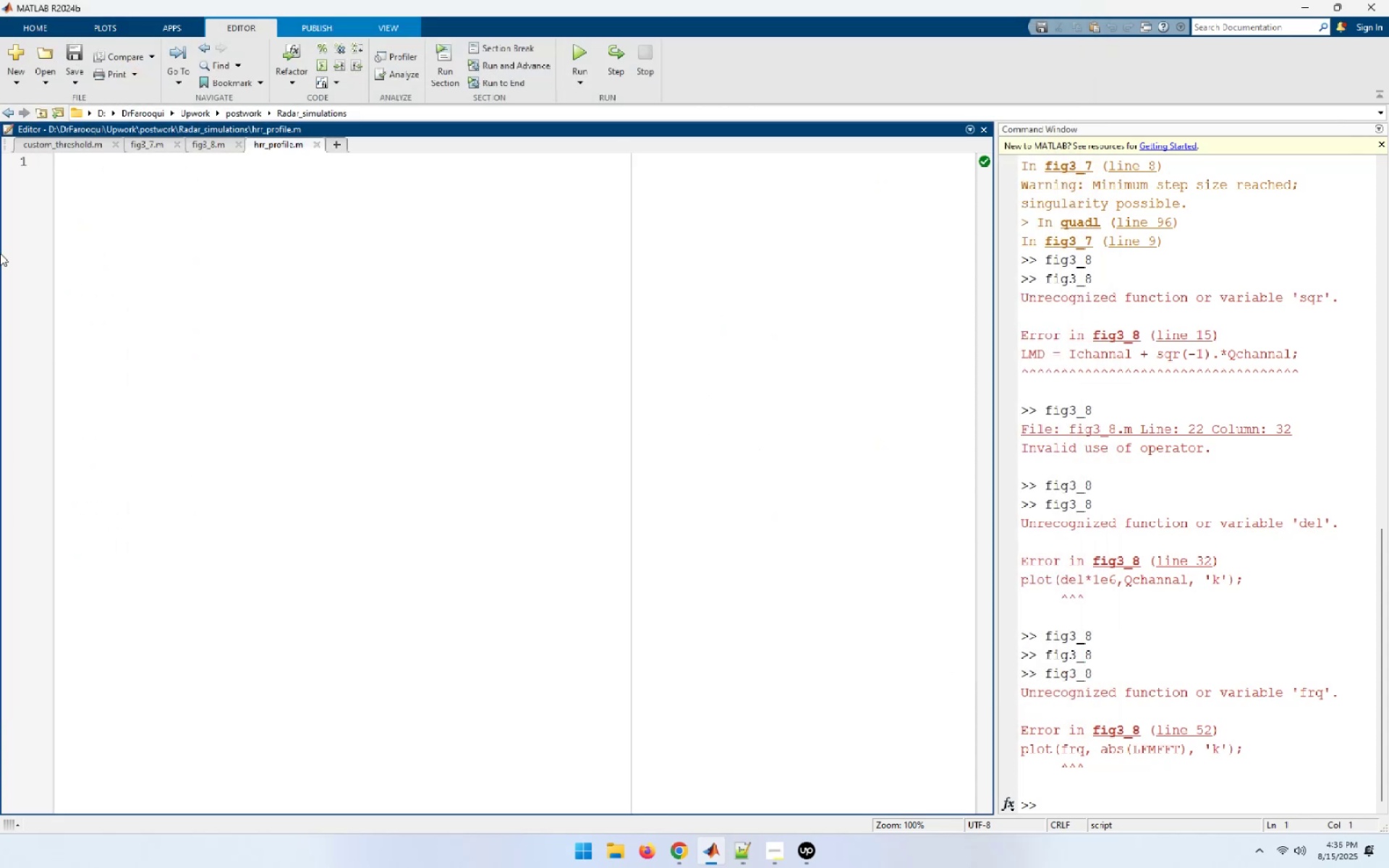 
type(function [hl)
 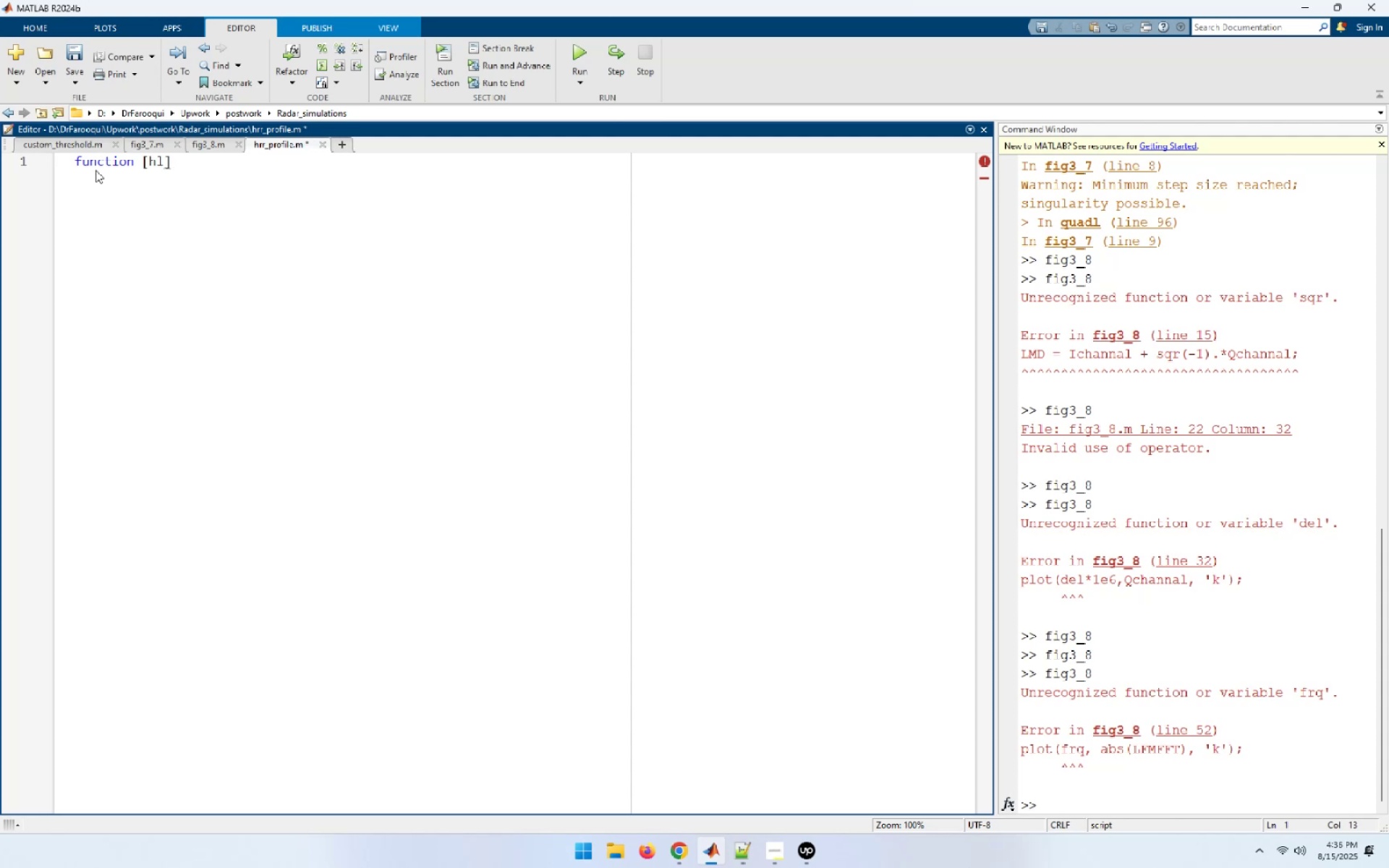 
key(ArrowRight)
 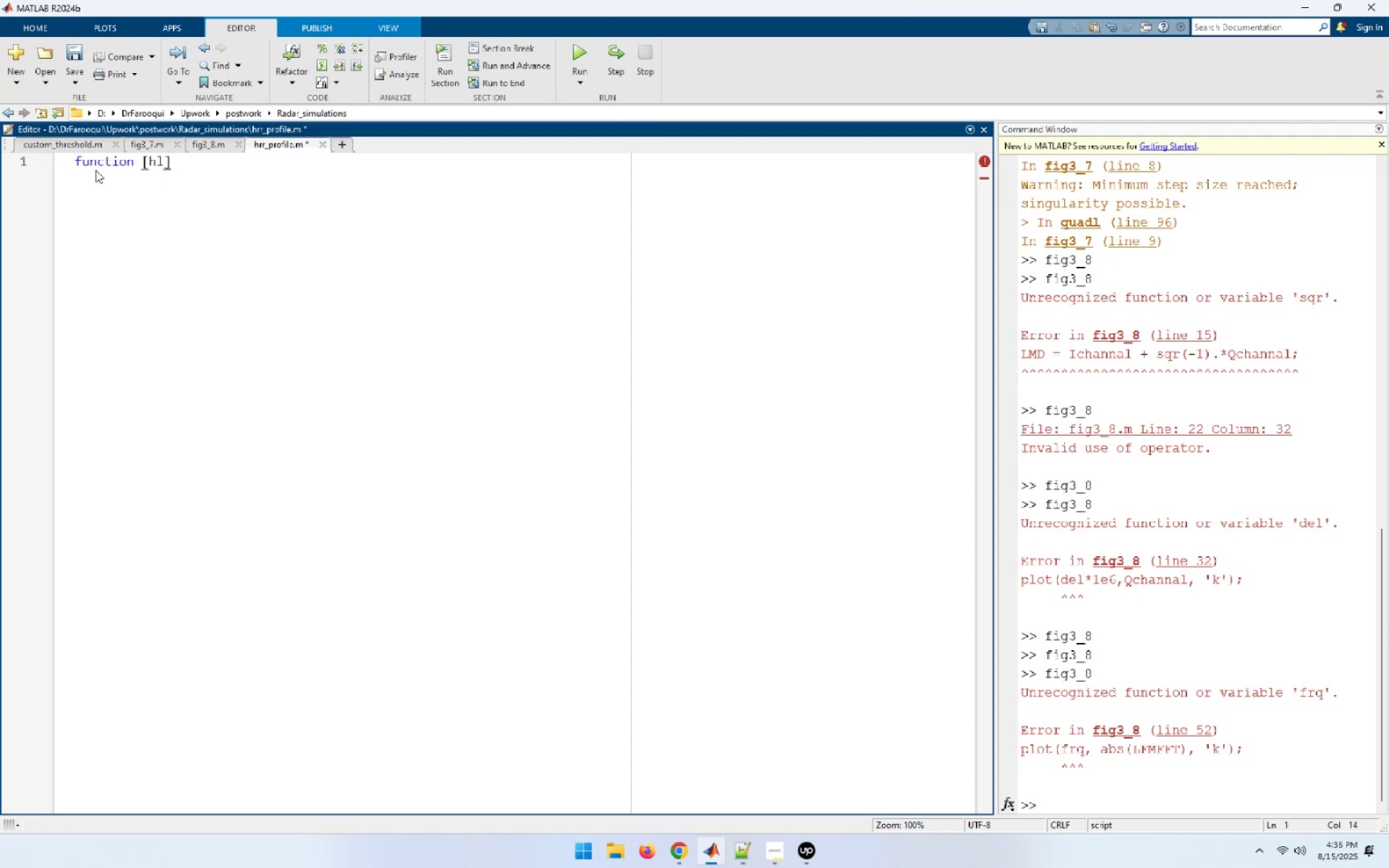 
type( = hrr_)
 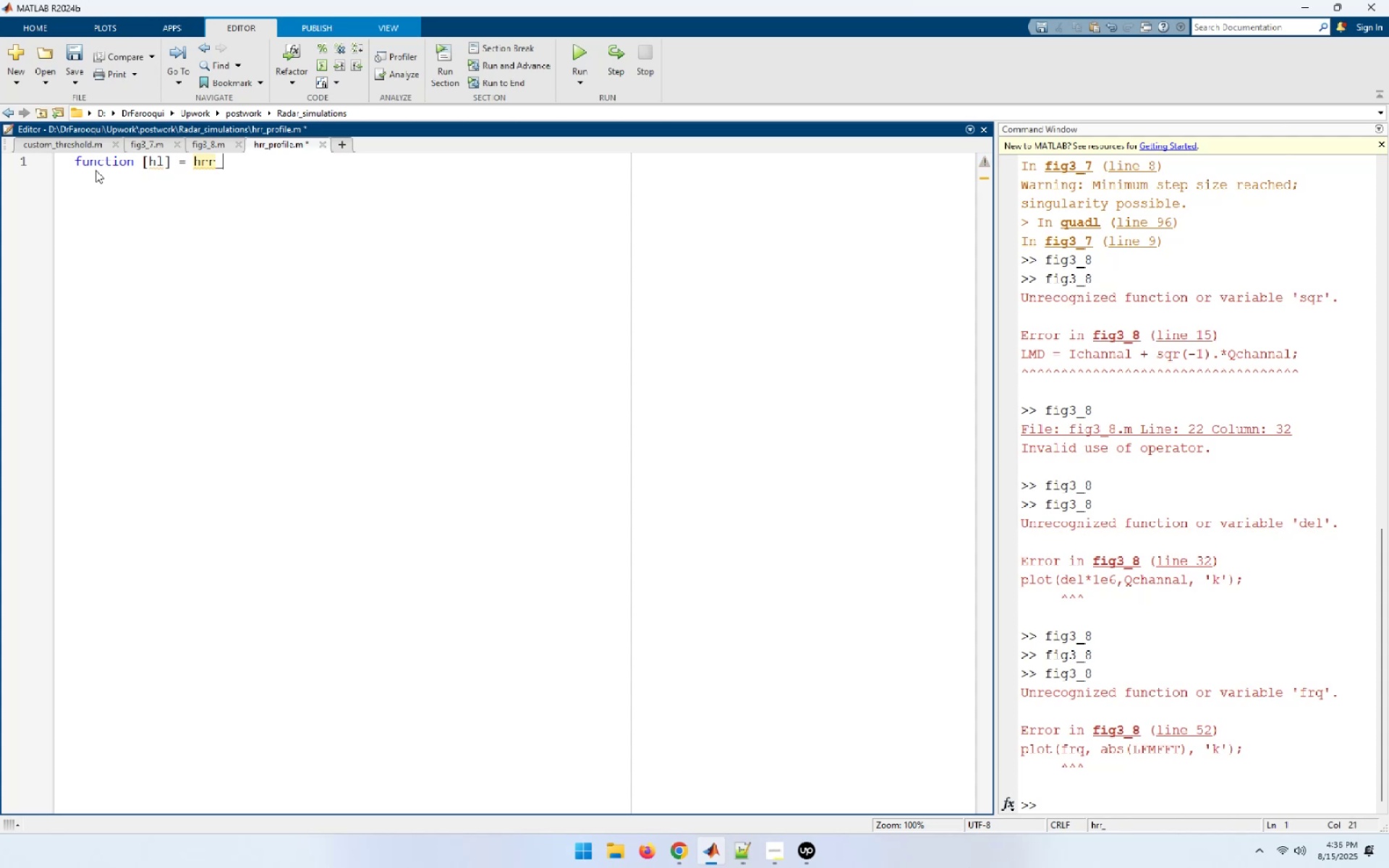 
type(profile()
 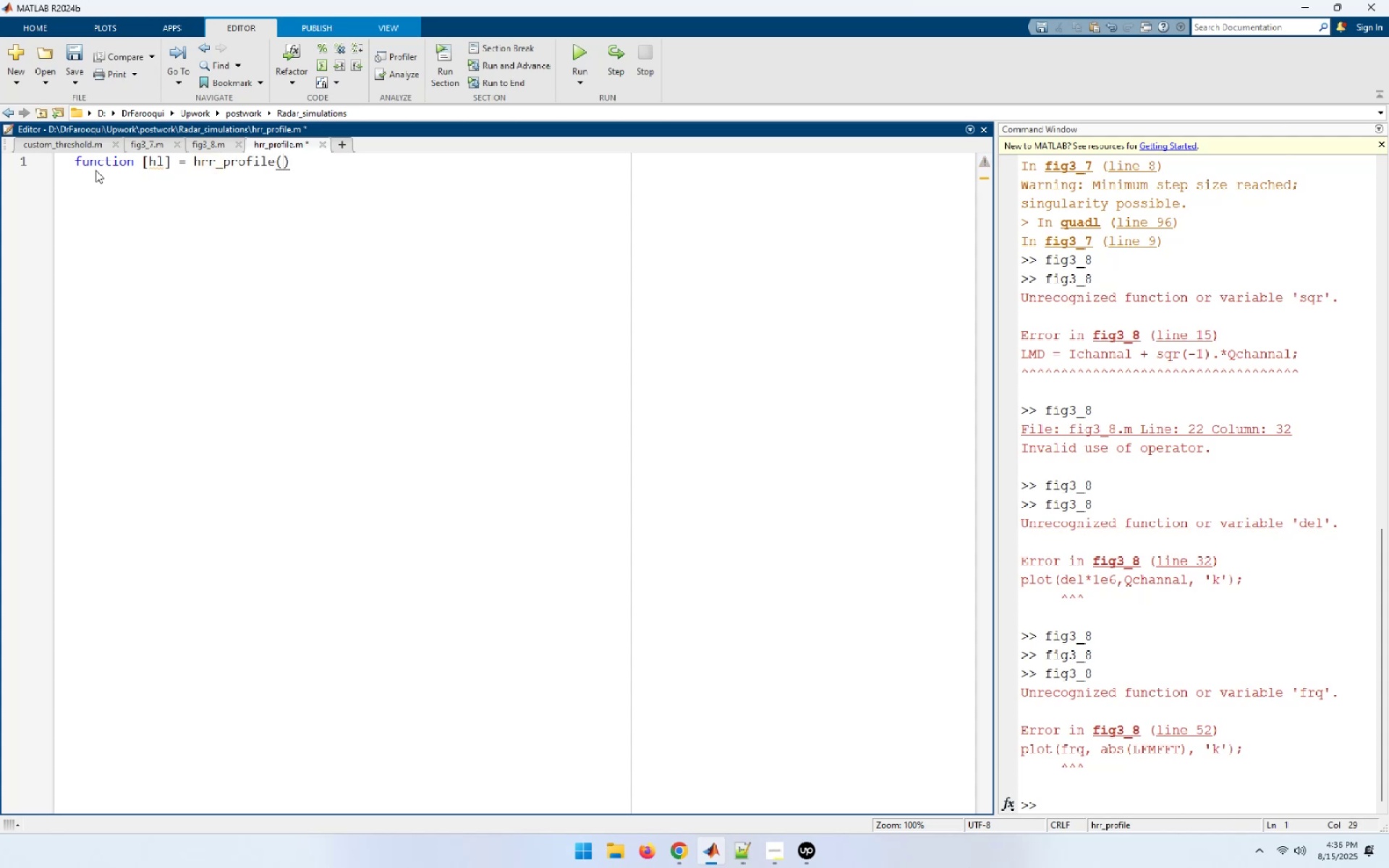 
key(ArrowLeft)
 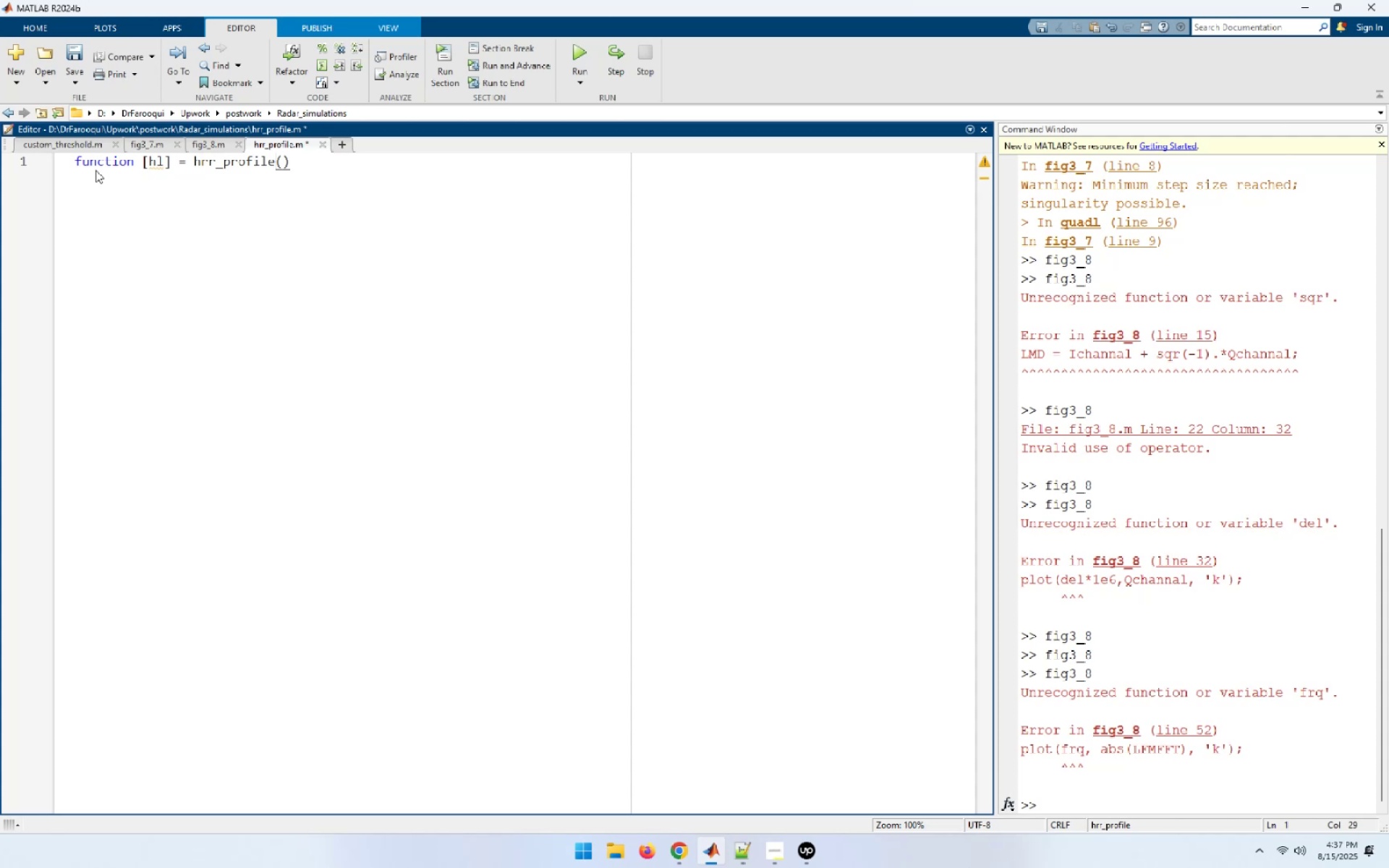 
key(Space)
 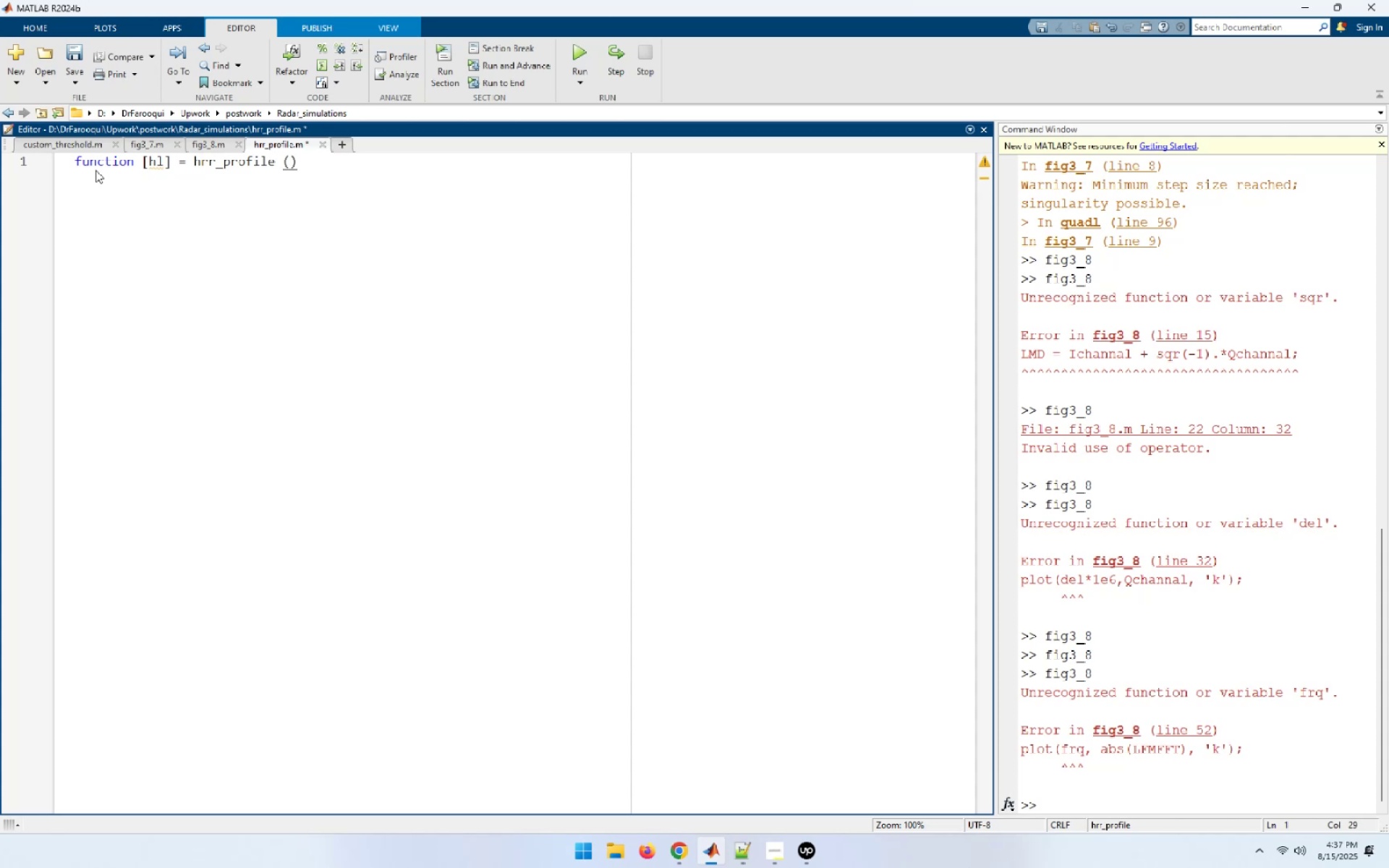 
key(ArrowRight)
 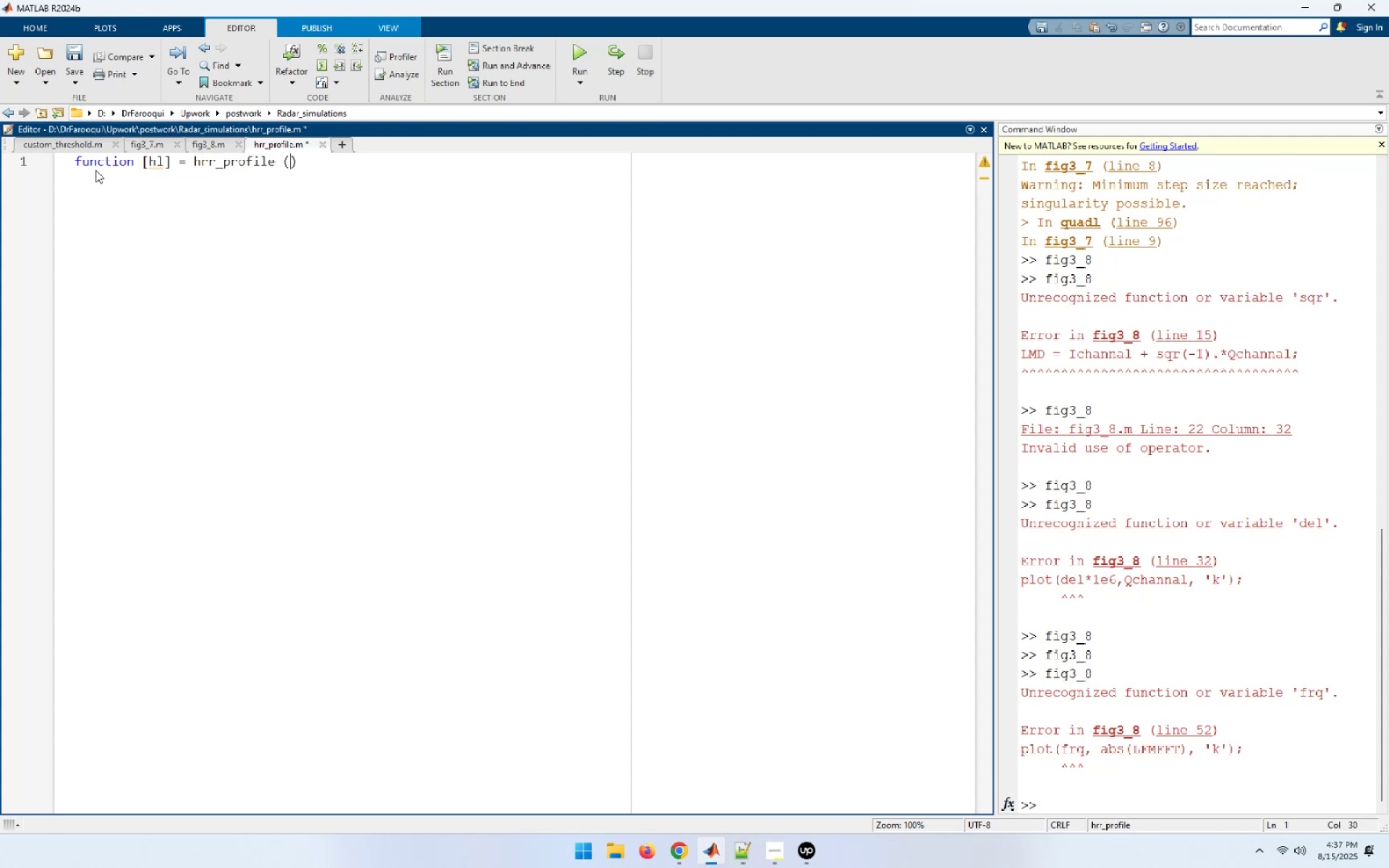 
key(N)
 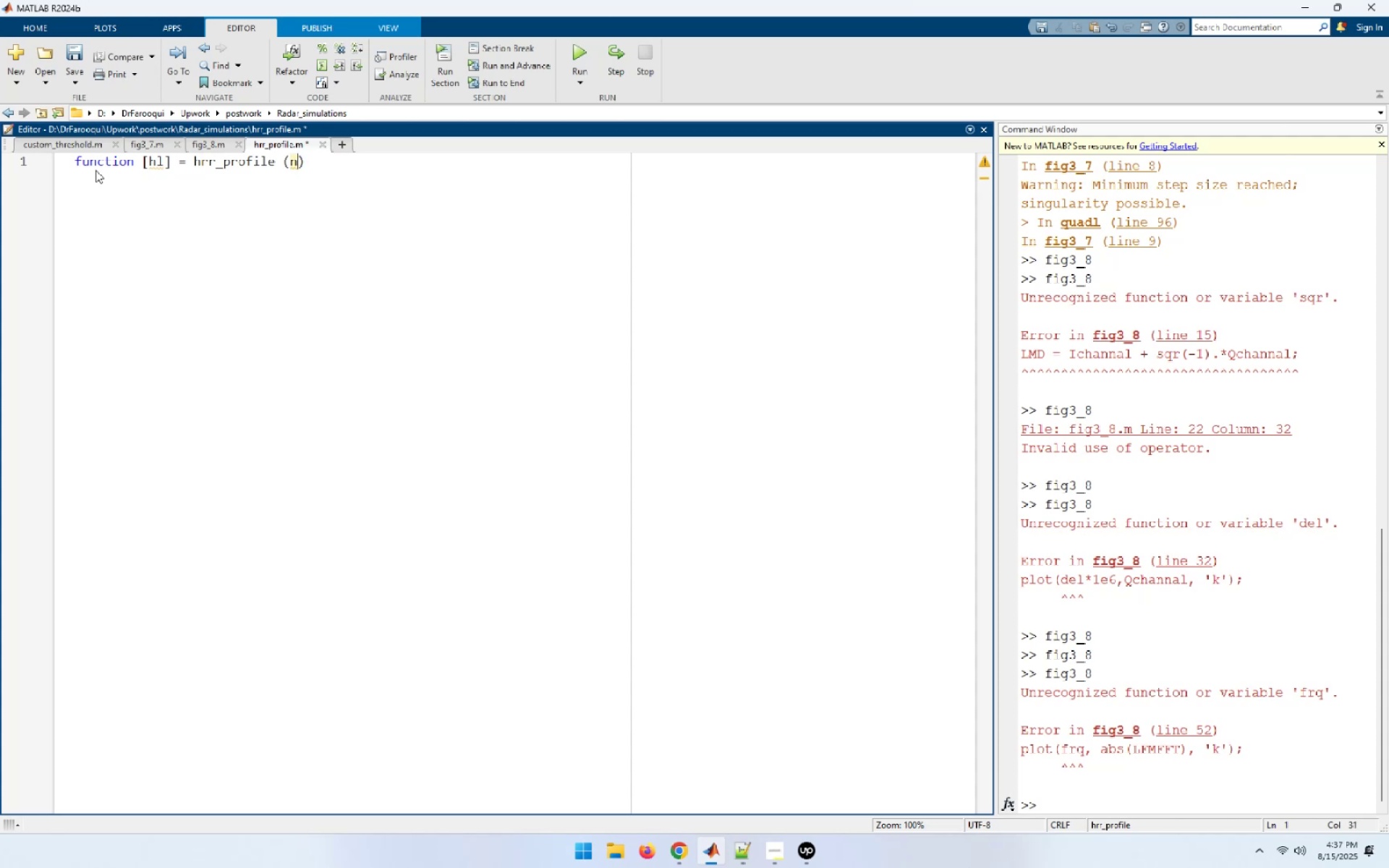 
type(scat, scat_)
 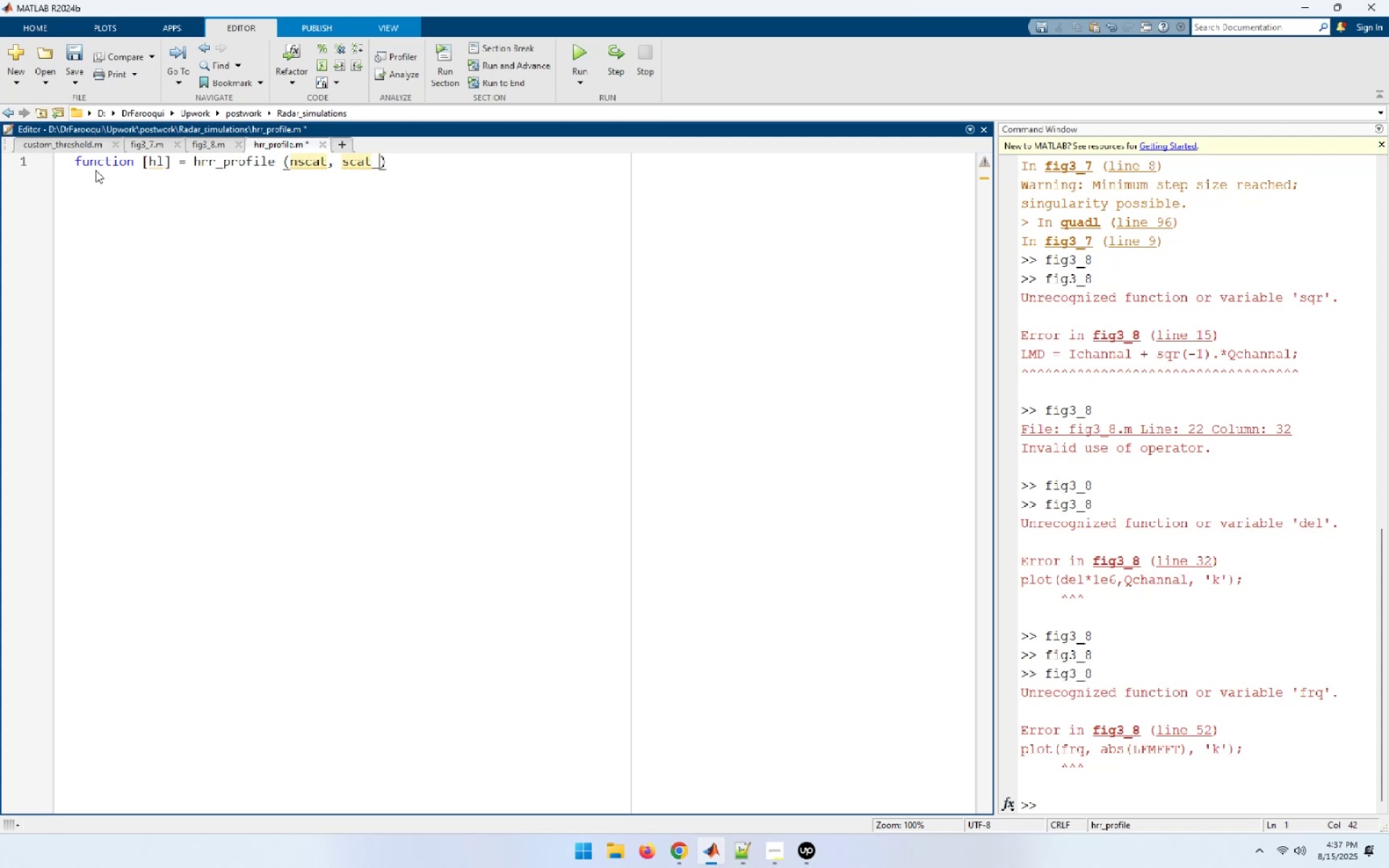 
type(range)
 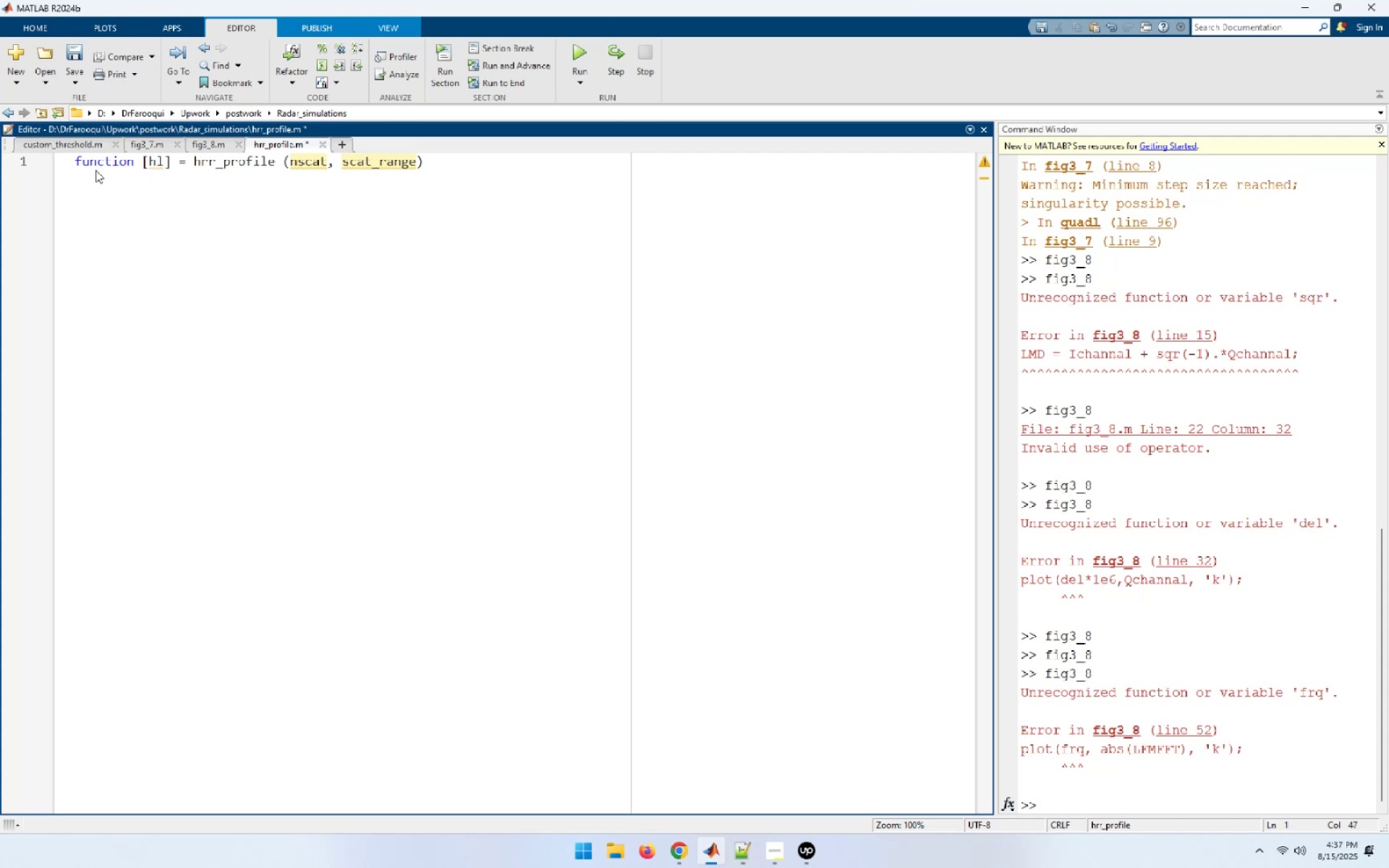 
type(, scat_)
 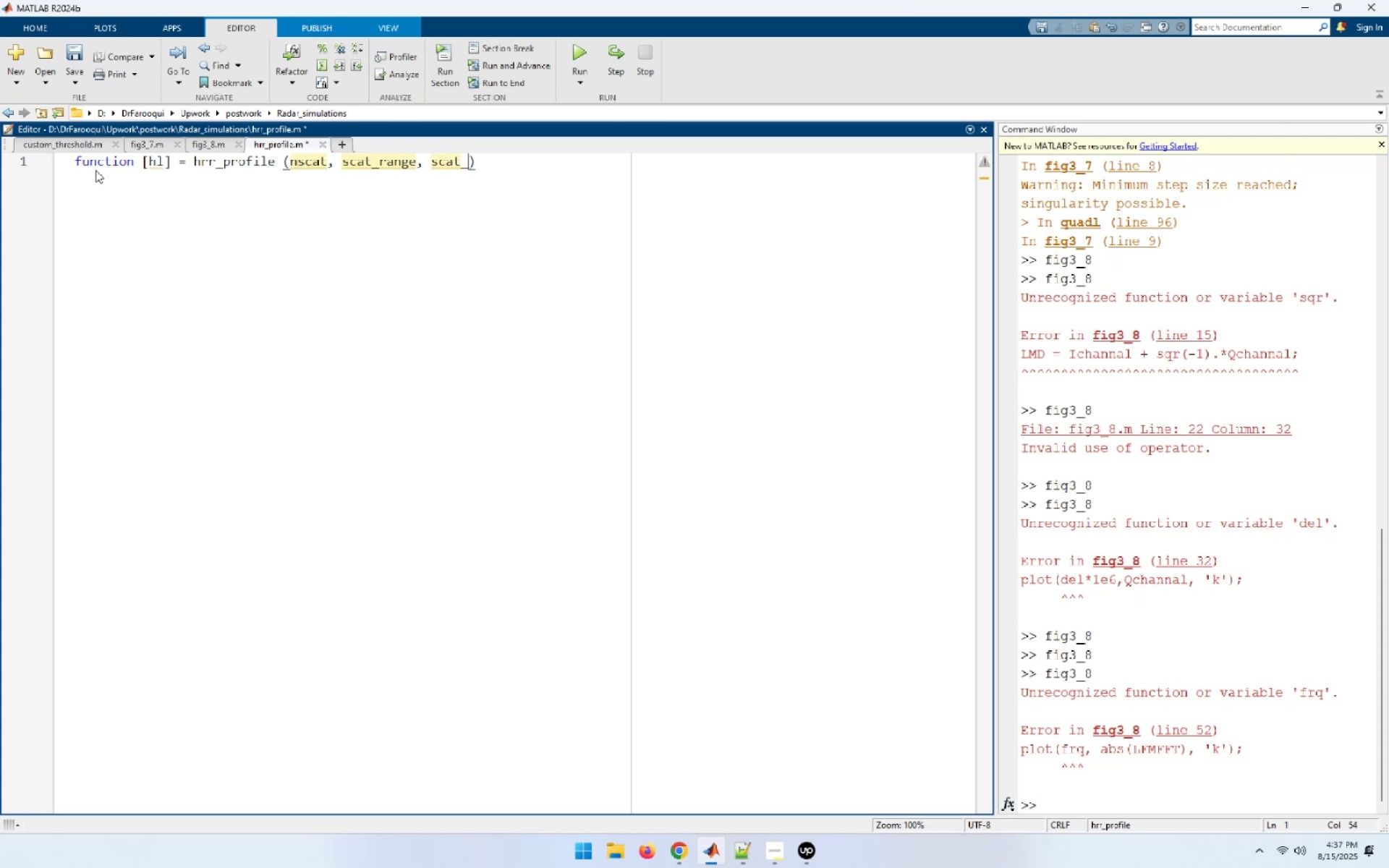 
type(rcs, n, deltaf, prf, v,)
 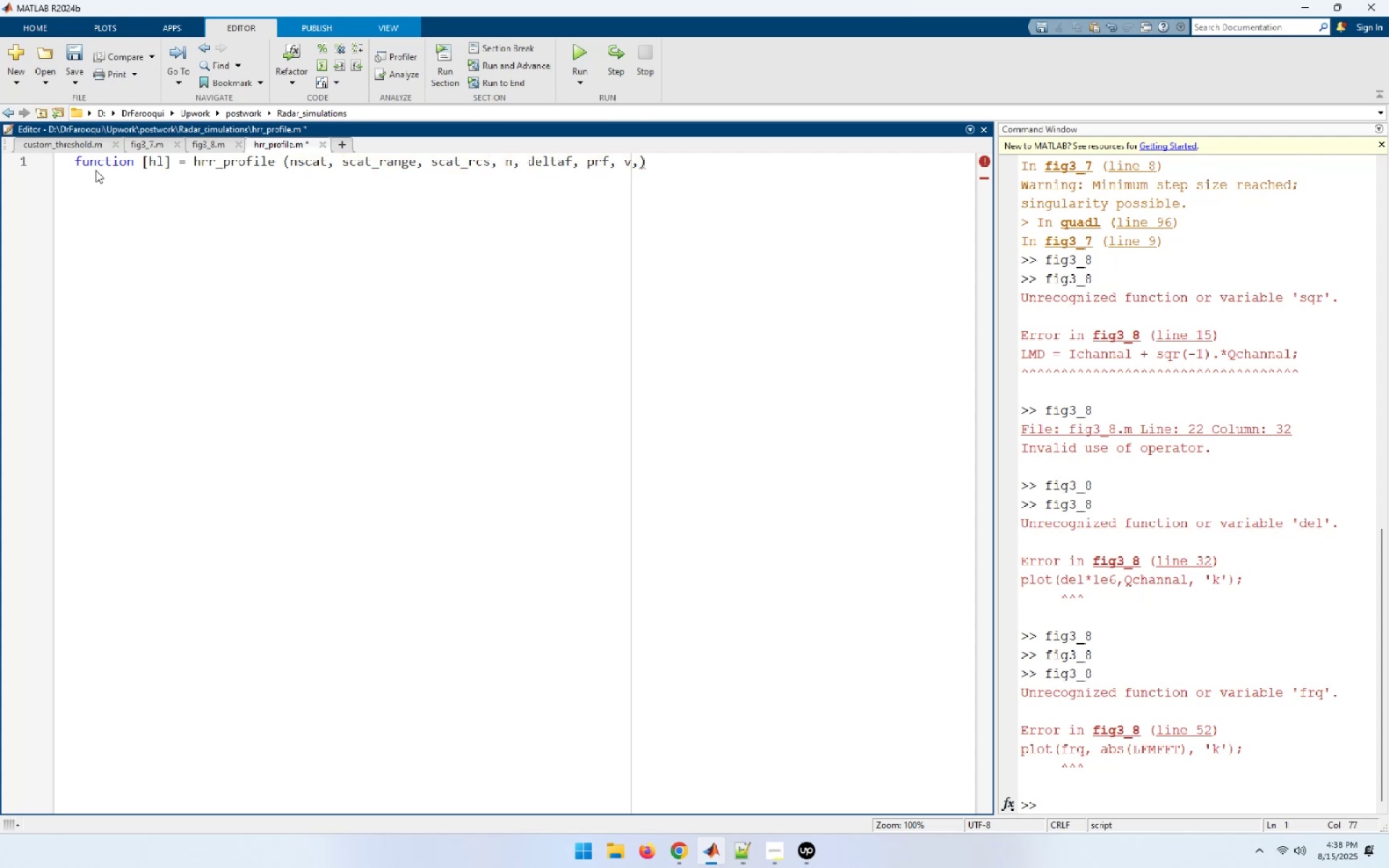 
type(rnote,winid)
 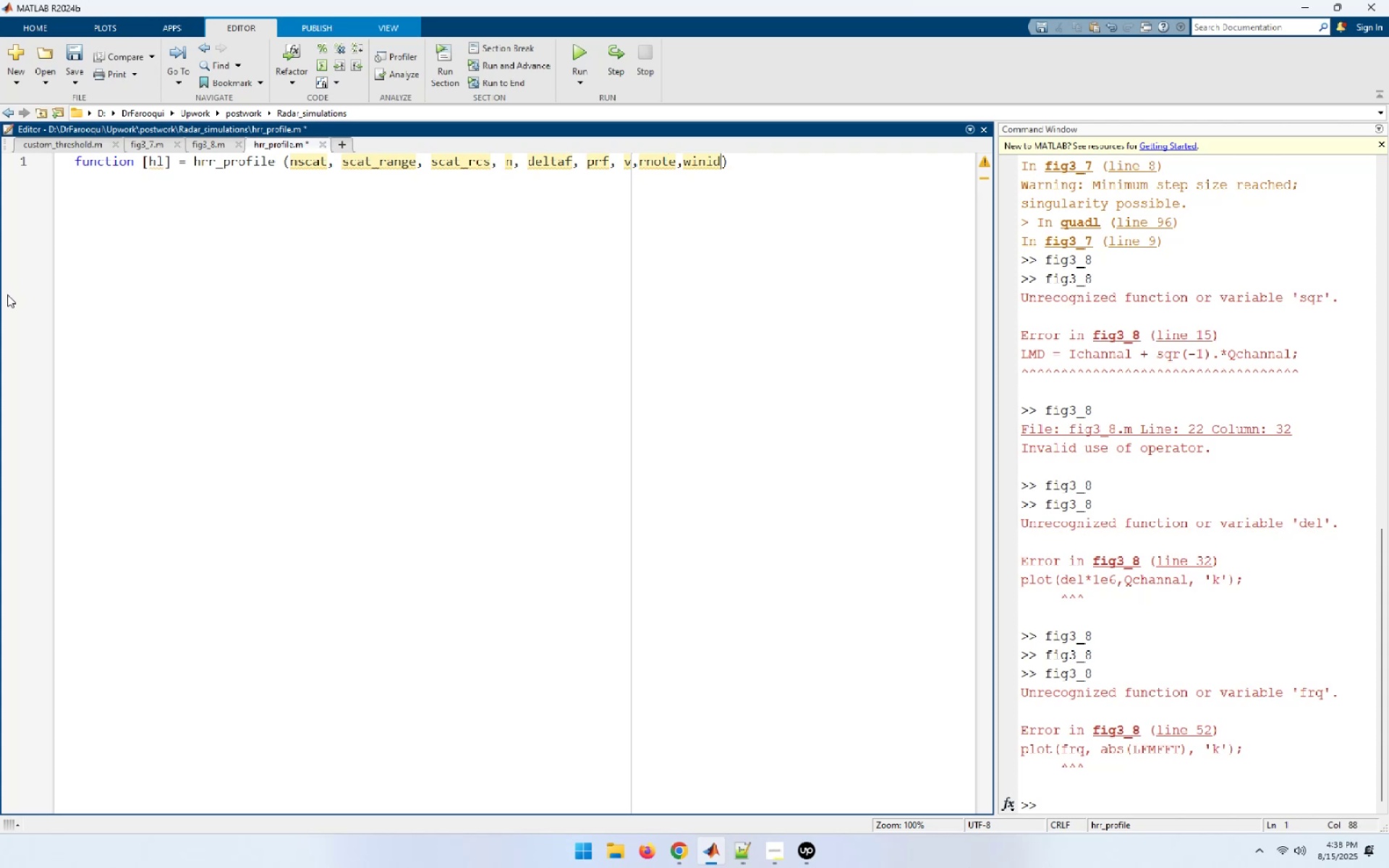 
wait(7.07)
 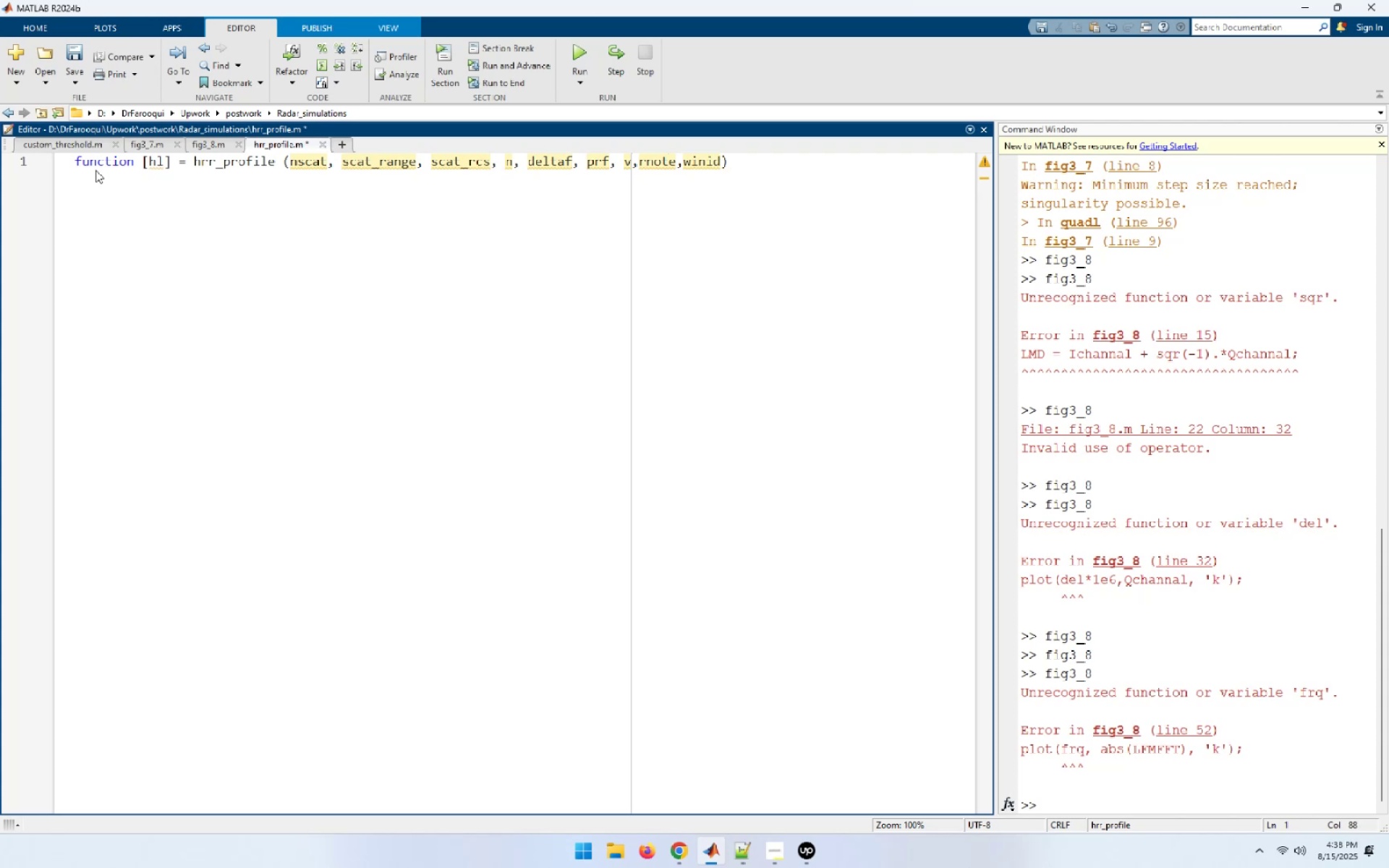 
left_click([739, 157])
 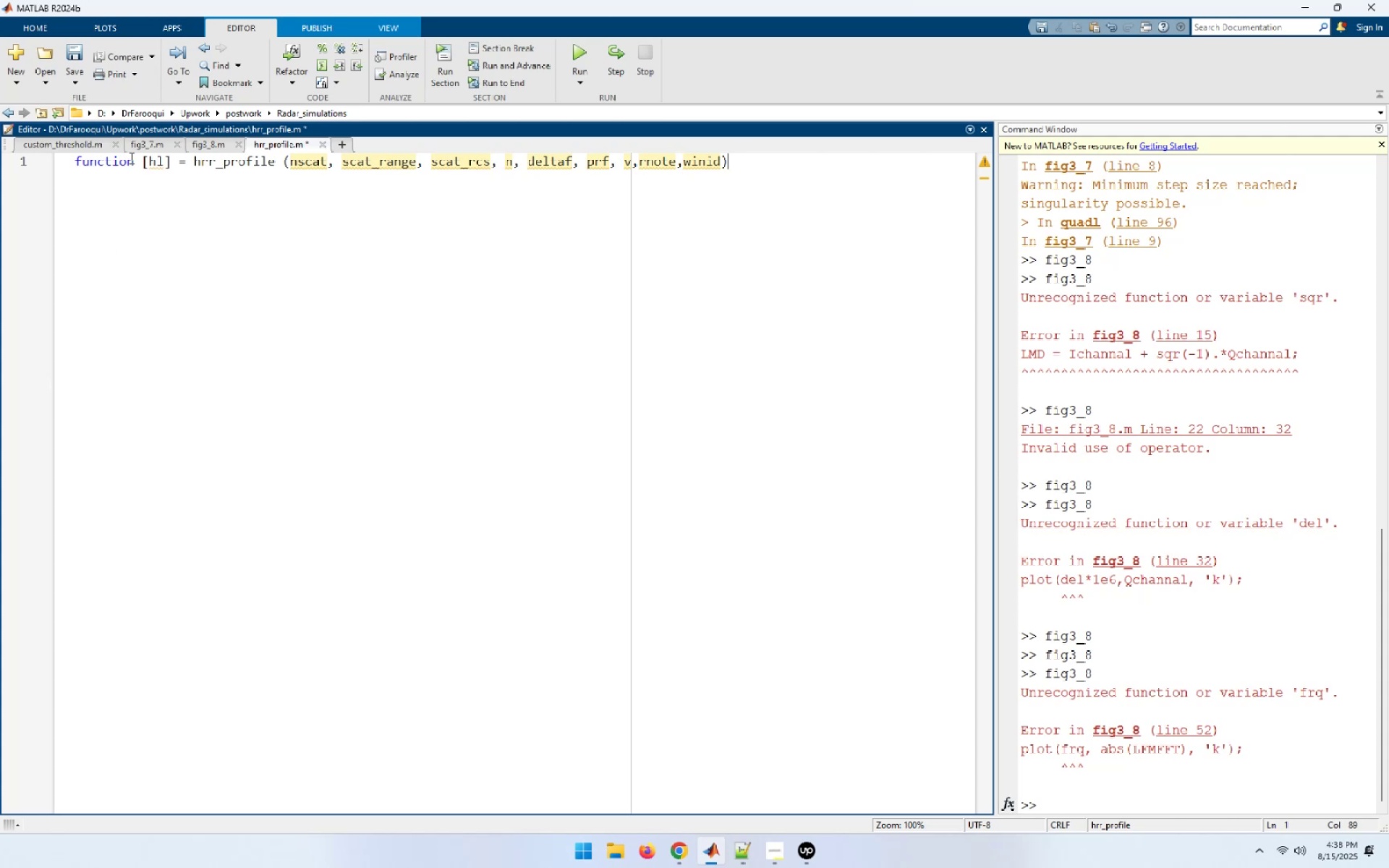 
left_click([140, 161])
 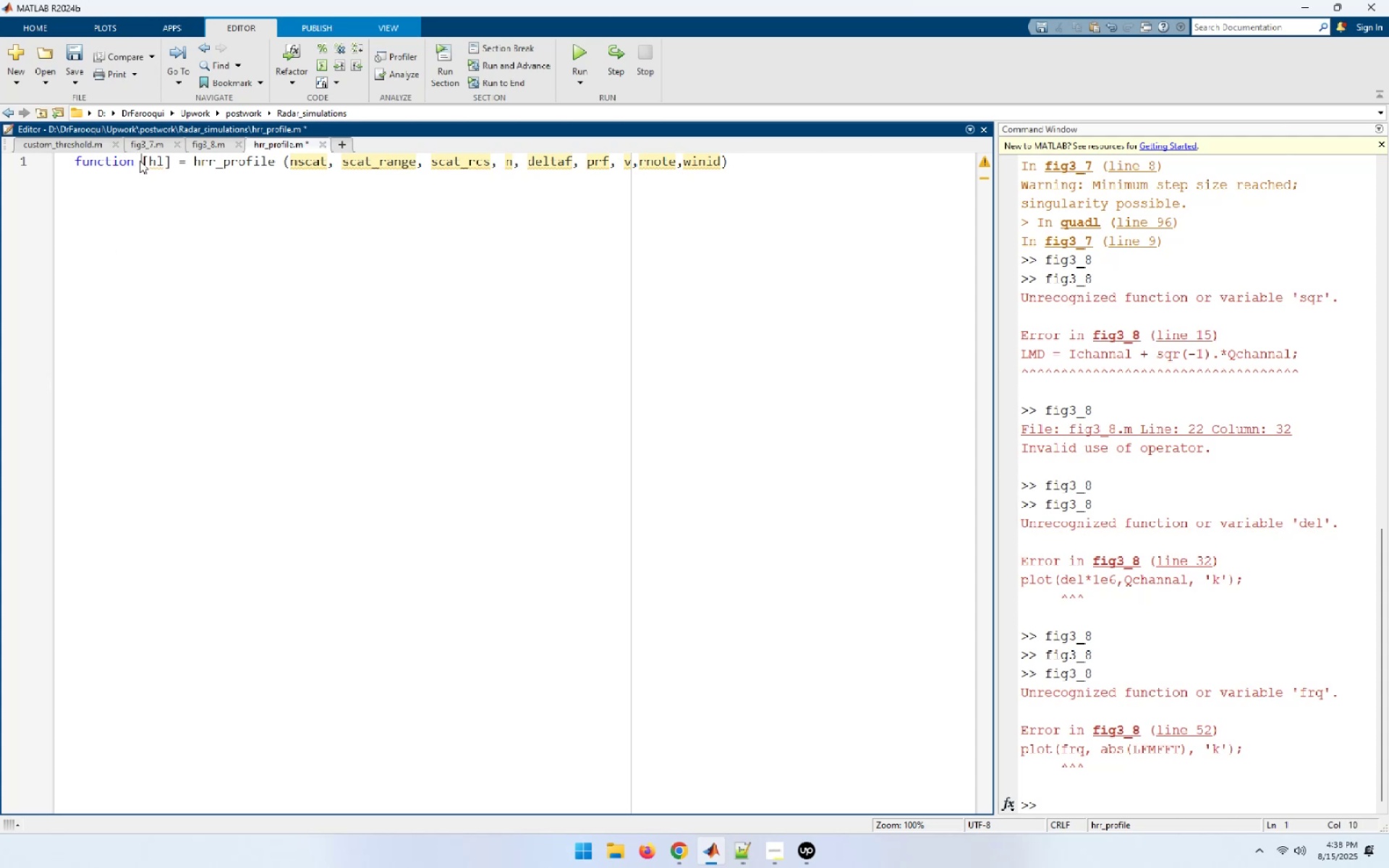 
key(Backspace)
 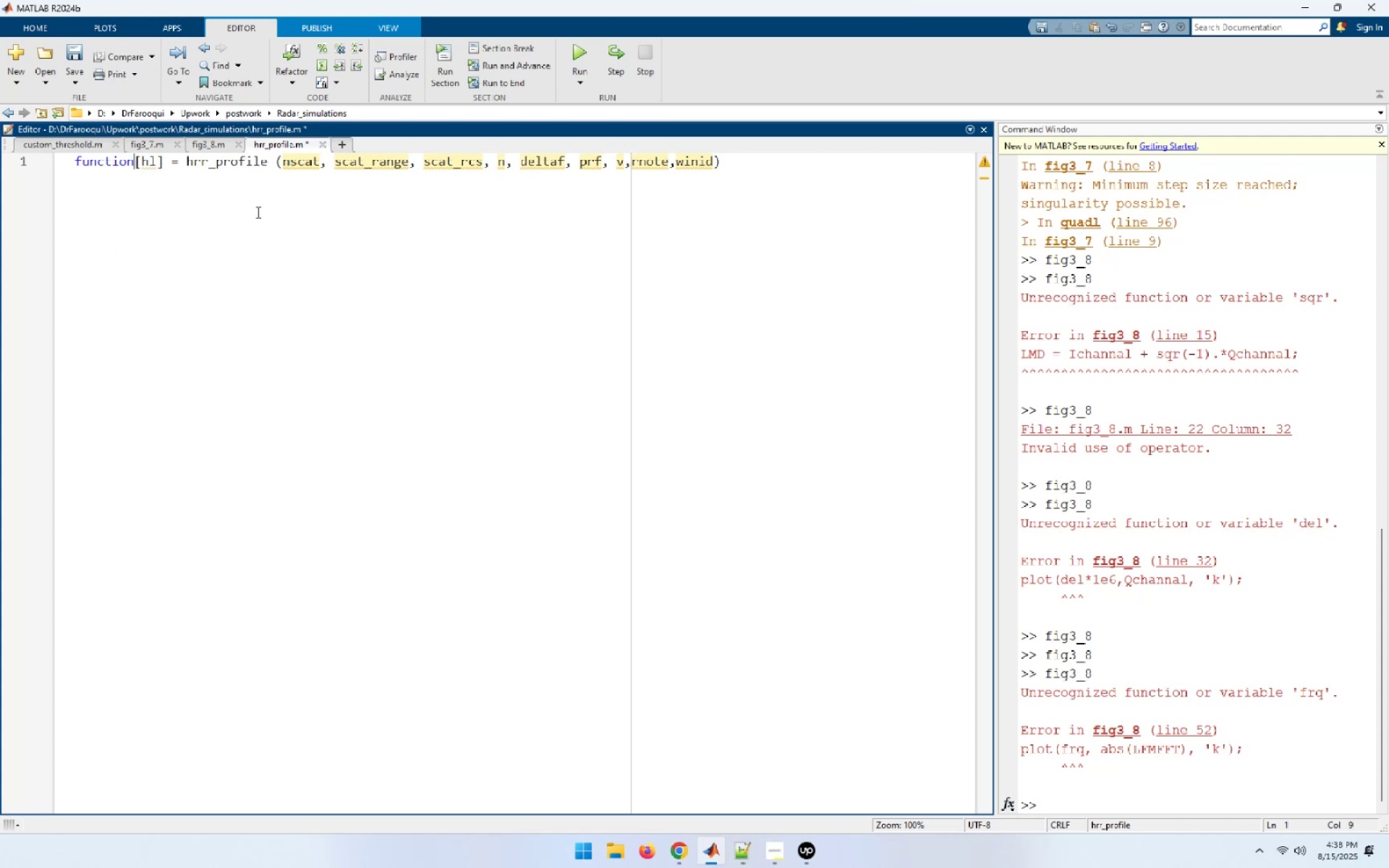 
left_click([257, 212])
 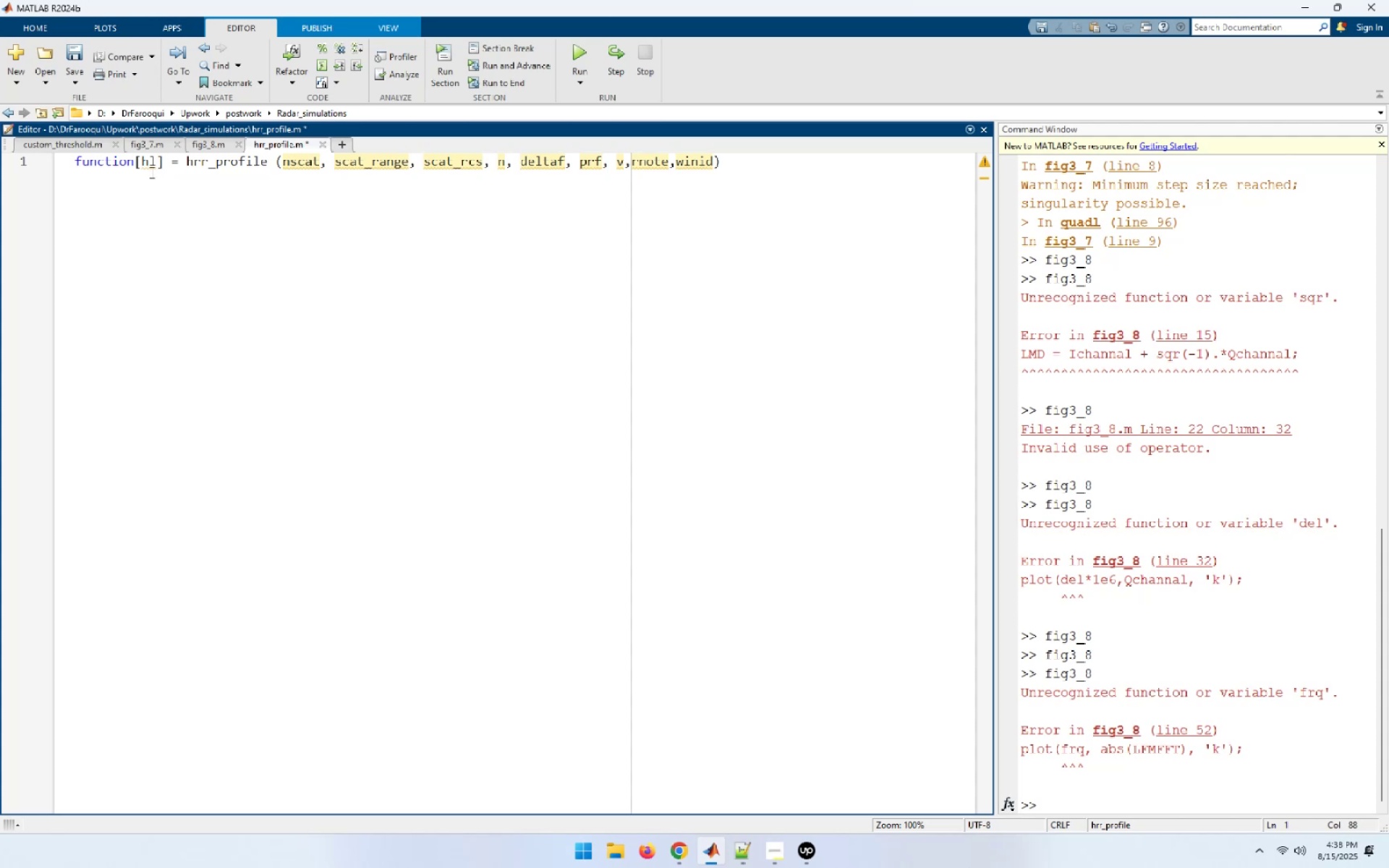 
left_click([153, 165])
 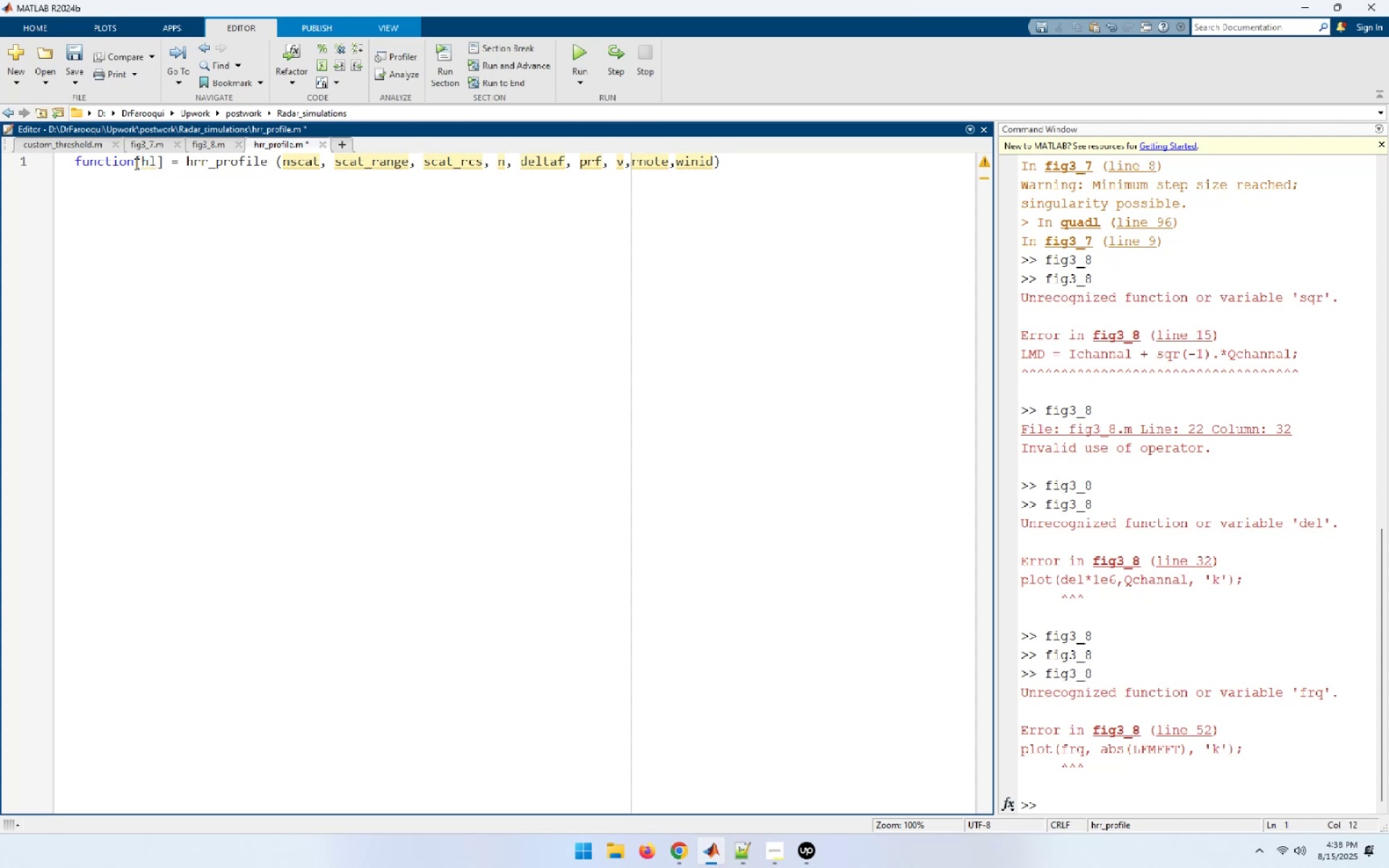 
key(Control+S)
 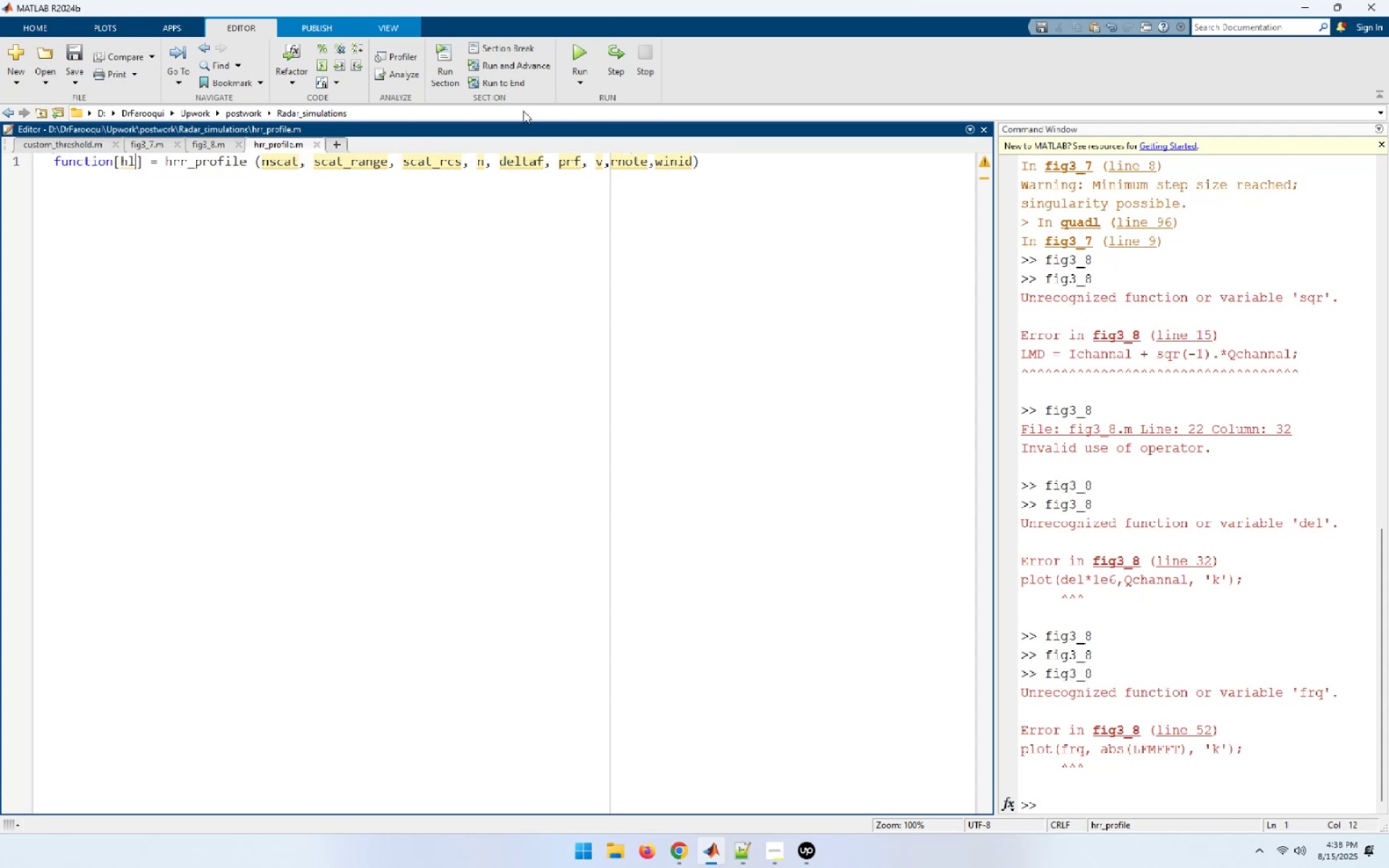 
left_click([579, 59])
 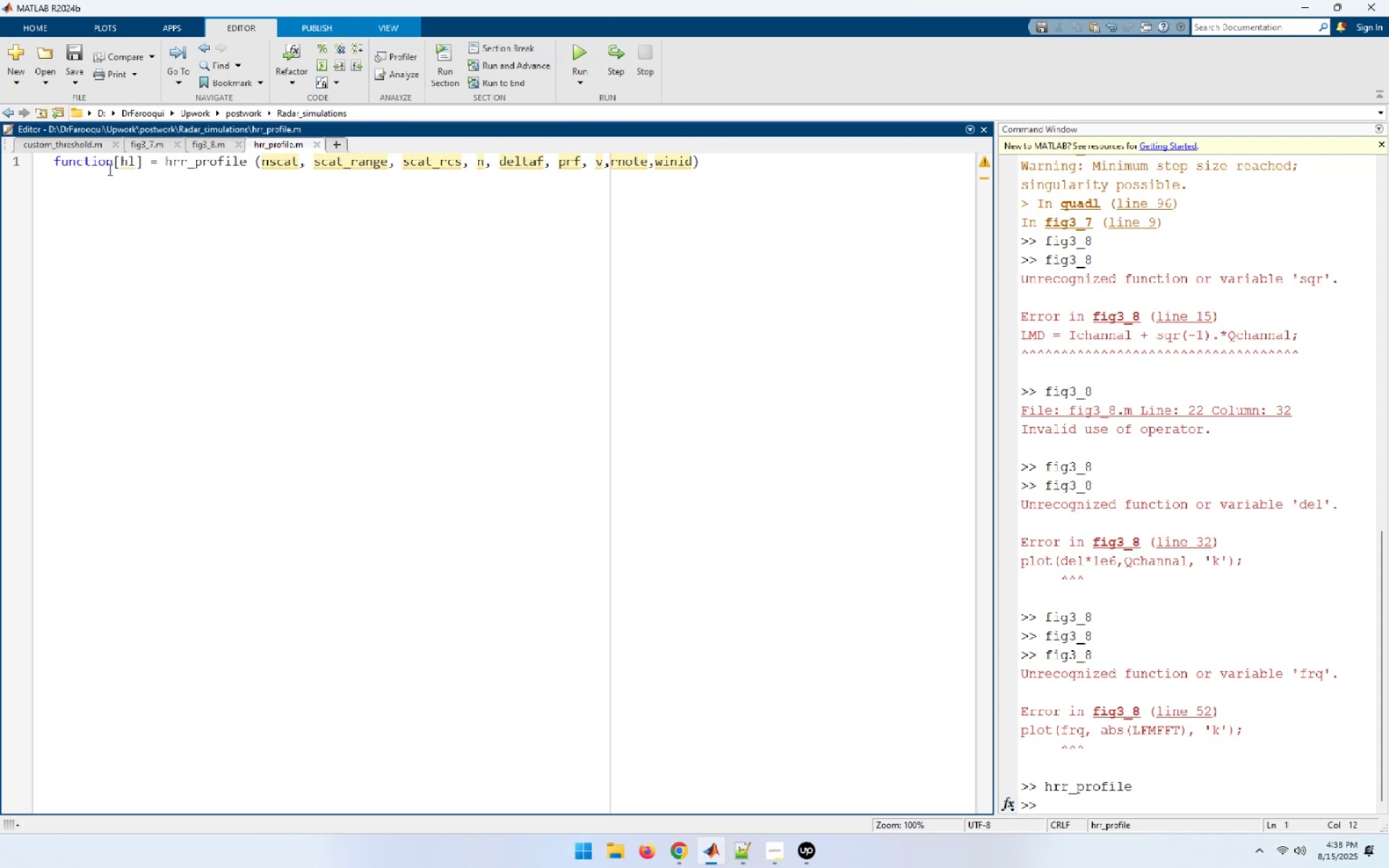 
wait(13.25)
 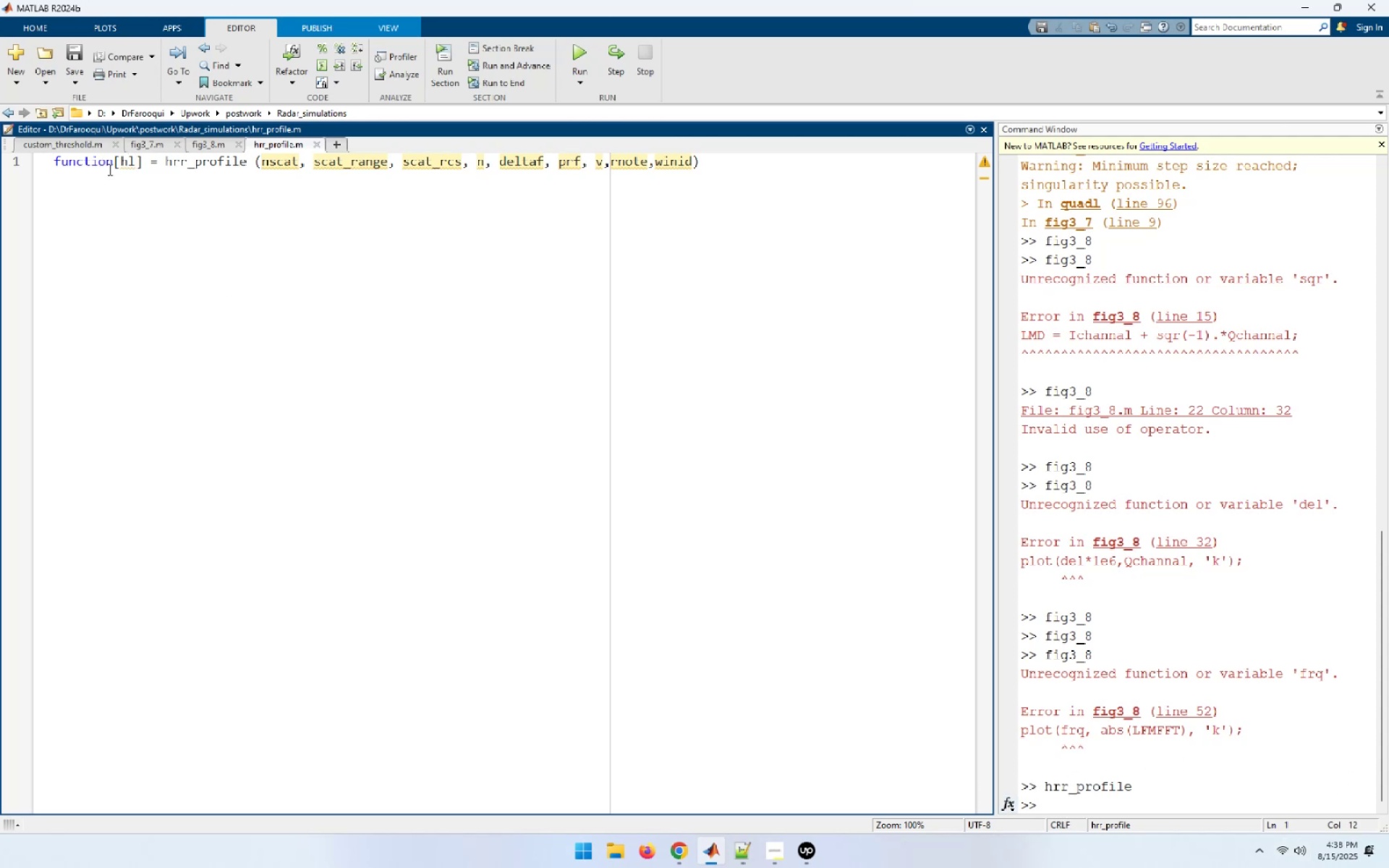 
left_click([133, 161])
 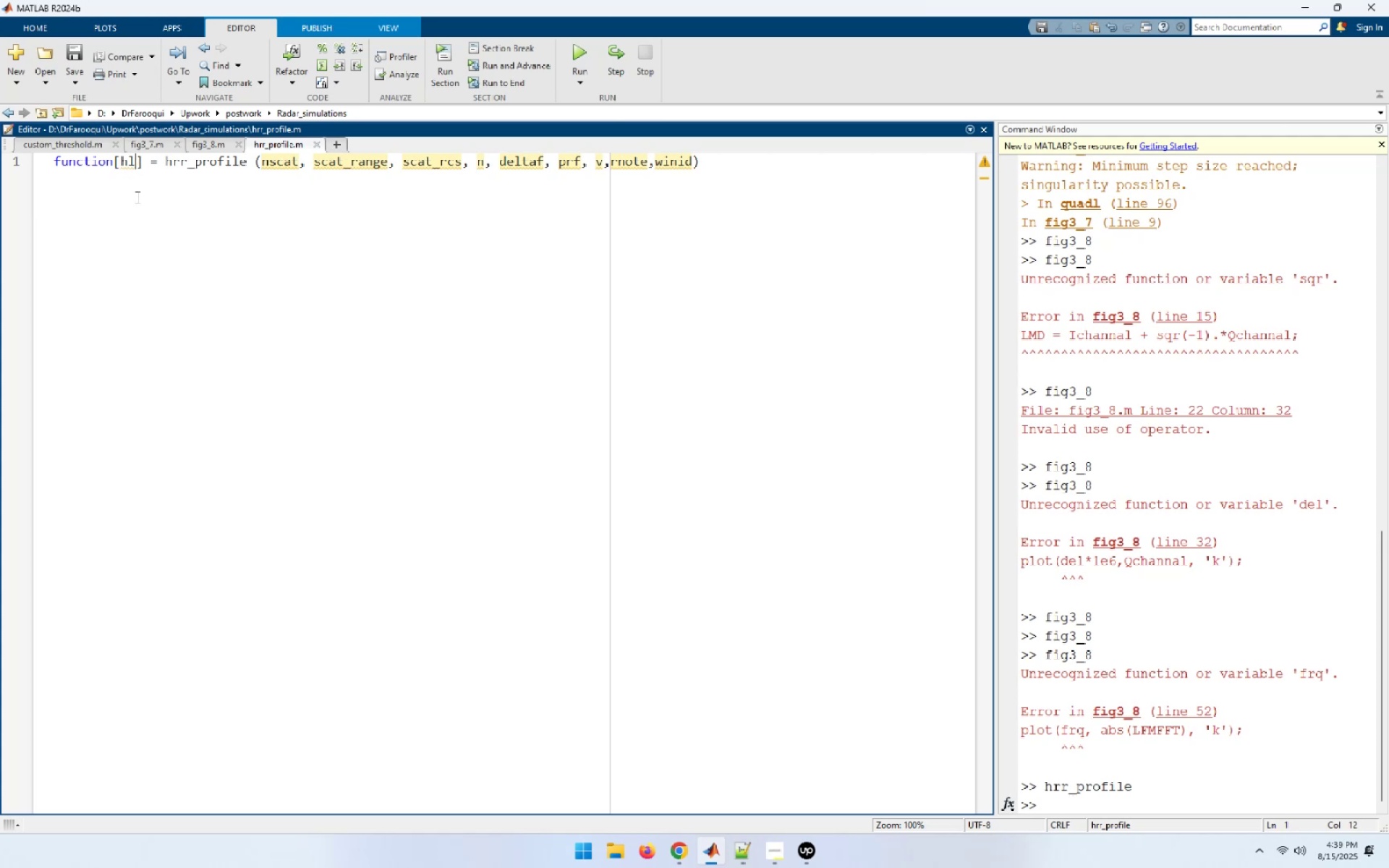 
key(Backspace)
 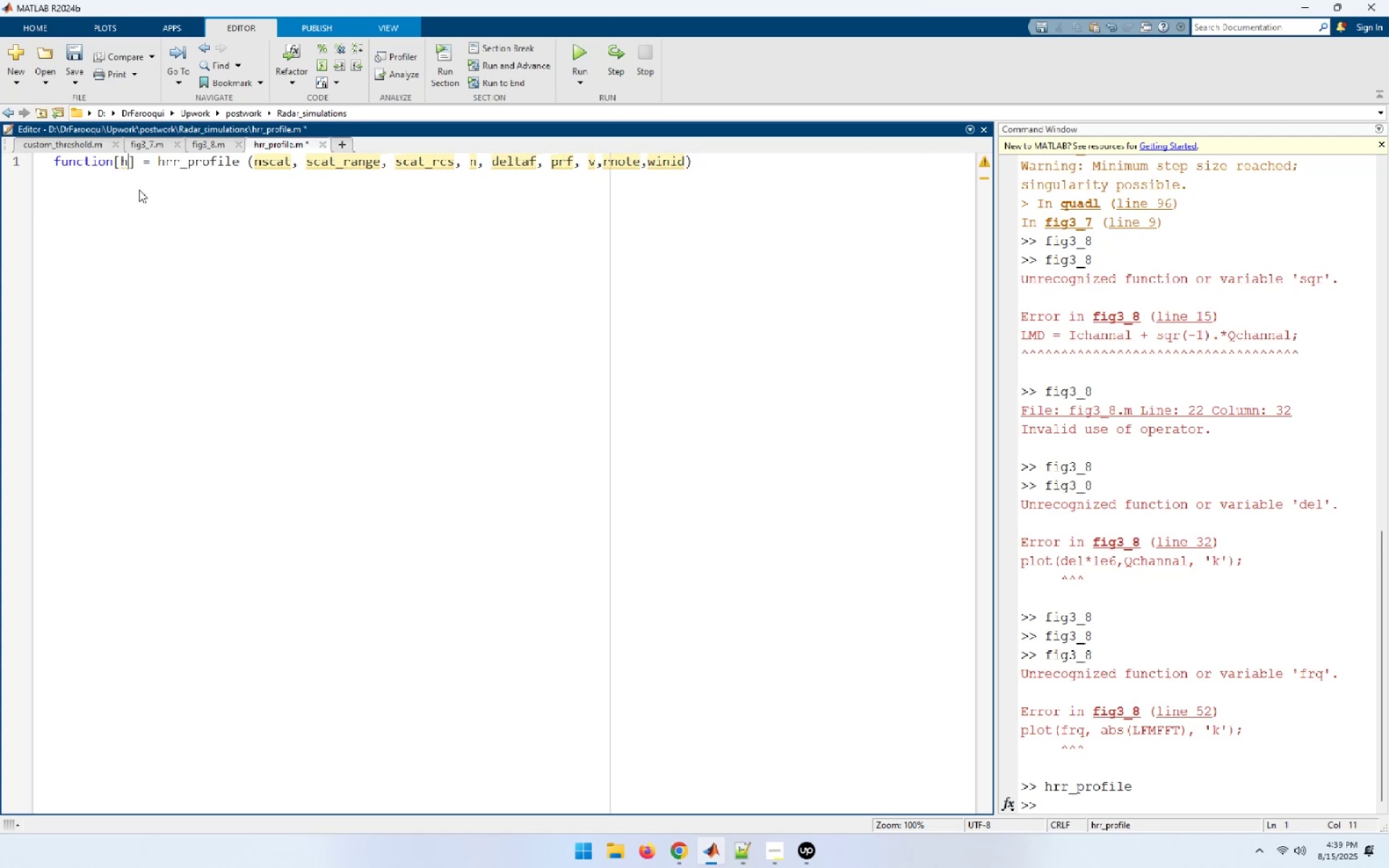 
key(L)
 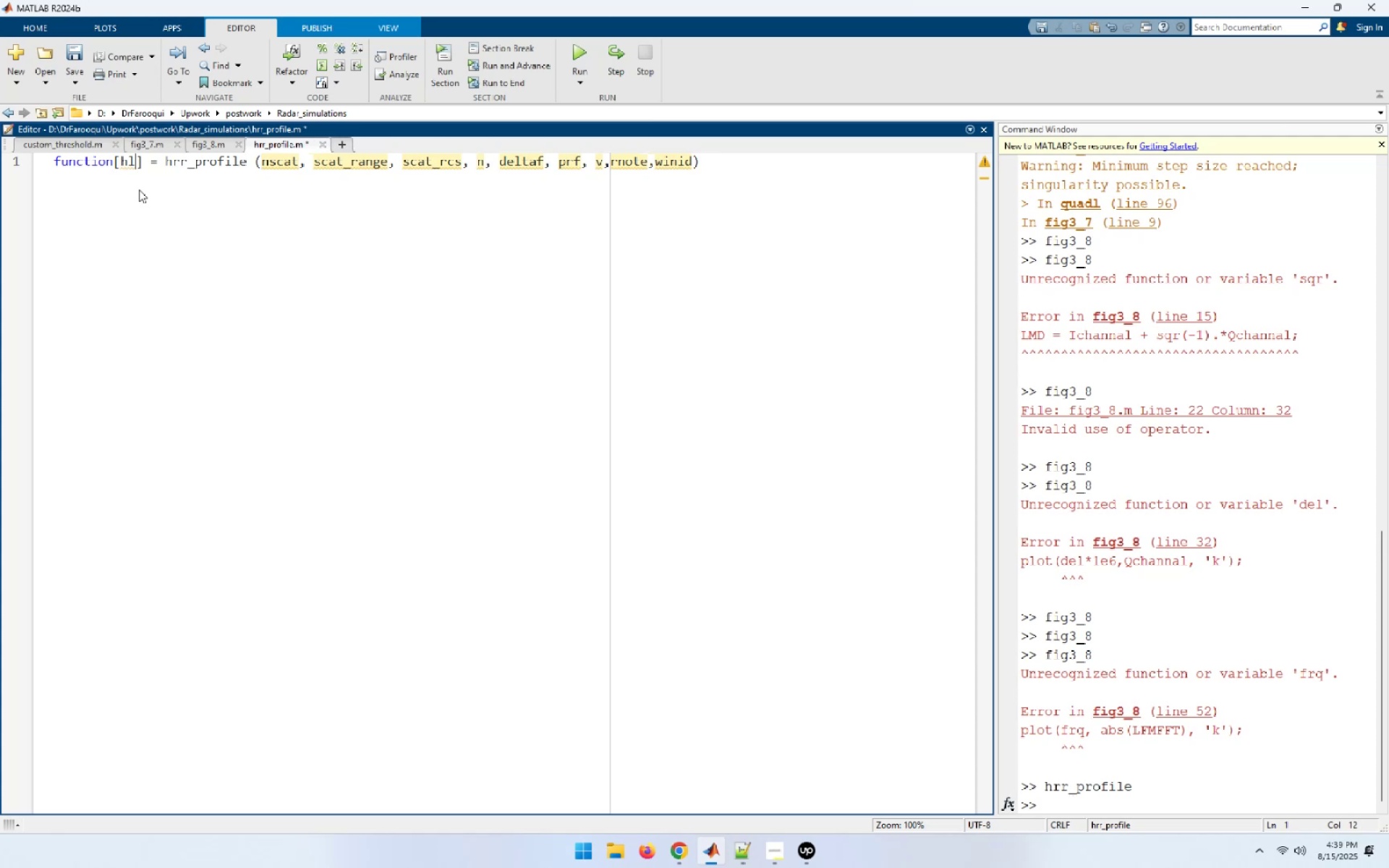 
wait(5.84)
 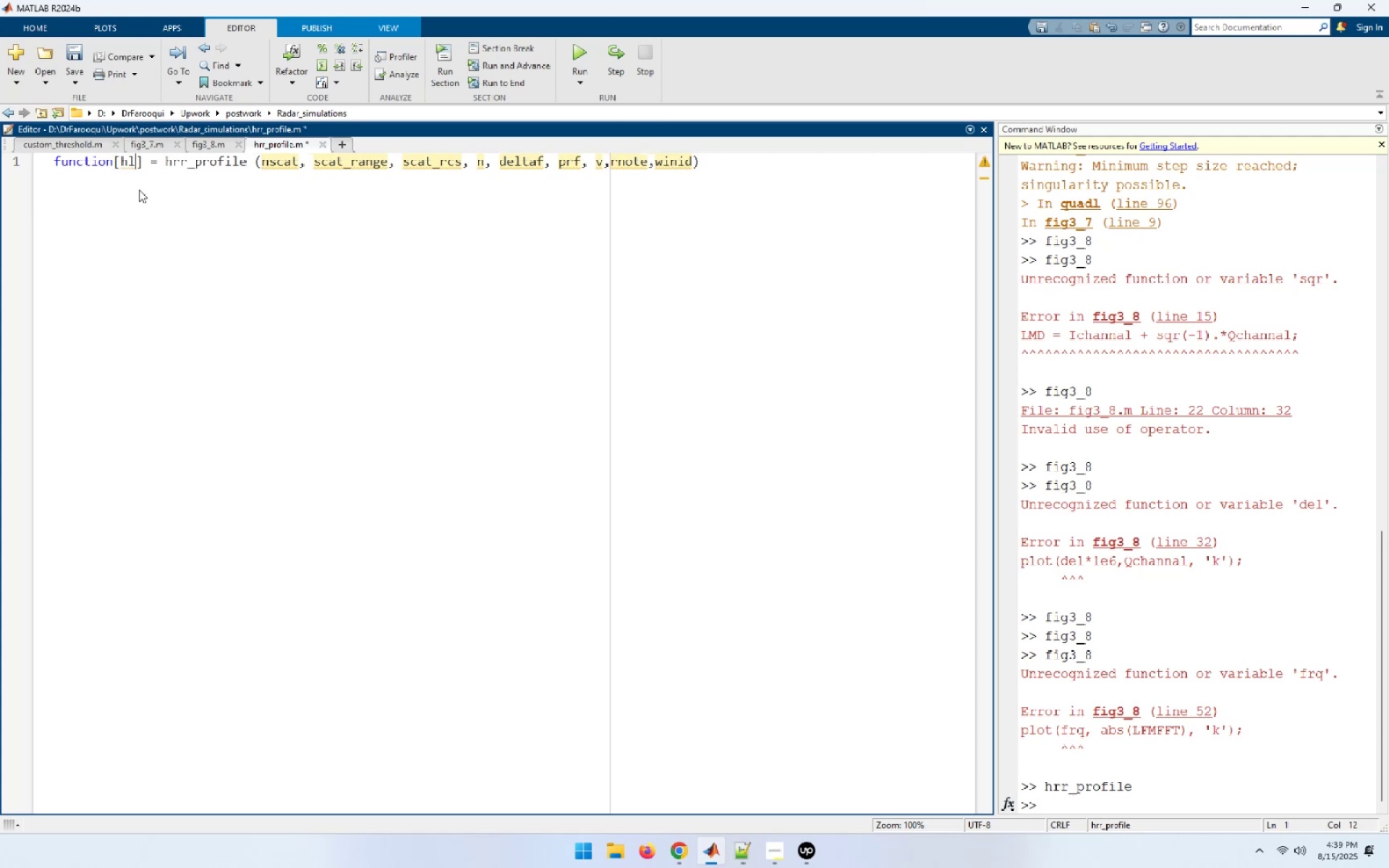 
left_click_drag(start_coordinate=[1019, 796], to_coordinate=[1019, 807])
 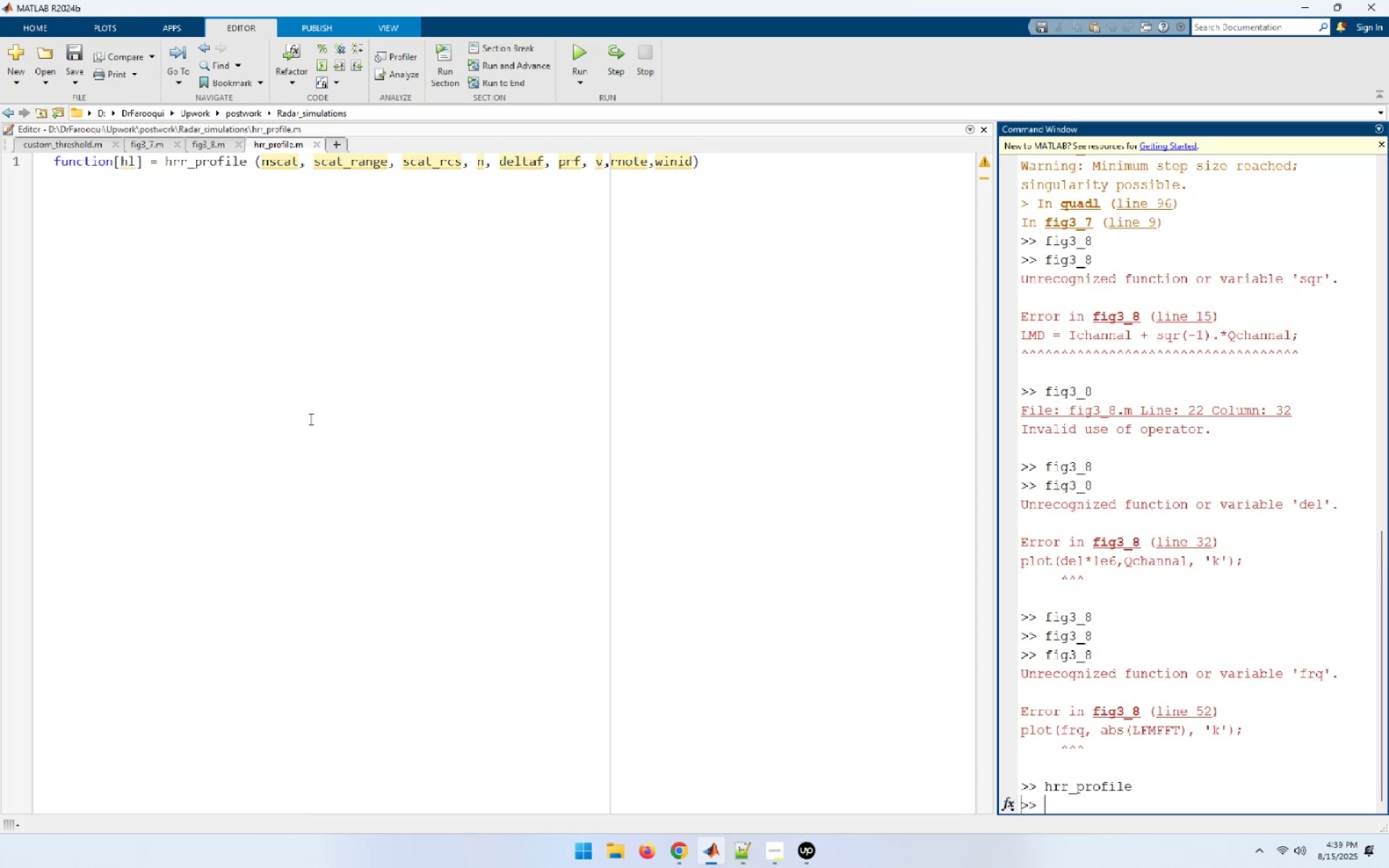 
left_click([385, 320])
 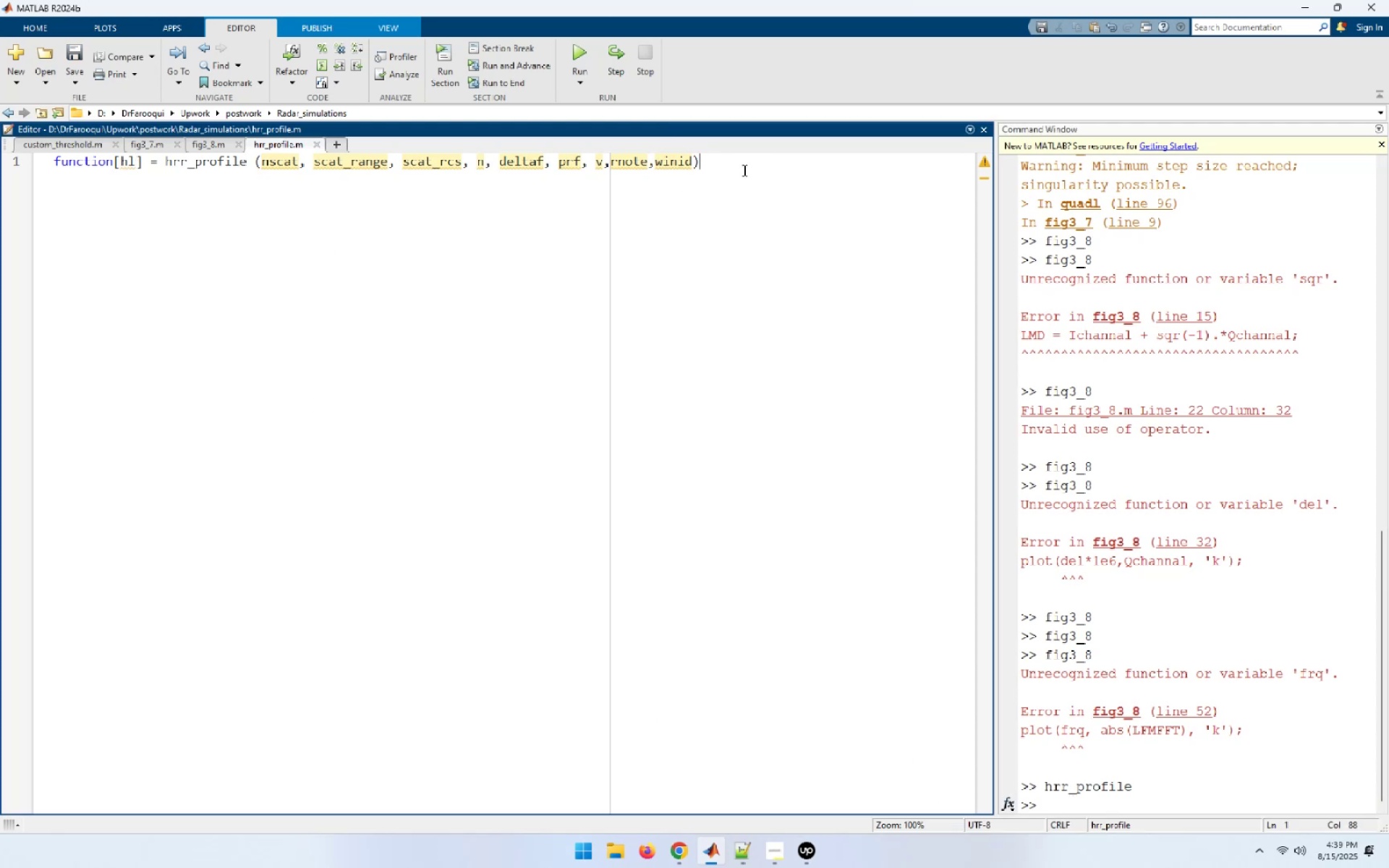 
key(Enter)
 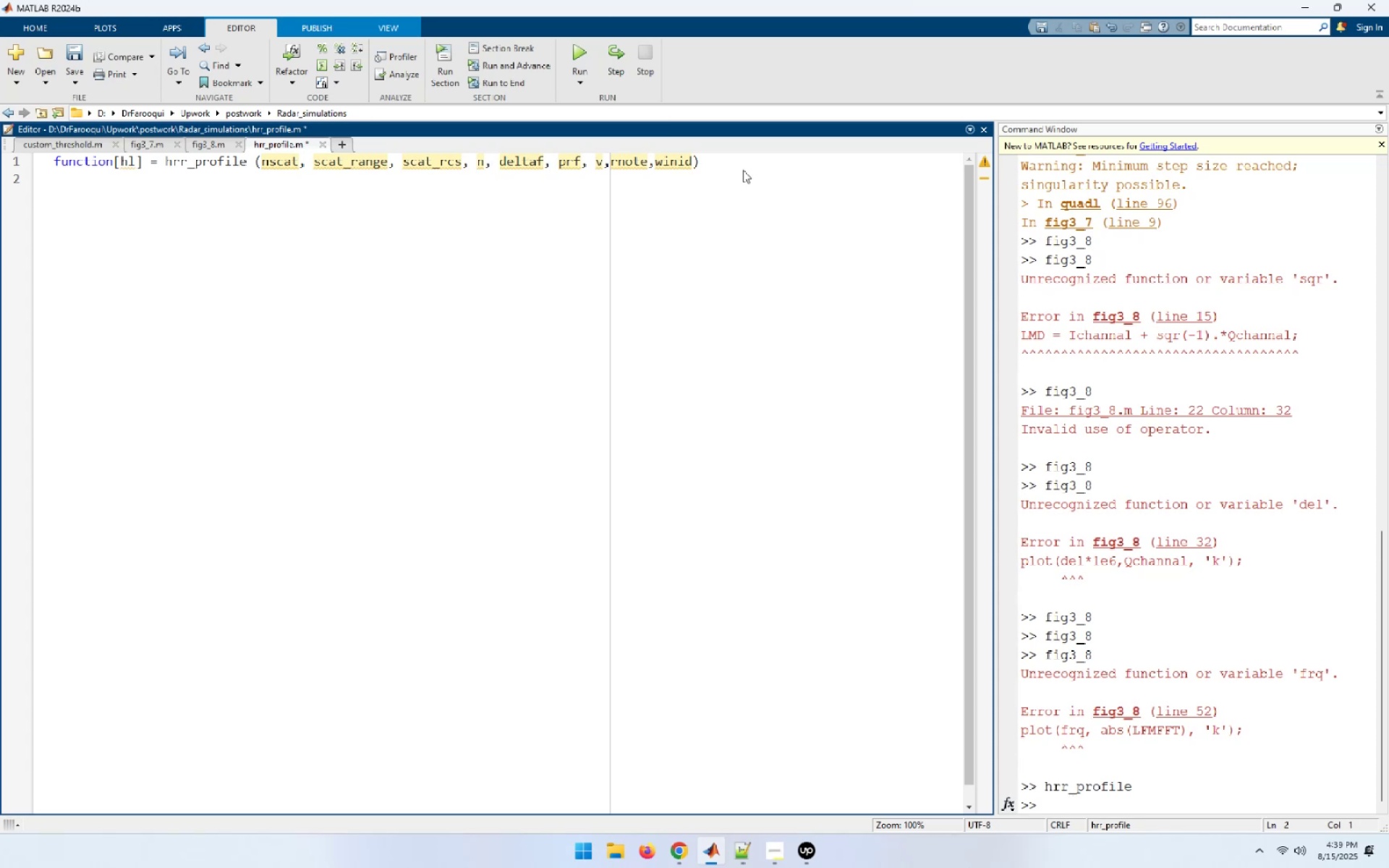 
key(Enter)
 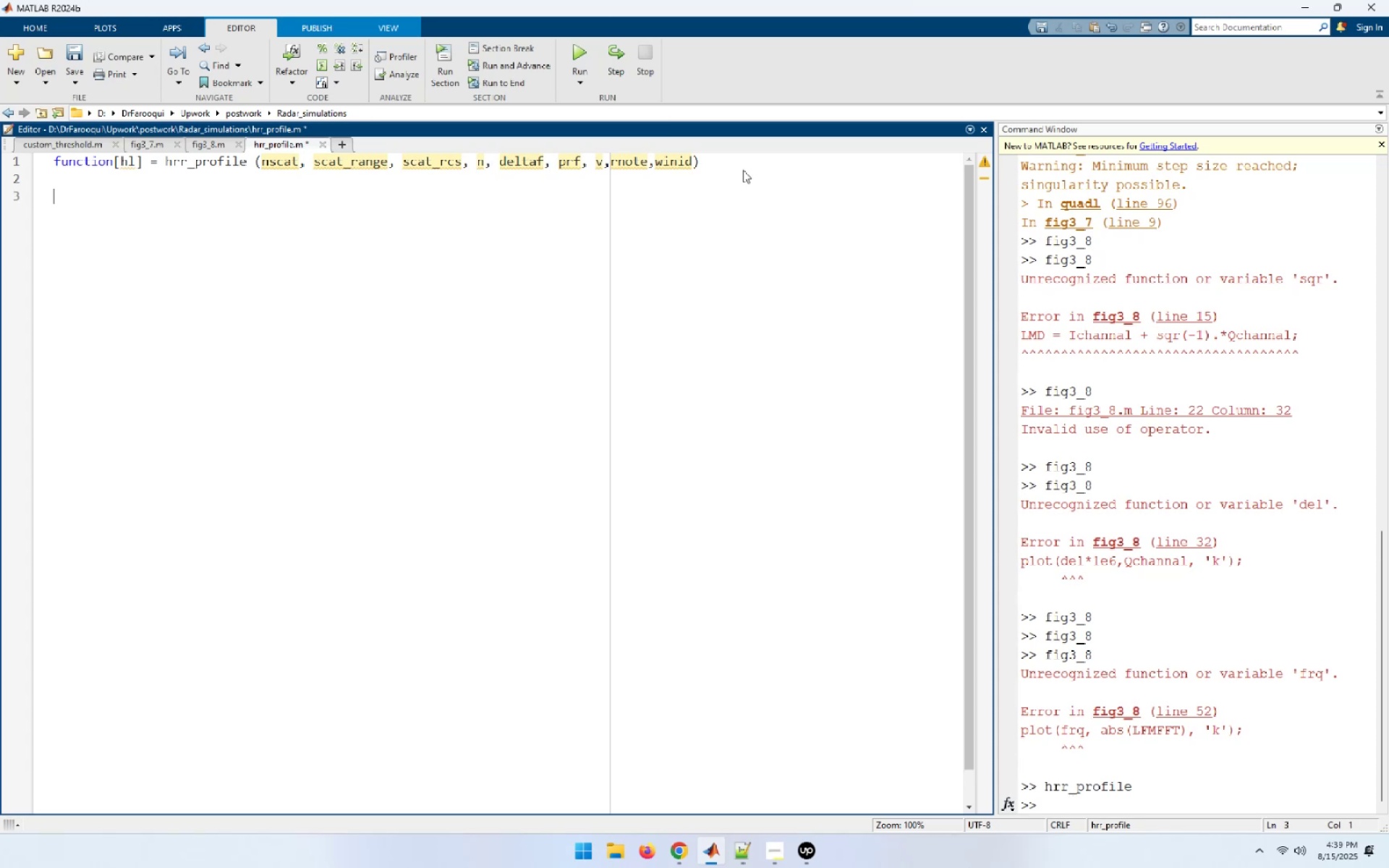 
type(c = 3.0e8;)
 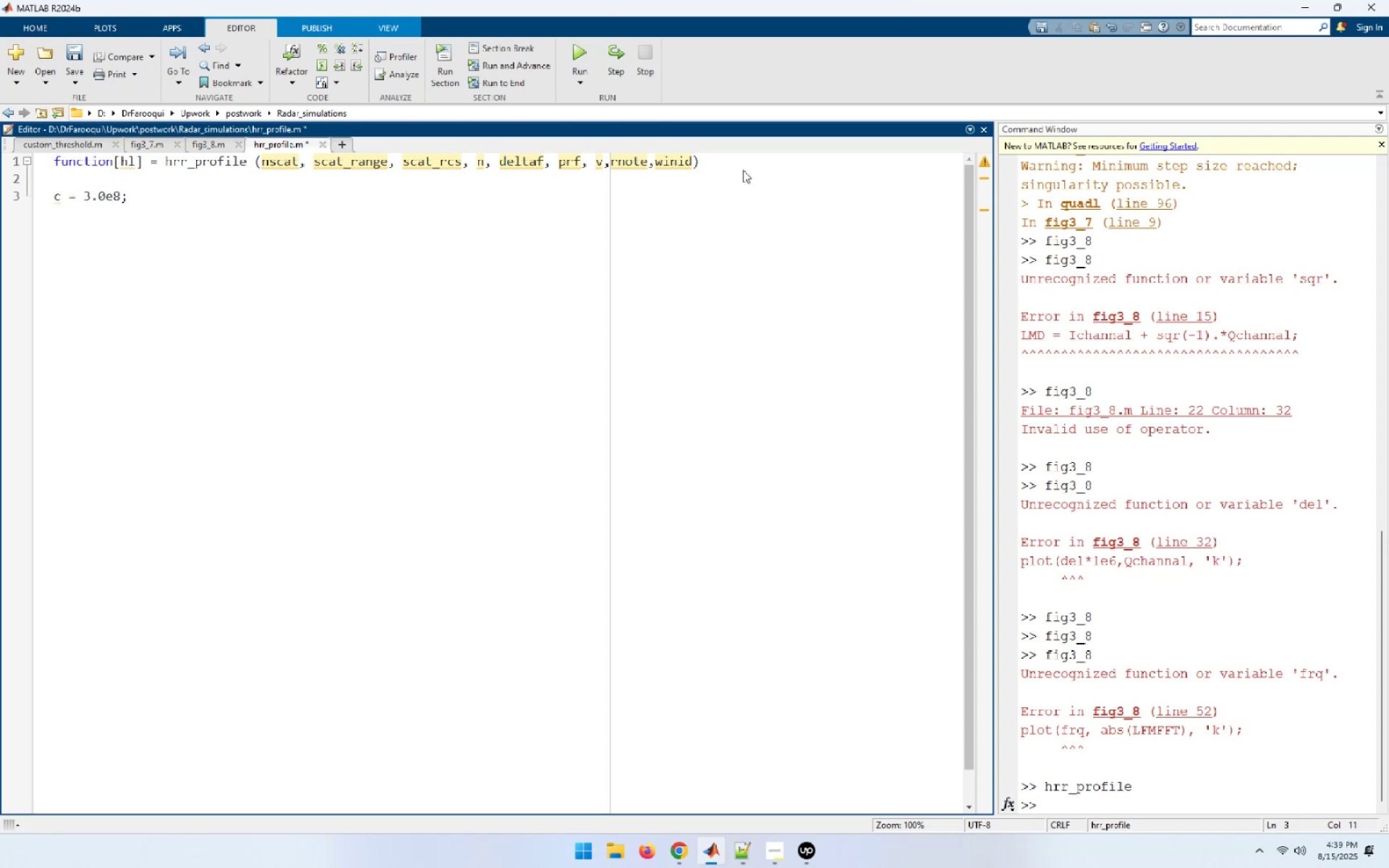 
wait(8.4)
 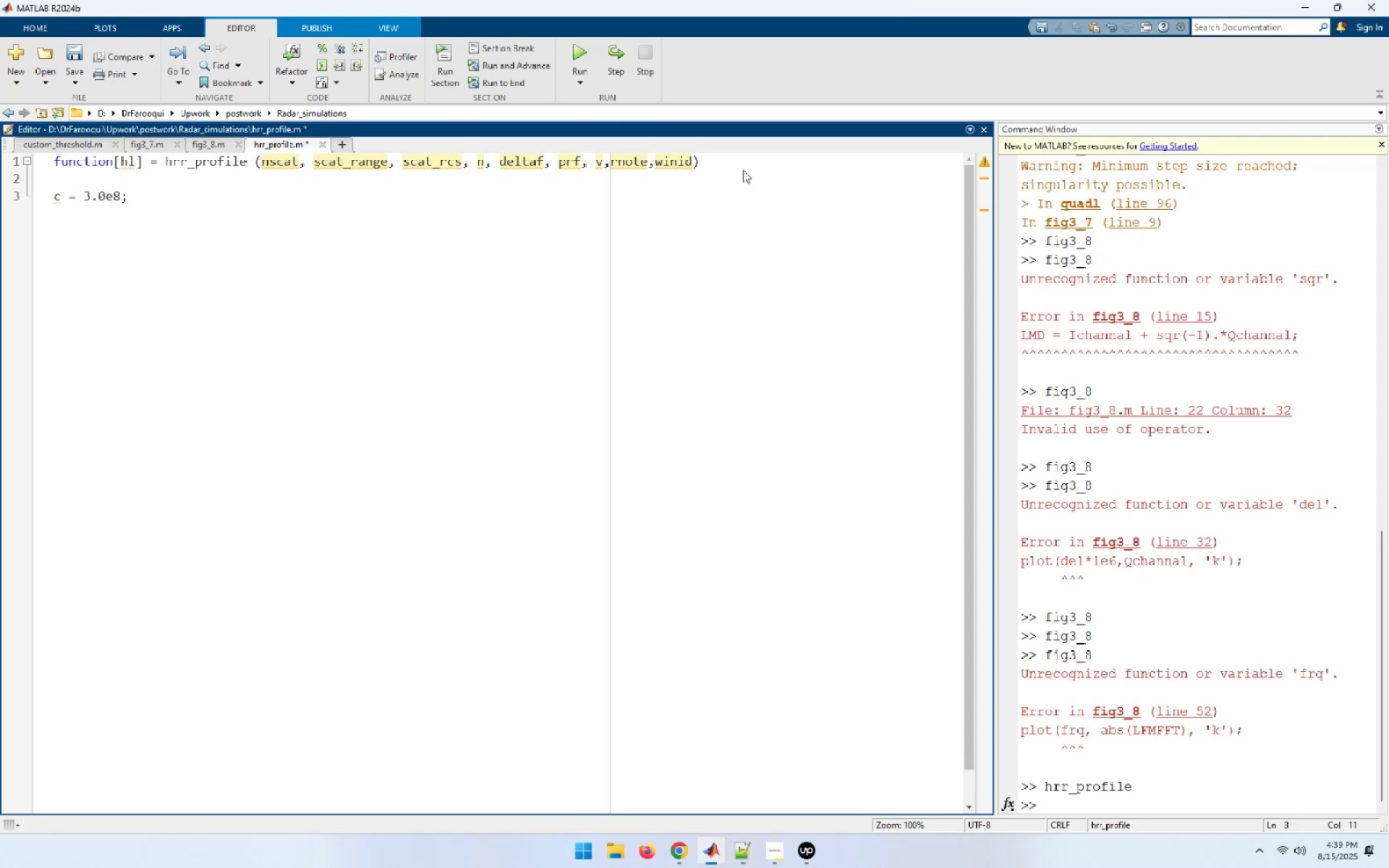 
key(ArrowLeft)
 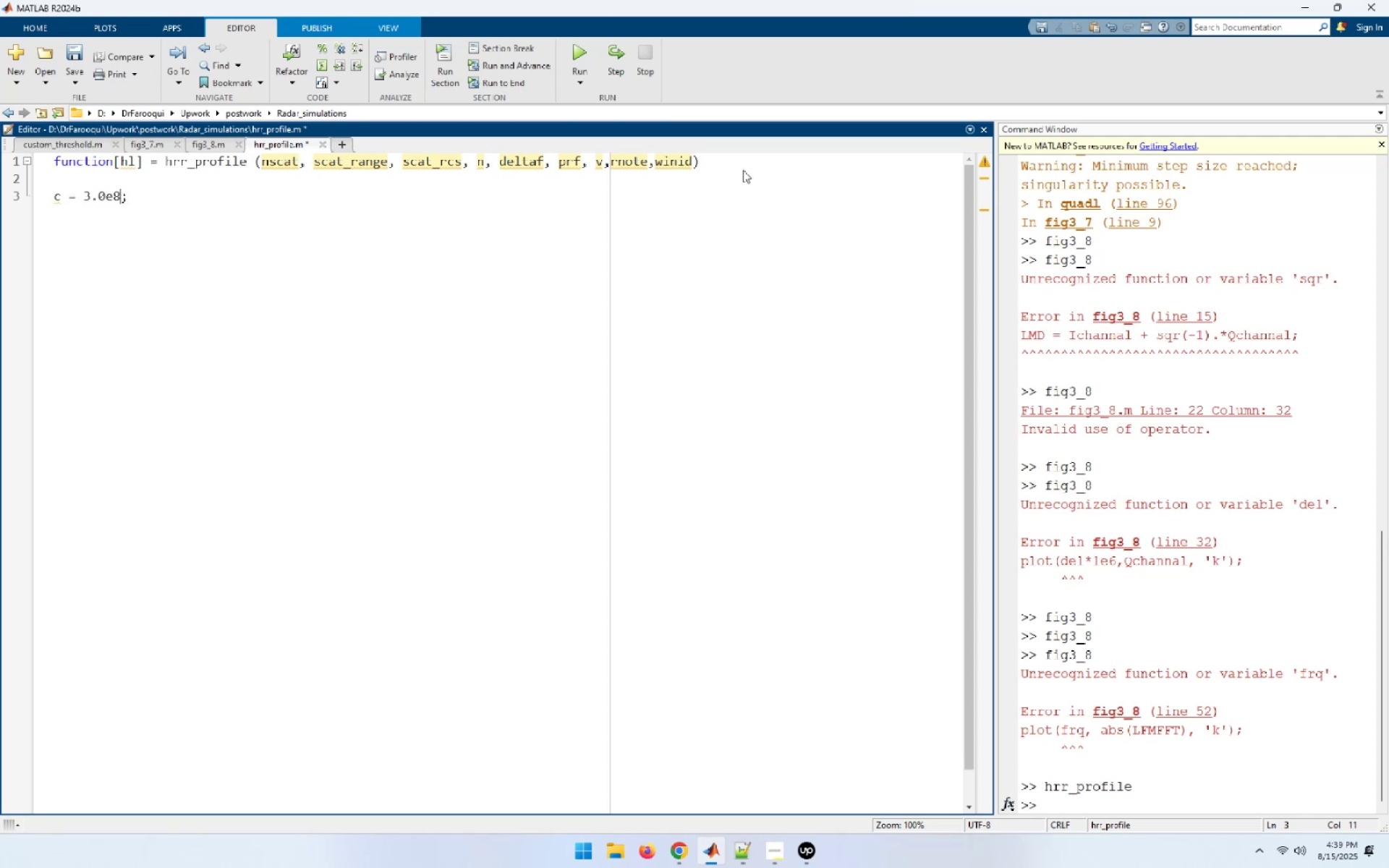 
key(ArrowLeft)
 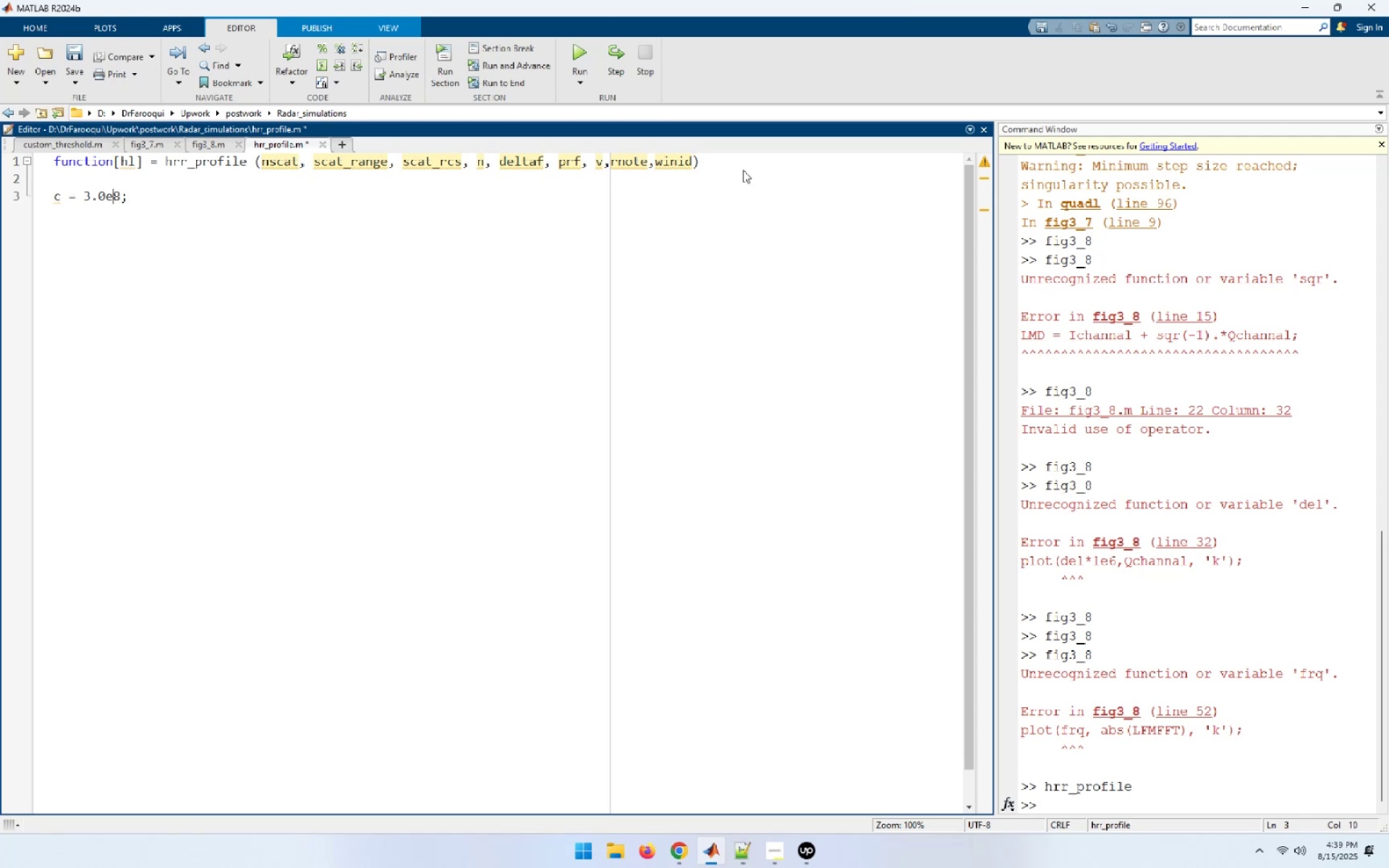 
key(ArrowLeft)
 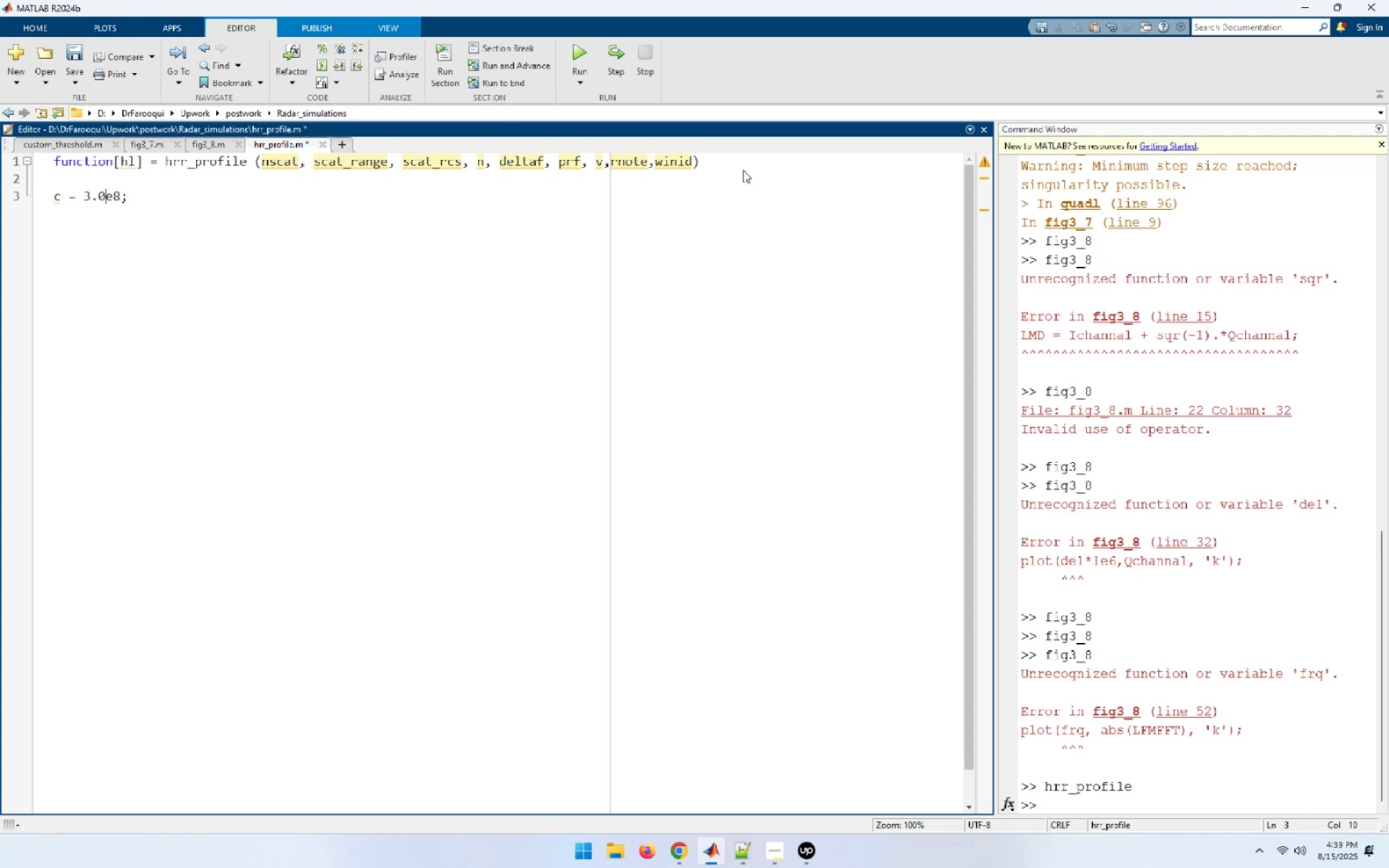 
key(ArrowLeft)
 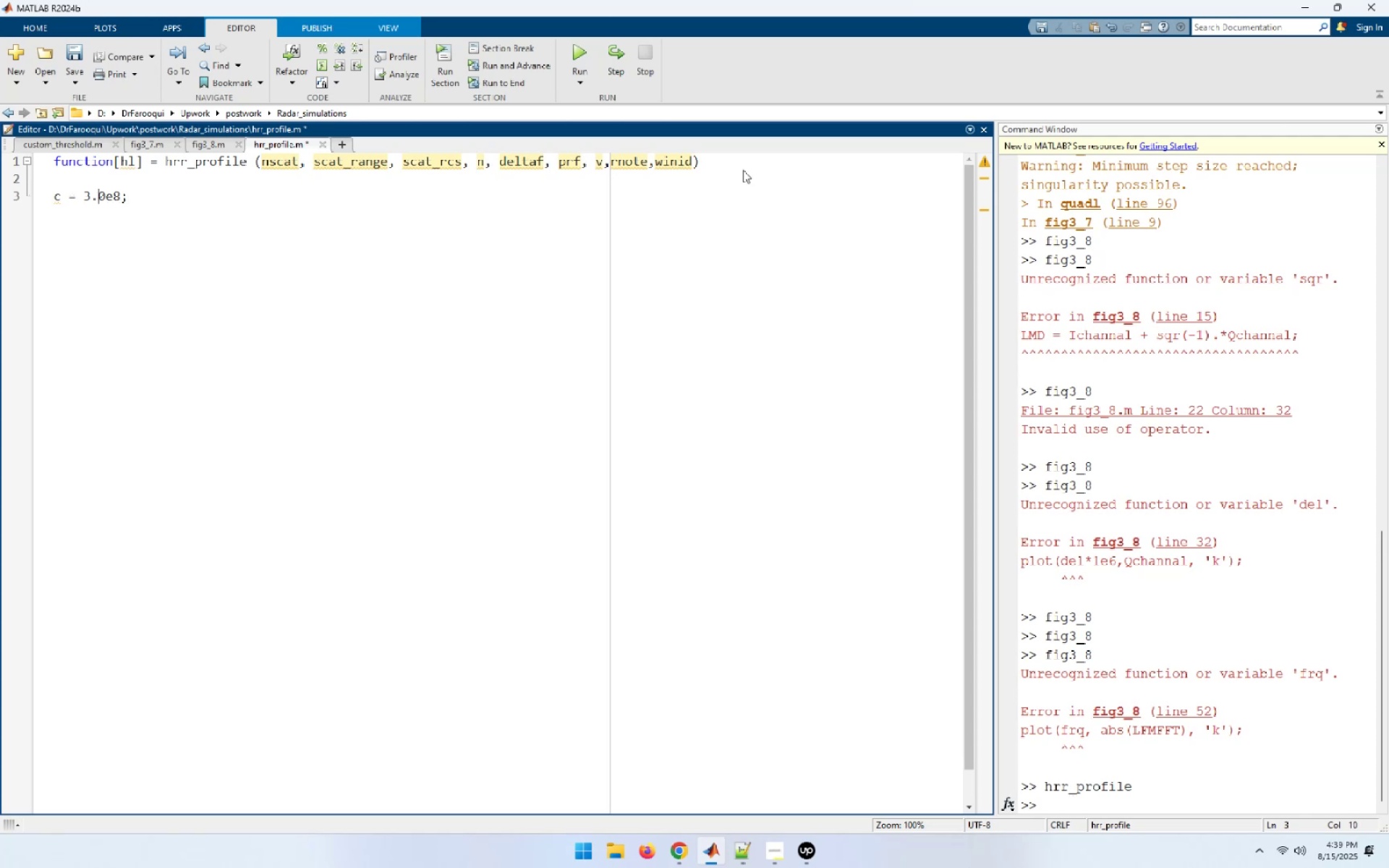 
key(ArrowLeft)
 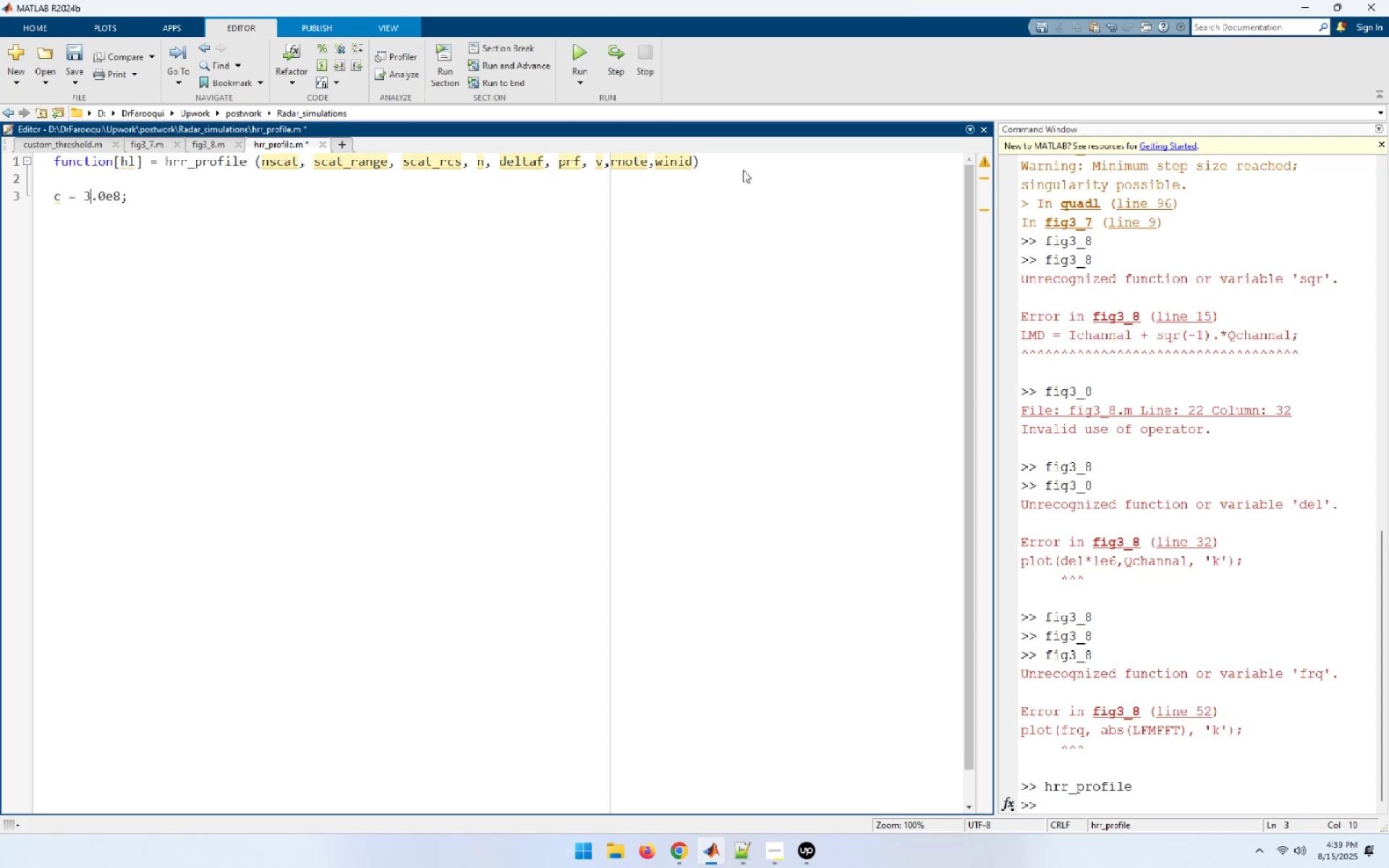 
key(ArrowLeft)
 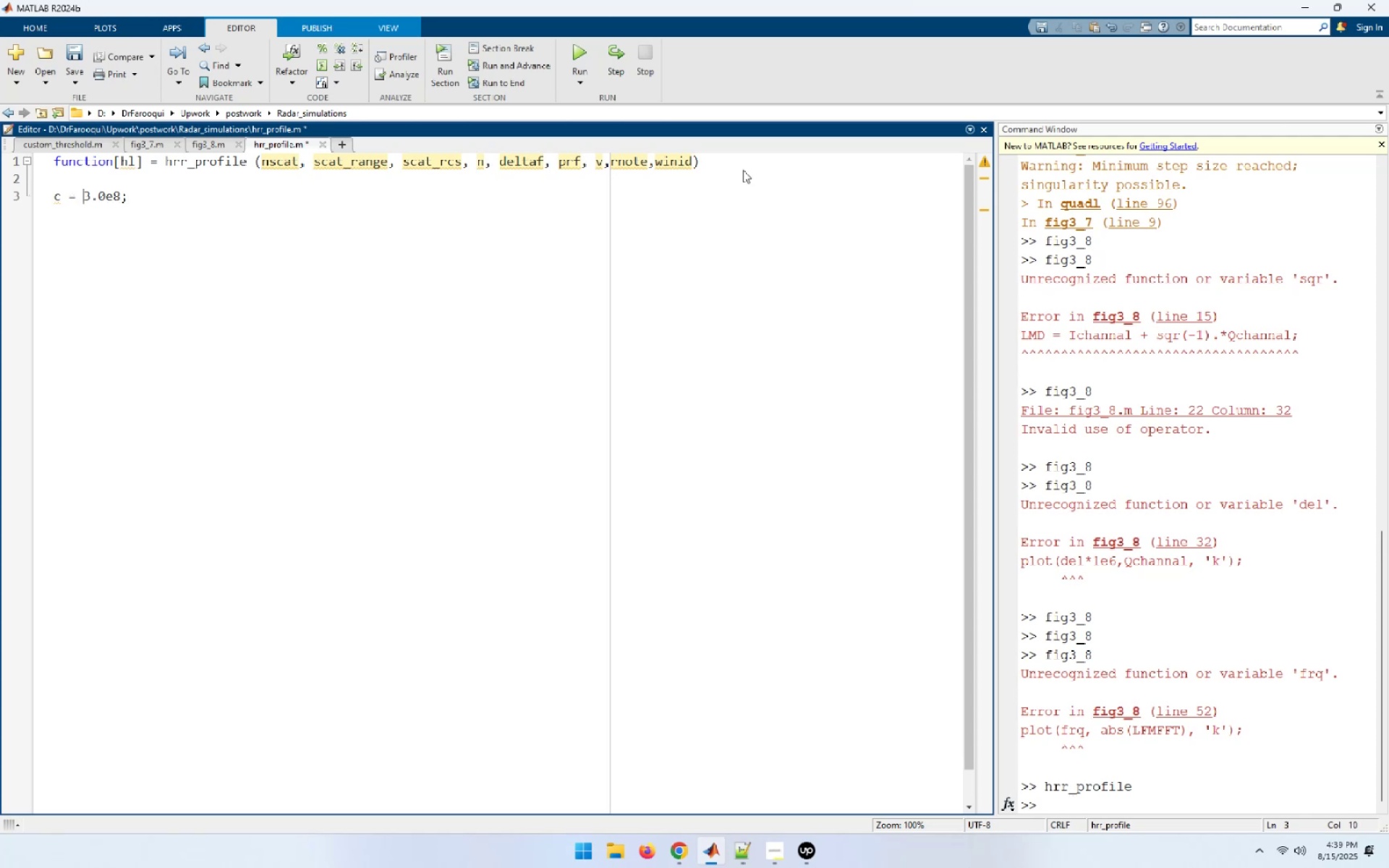 
key(ArrowLeft)
 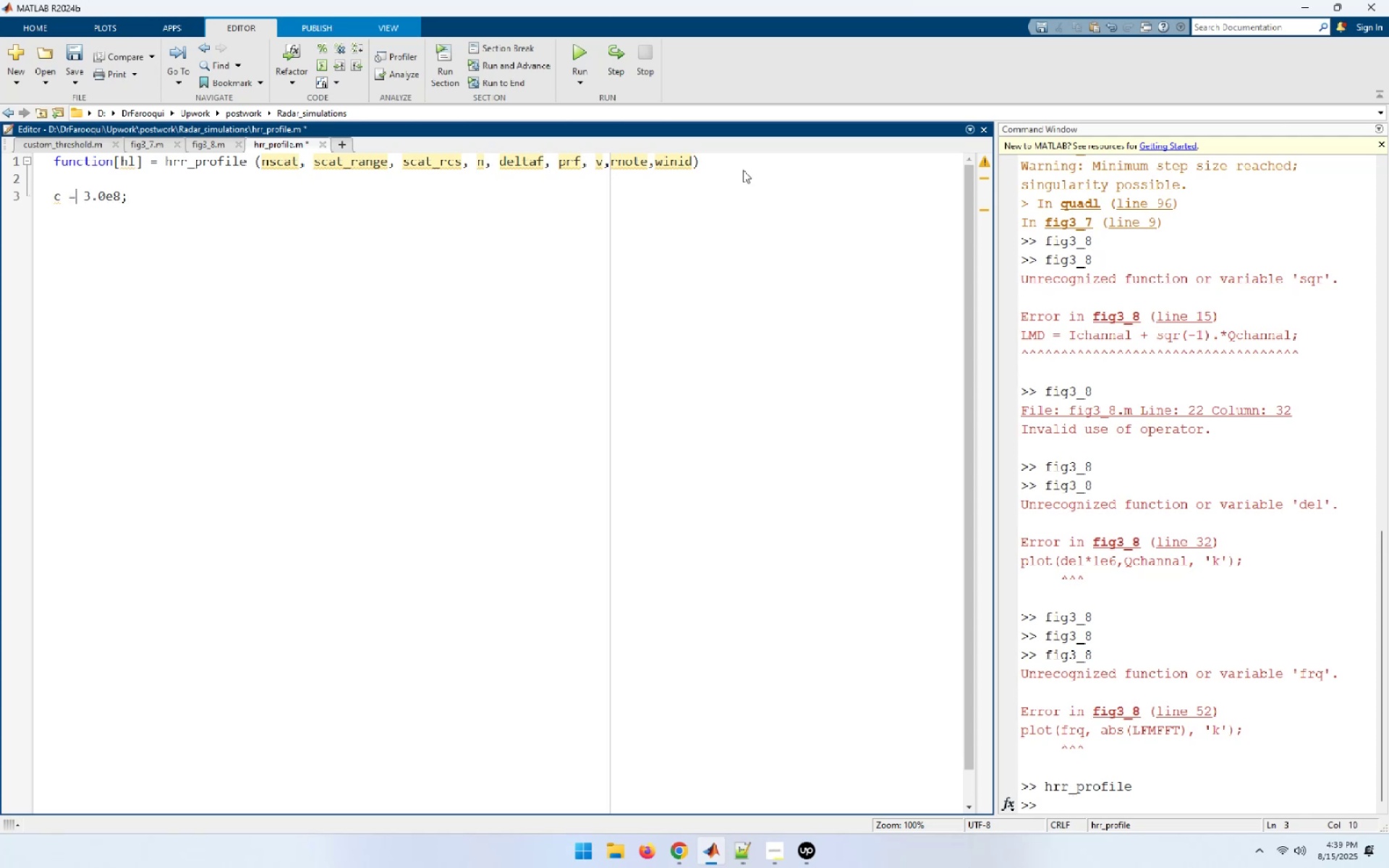 
key(ArrowLeft)
 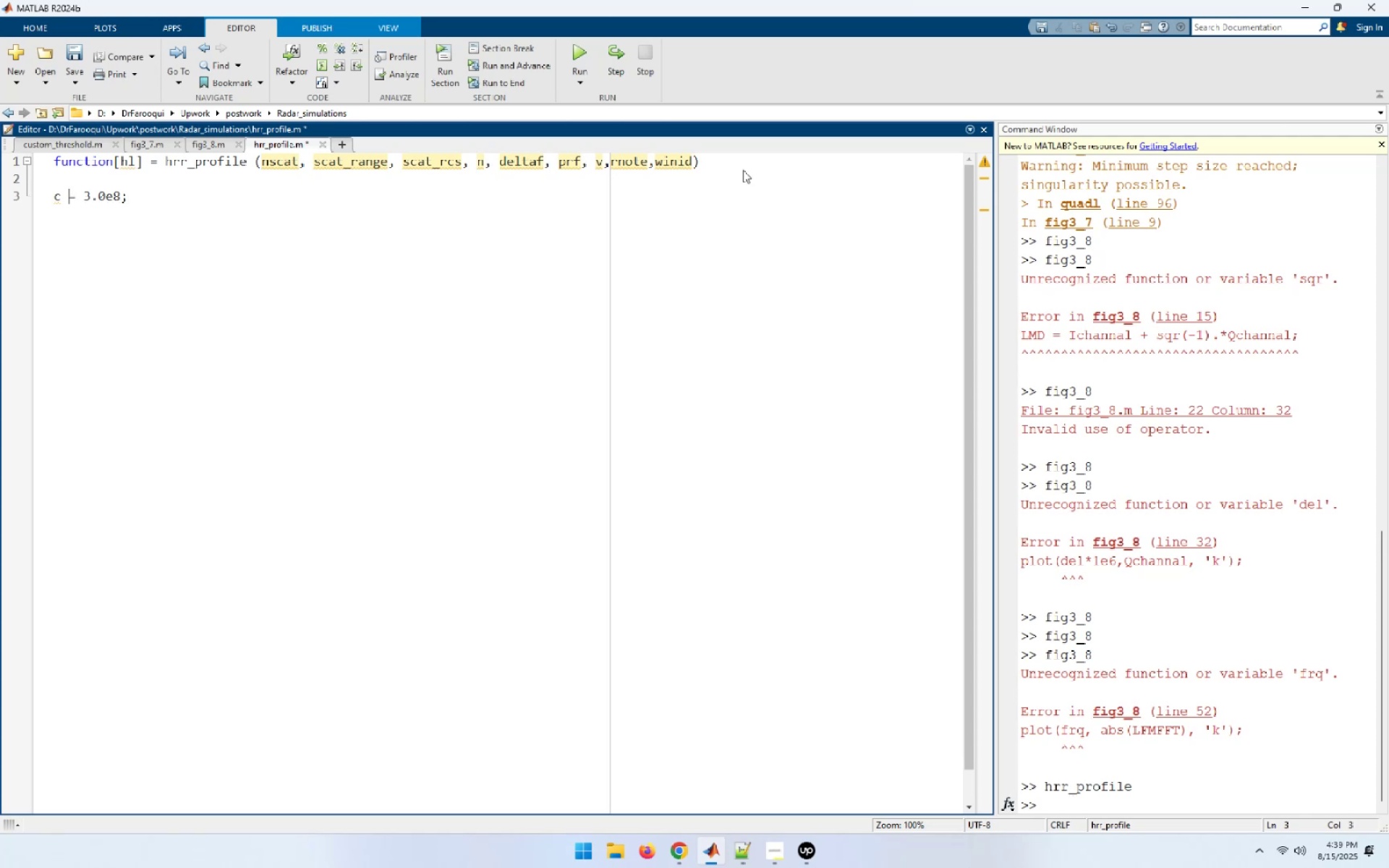 
key(Backspace)
 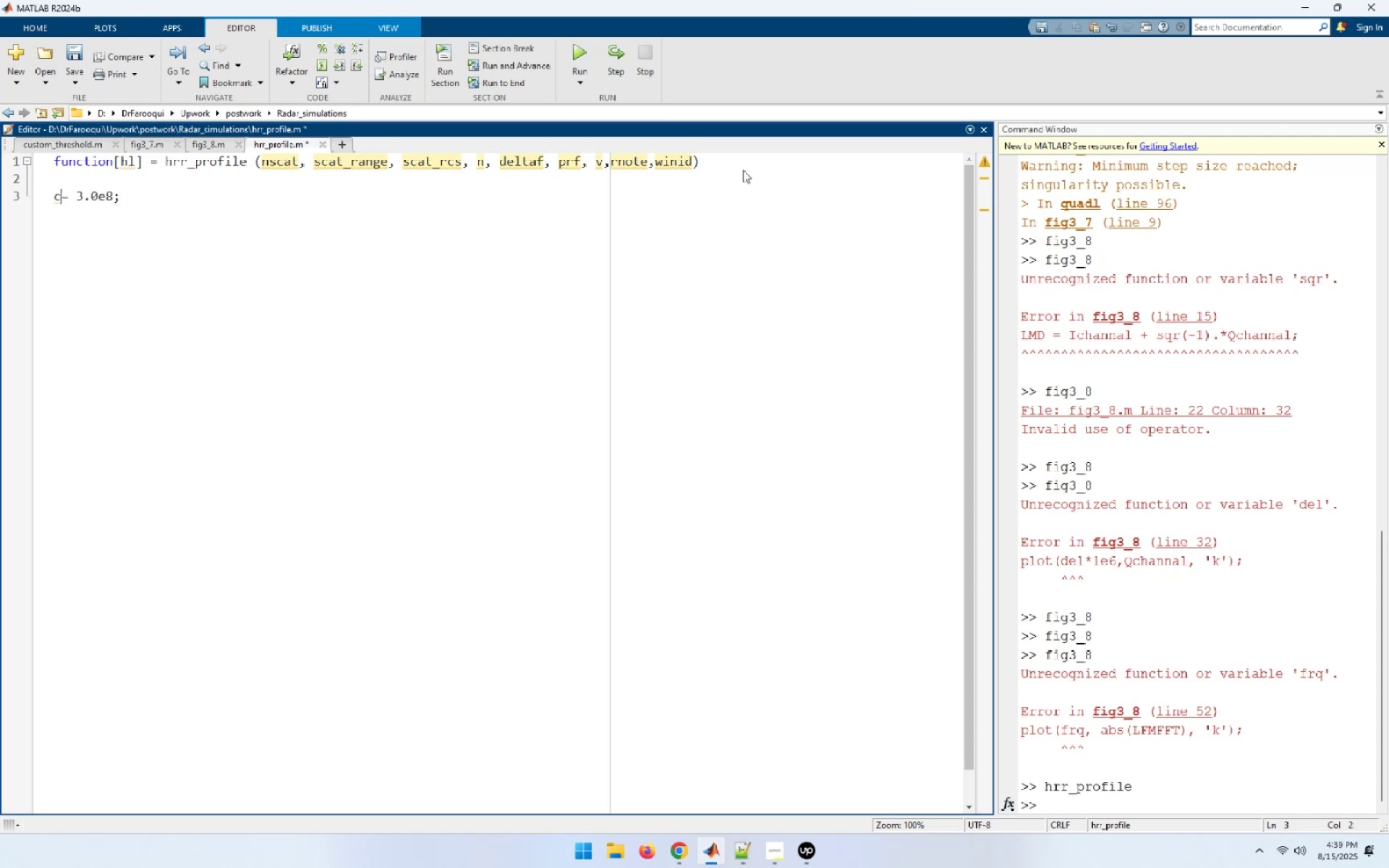 
key(ArrowRight)
 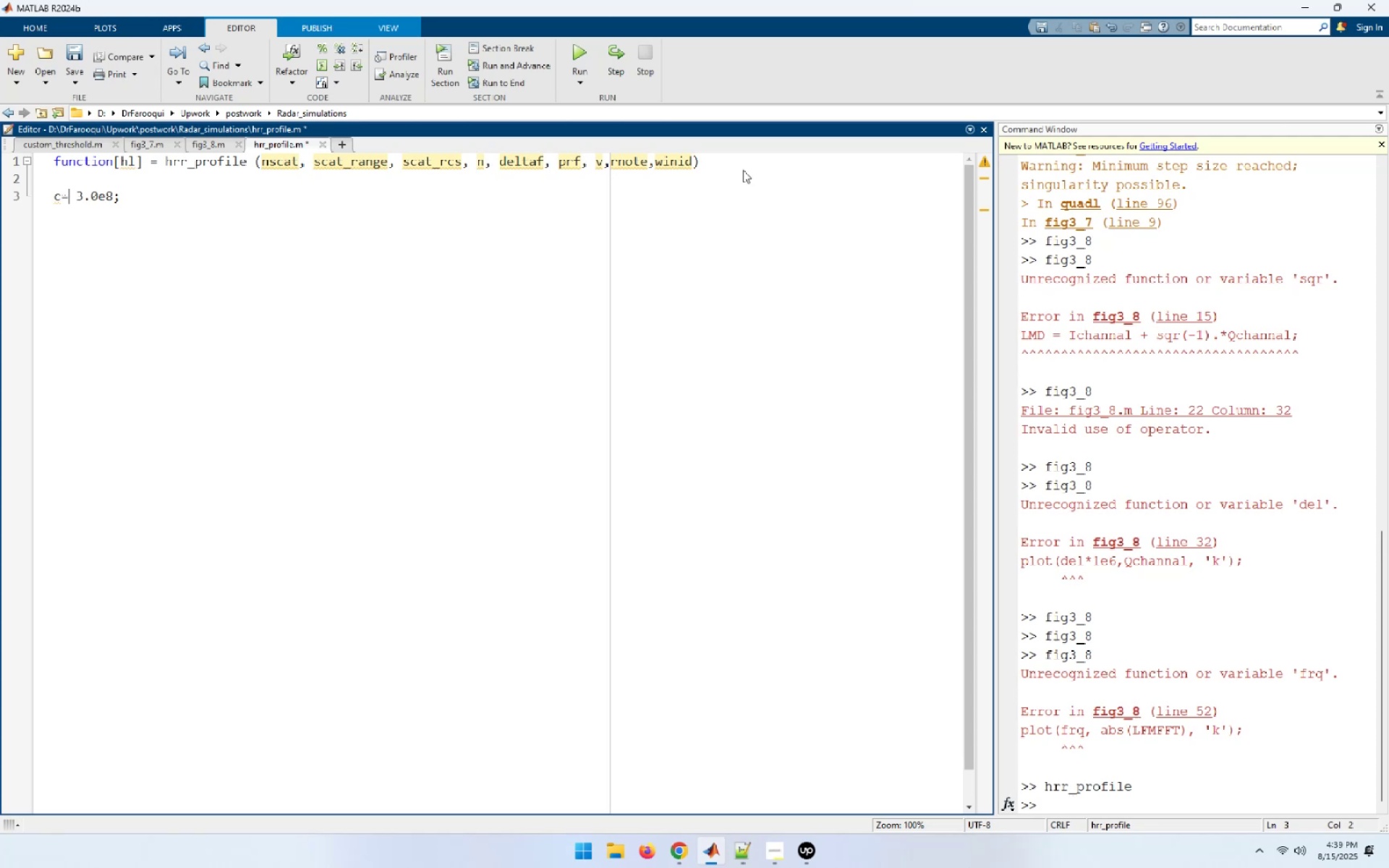 
key(ArrowRight)
 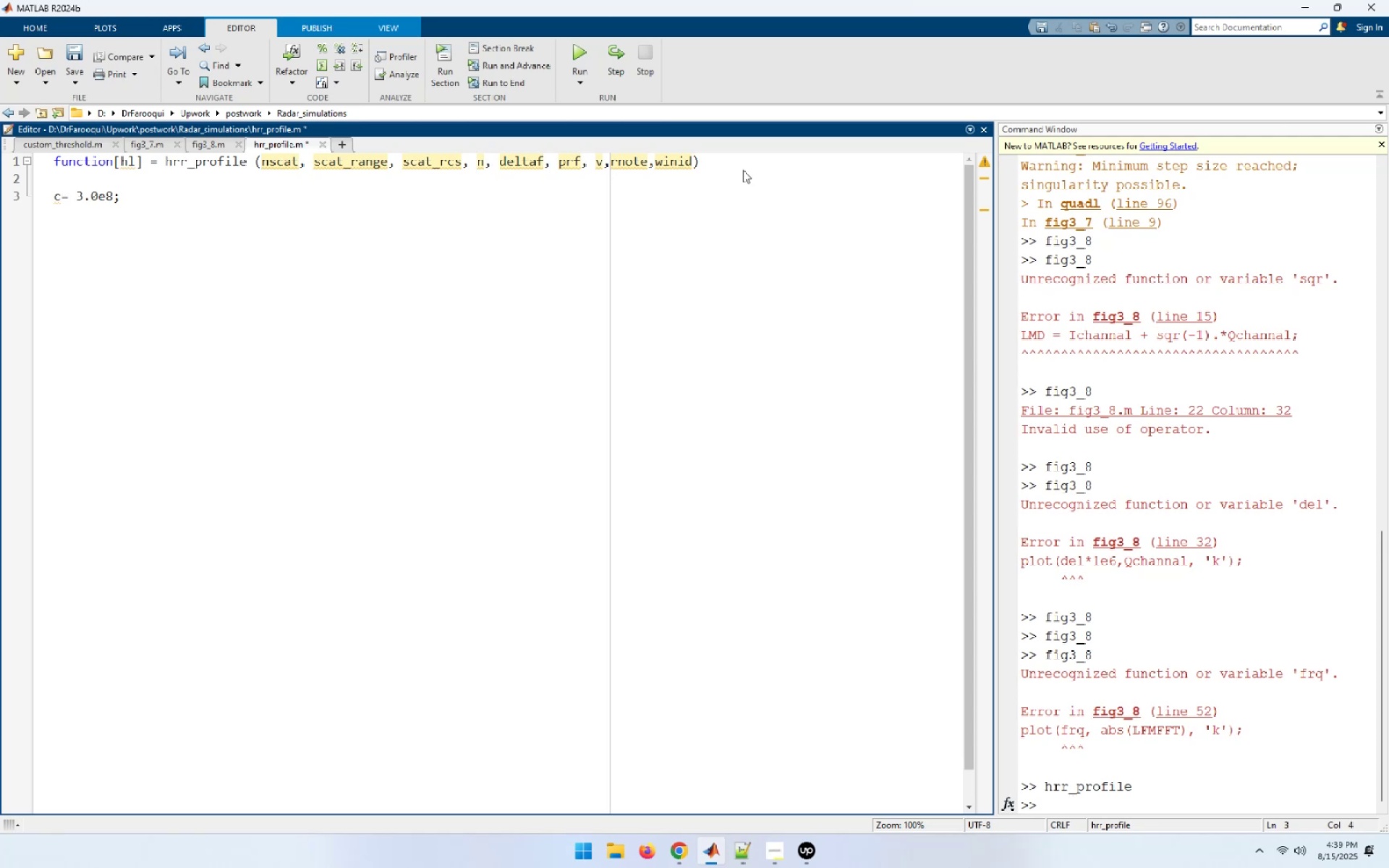 
key(Backspace)
 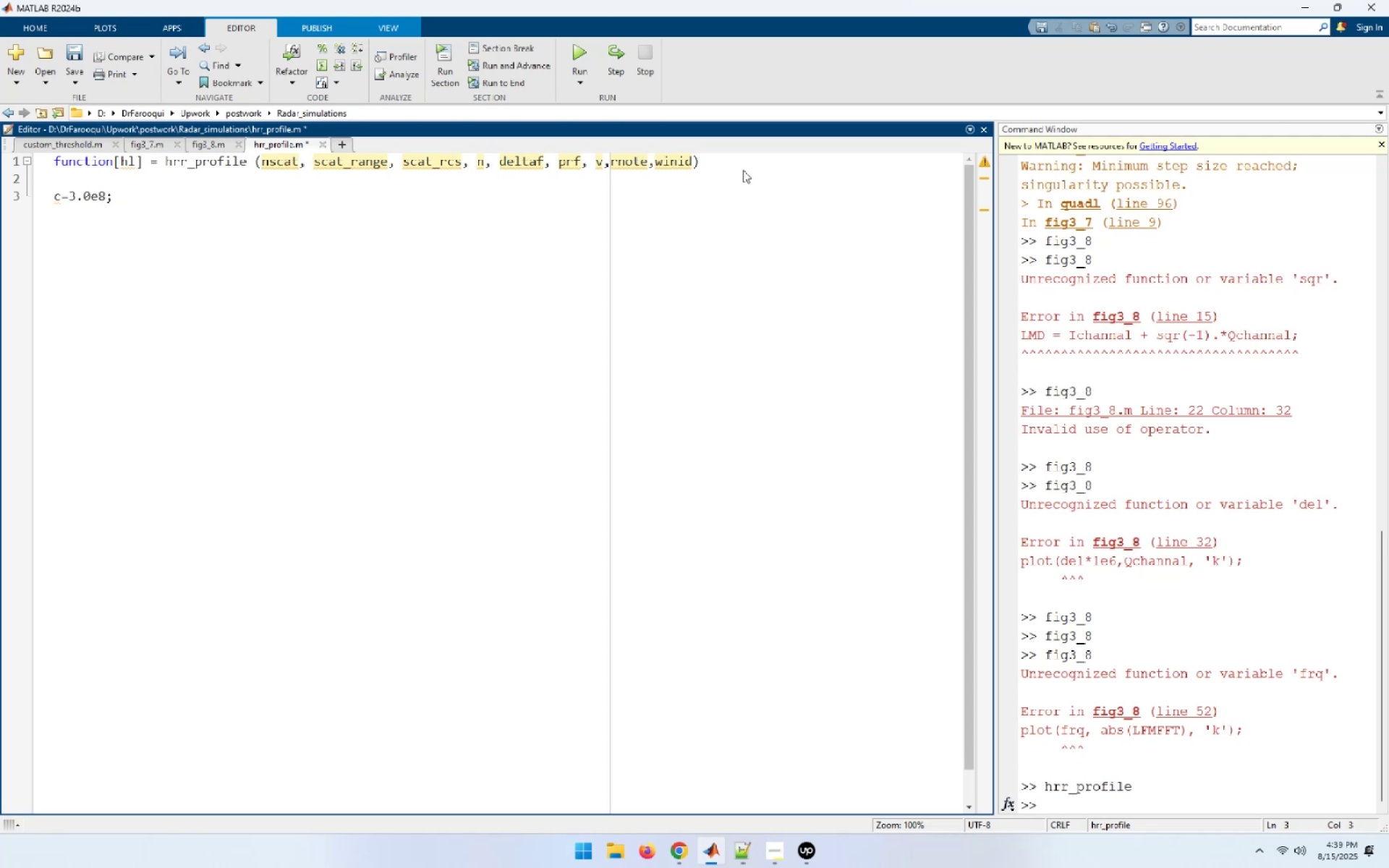 
key(Space)
 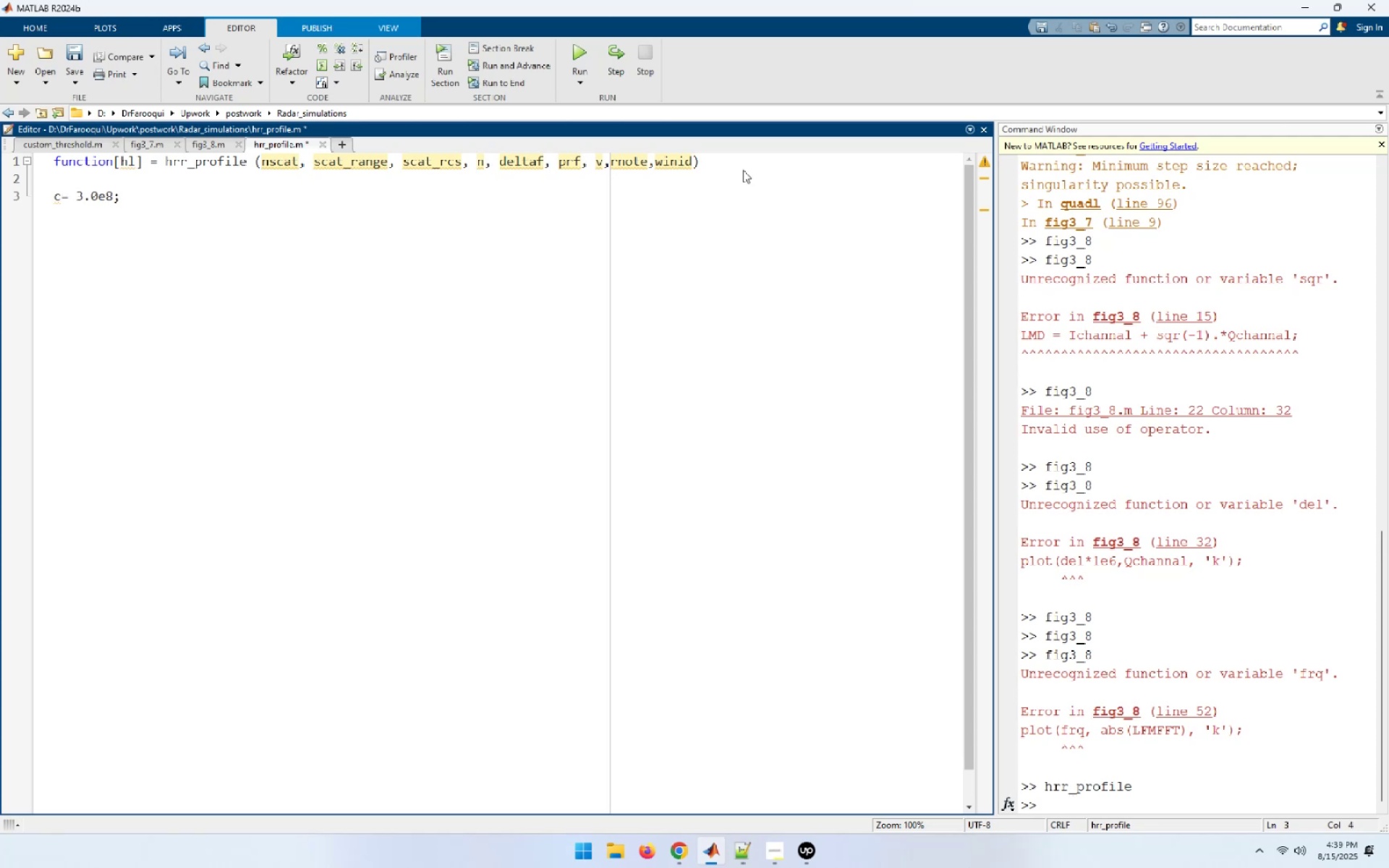 
key(ArrowLeft)
 